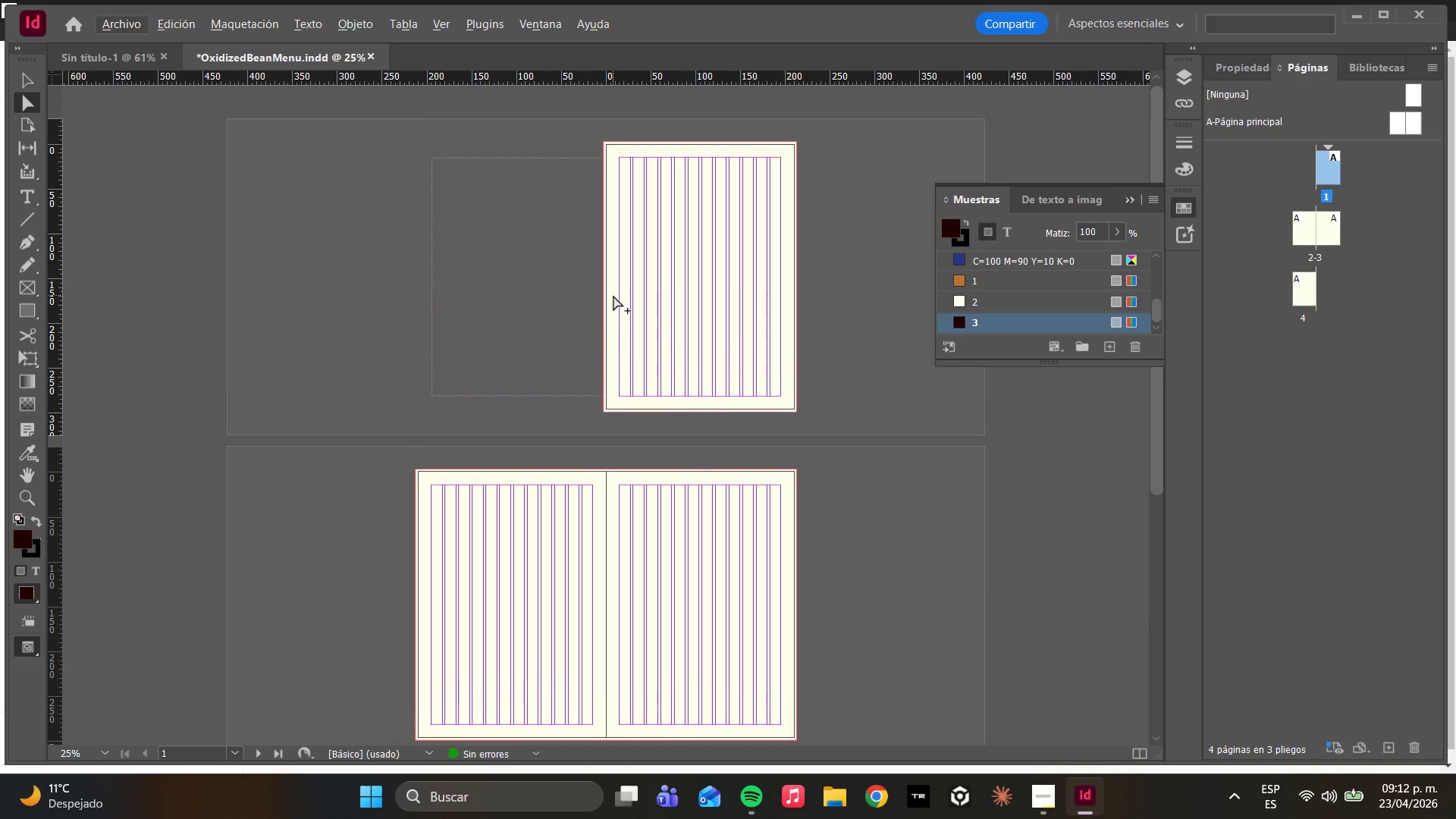 
scroll: coordinate [566, 392], scroll_direction: up, amount: 12.0
 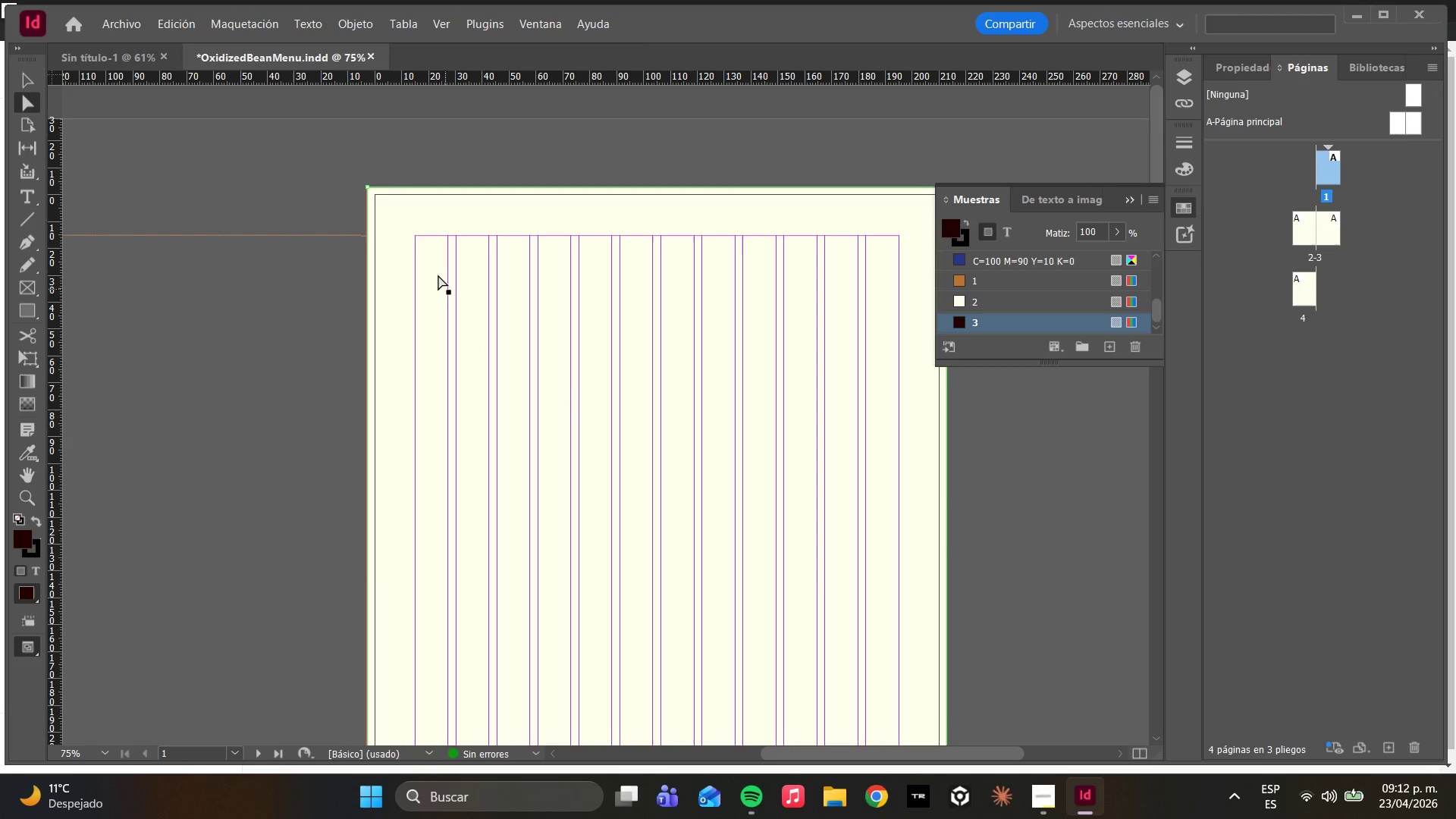 
scroll: coordinate [388, 225], scroll_direction: down, amount: 2.0
 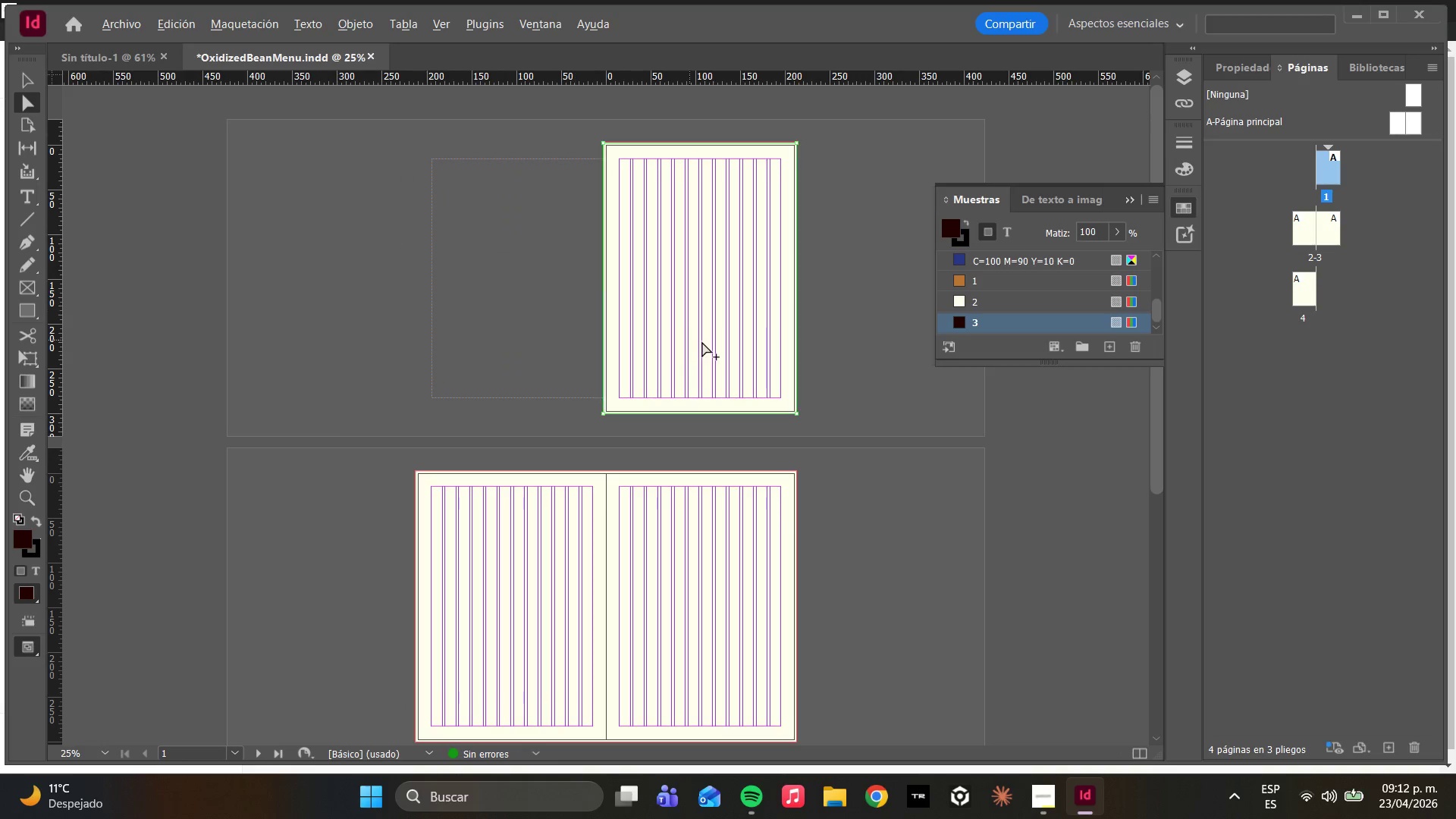 
scroll: coordinate [831, 543], scroll_direction: up, amount: 6.0
 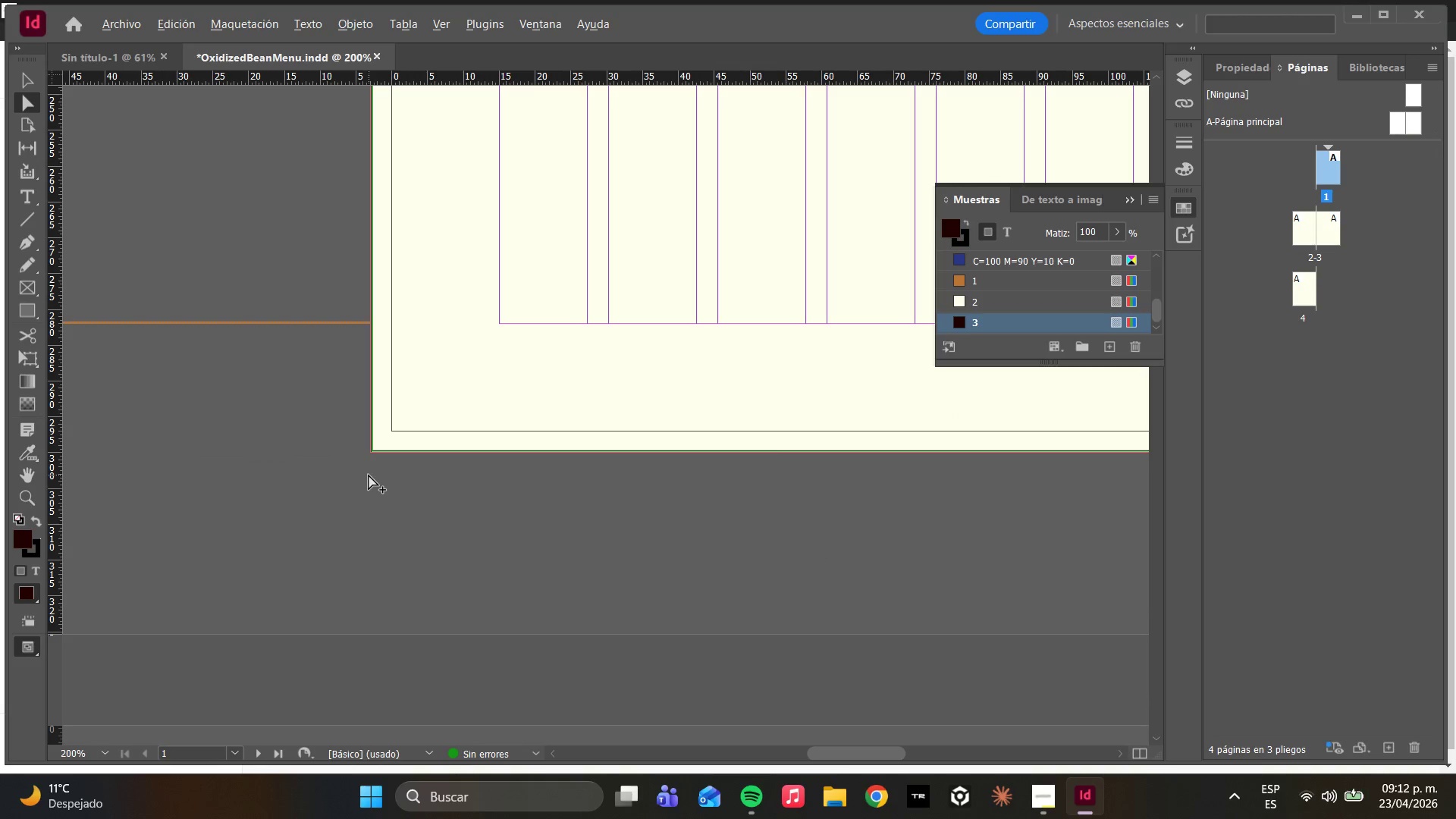 
scroll: coordinate [374, 474], scroll_direction: down, amount: 8.0
 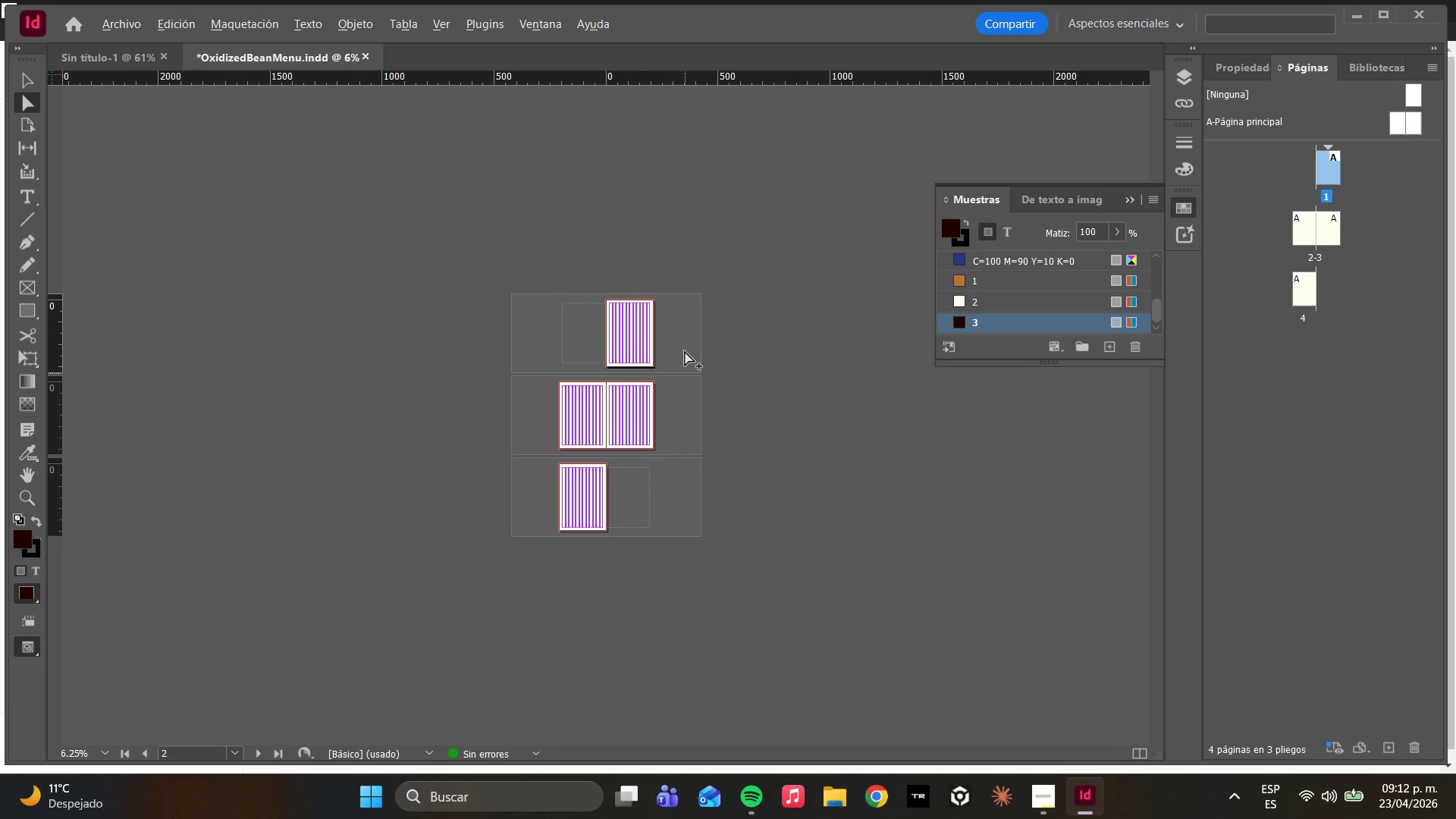 
scroll: coordinate [651, 303], scroll_direction: up, amount: 2.0
 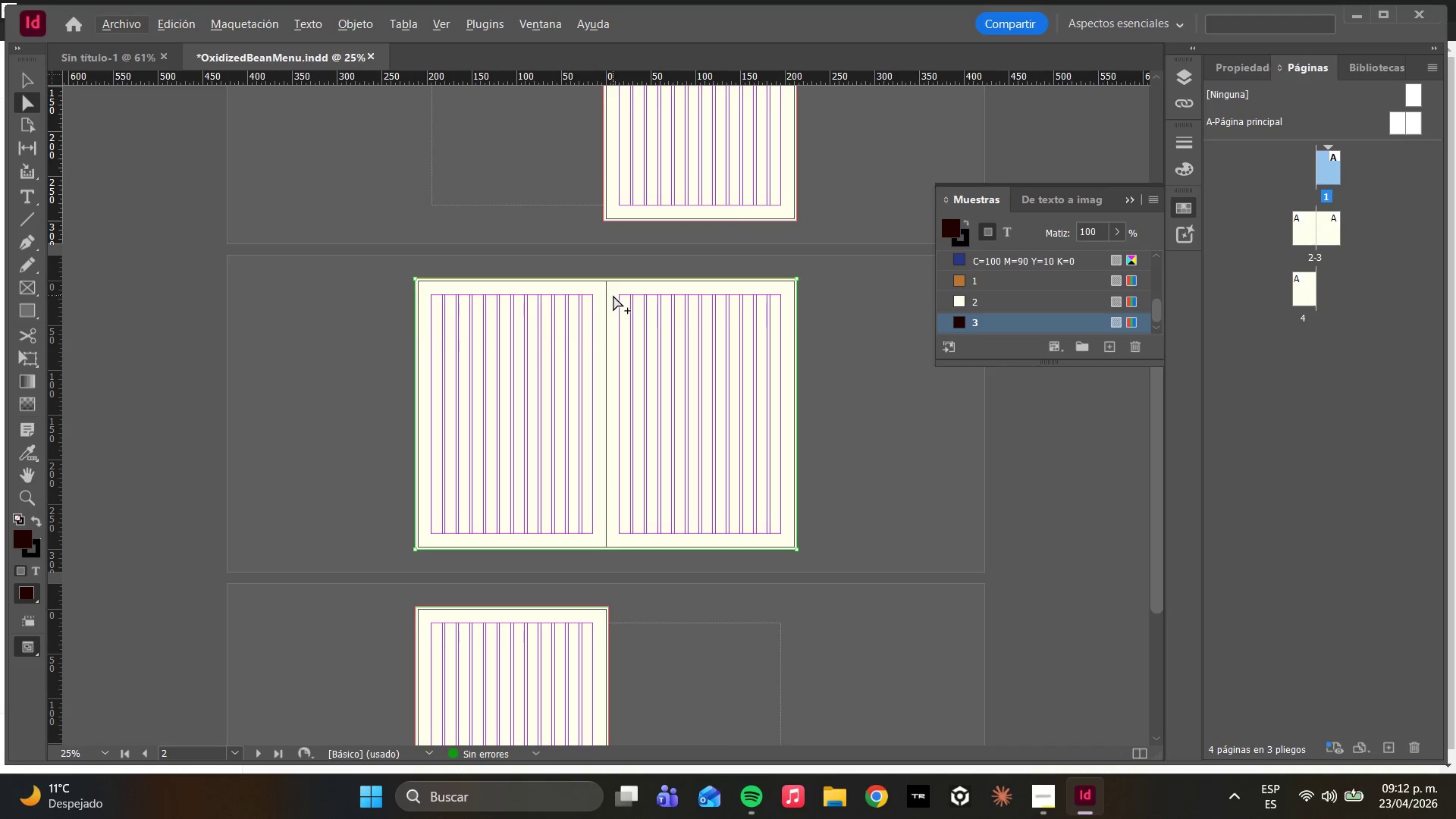 
hold_key(key=AltLeft, duration=2.36)
scroll: coordinate [584, 343], scroll_direction: up, amount: 7.0
 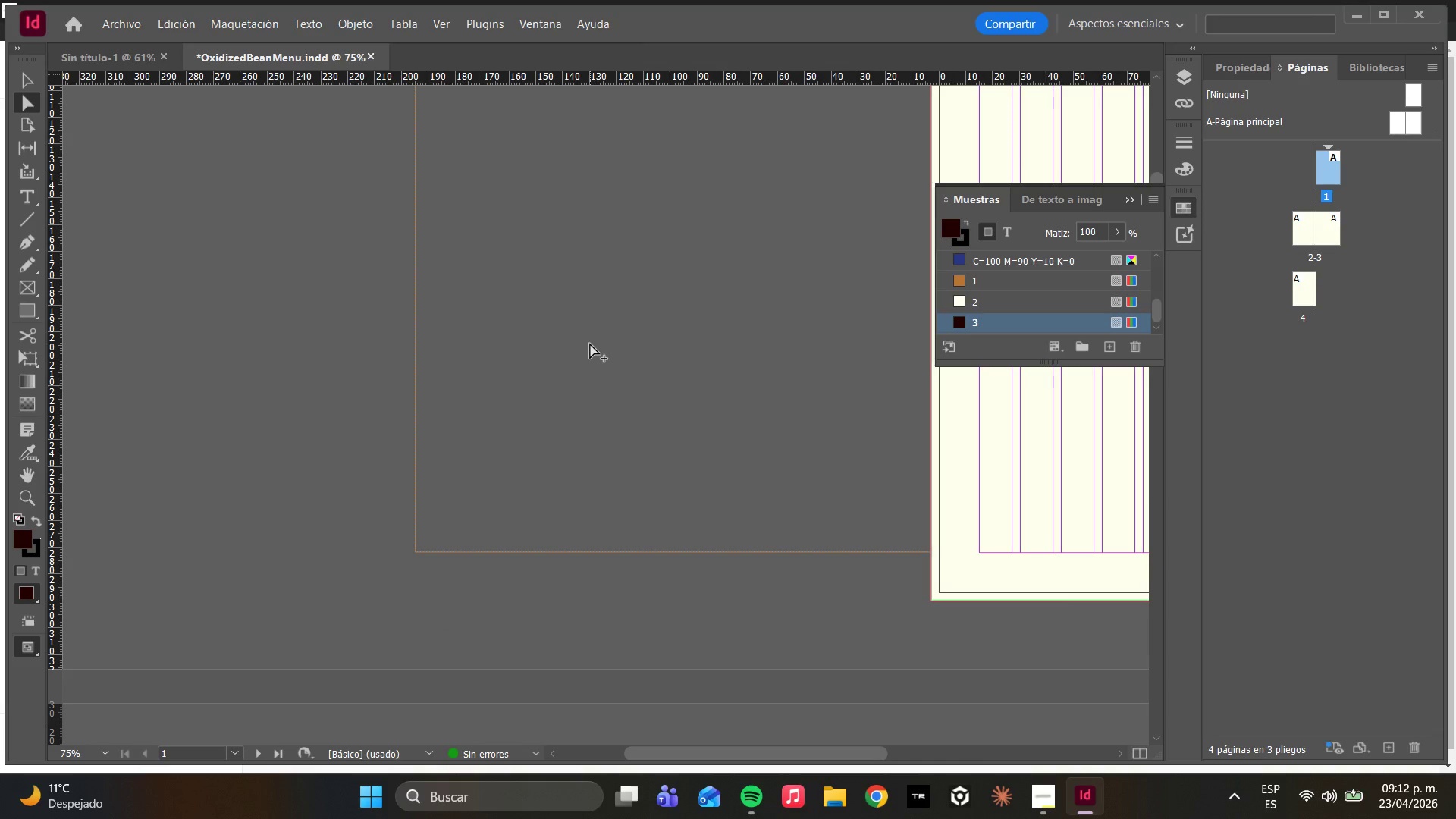 
scroll: coordinate [598, 350], scroll_direction: down, amount: 3.0
 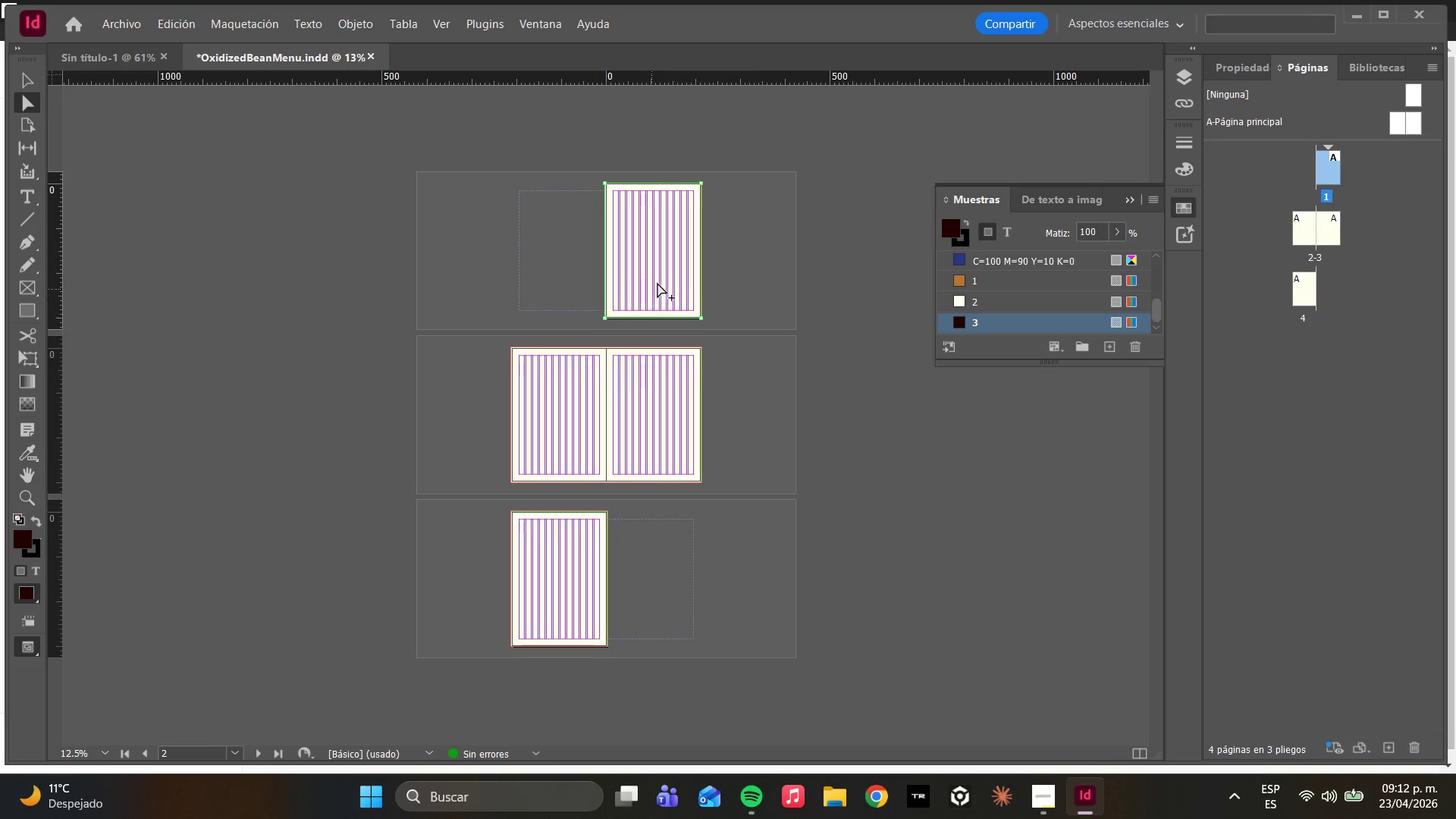 
scroll: coordinate [665, 275], scroll_direction: up, amount: 1.0
 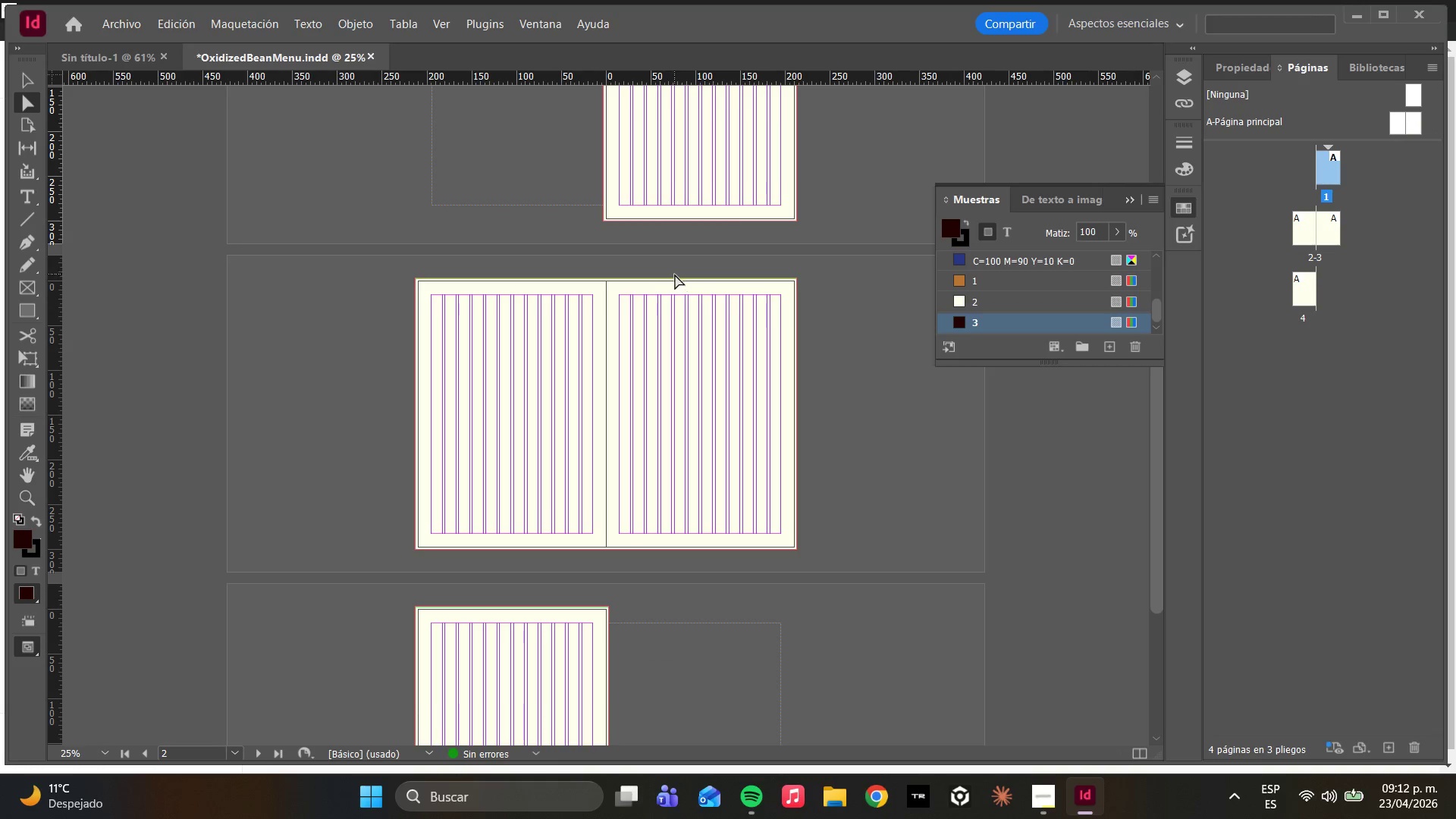 
hold_key(key=AltLeft, duration=1.61)
 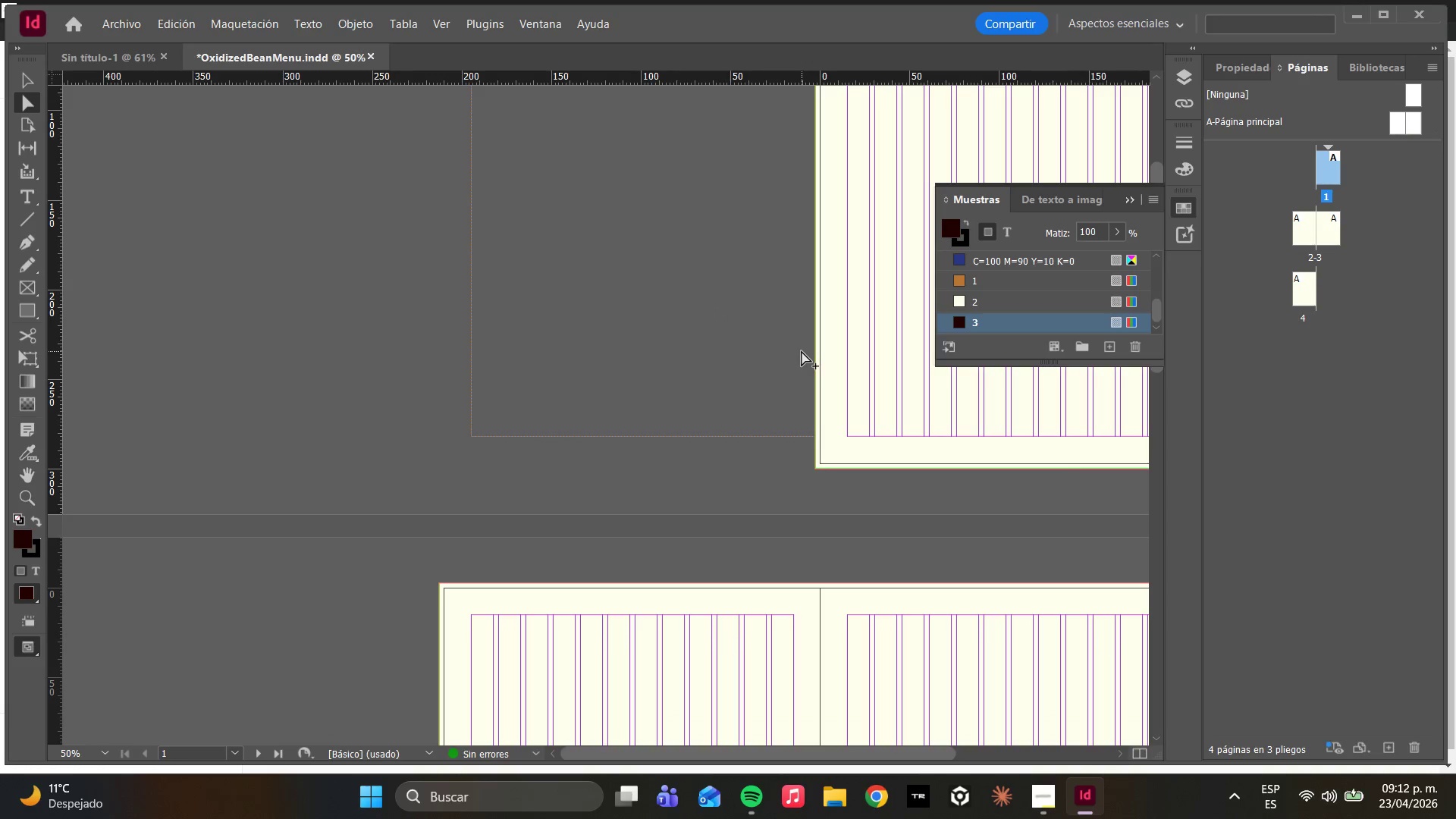 
scroll: coordinate [694, 306], scroll_direction: up, amount: 5.0
 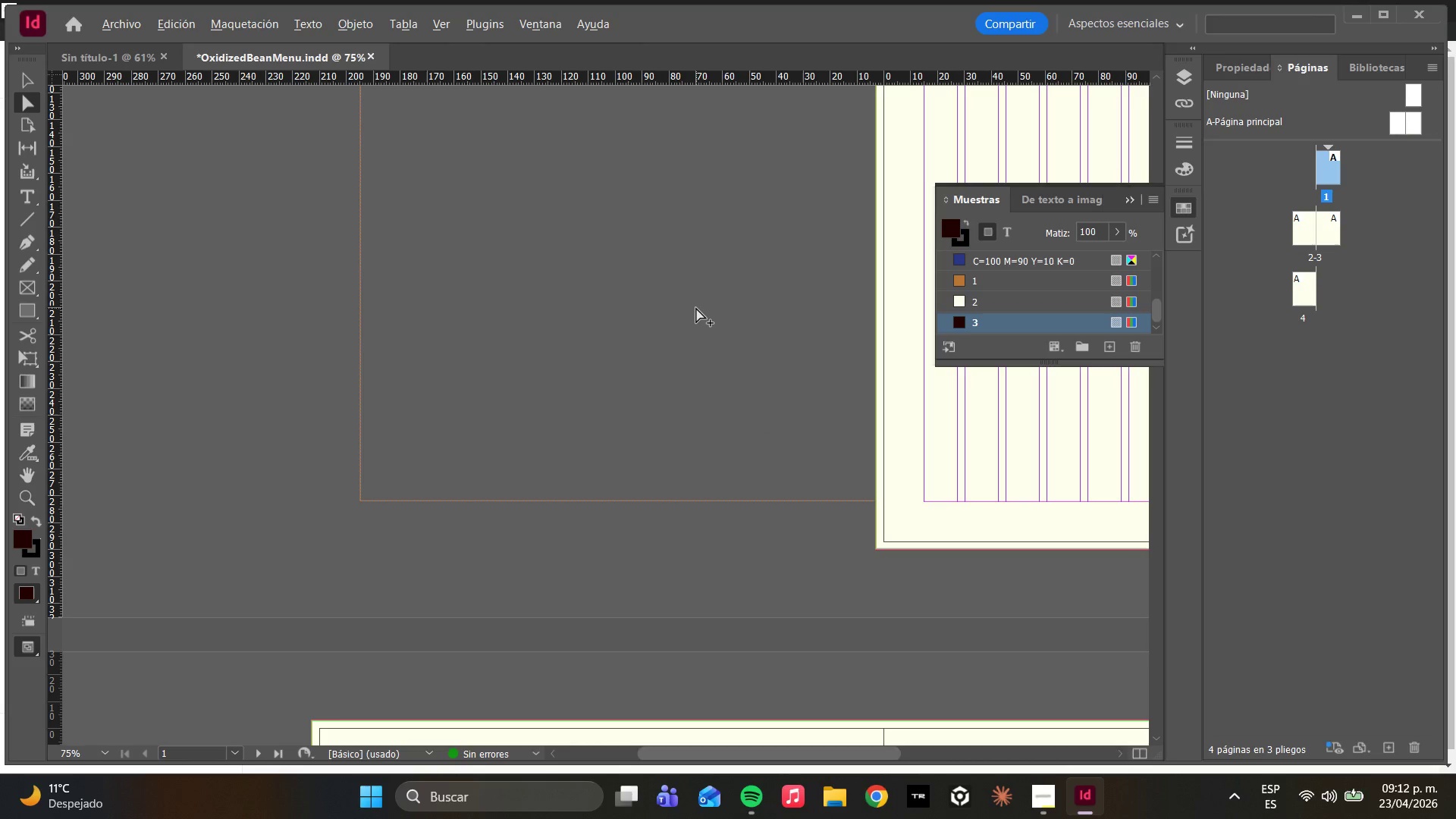 
scroll: coordinate [698, 309], scroll_direction: down, amount: 1.0
 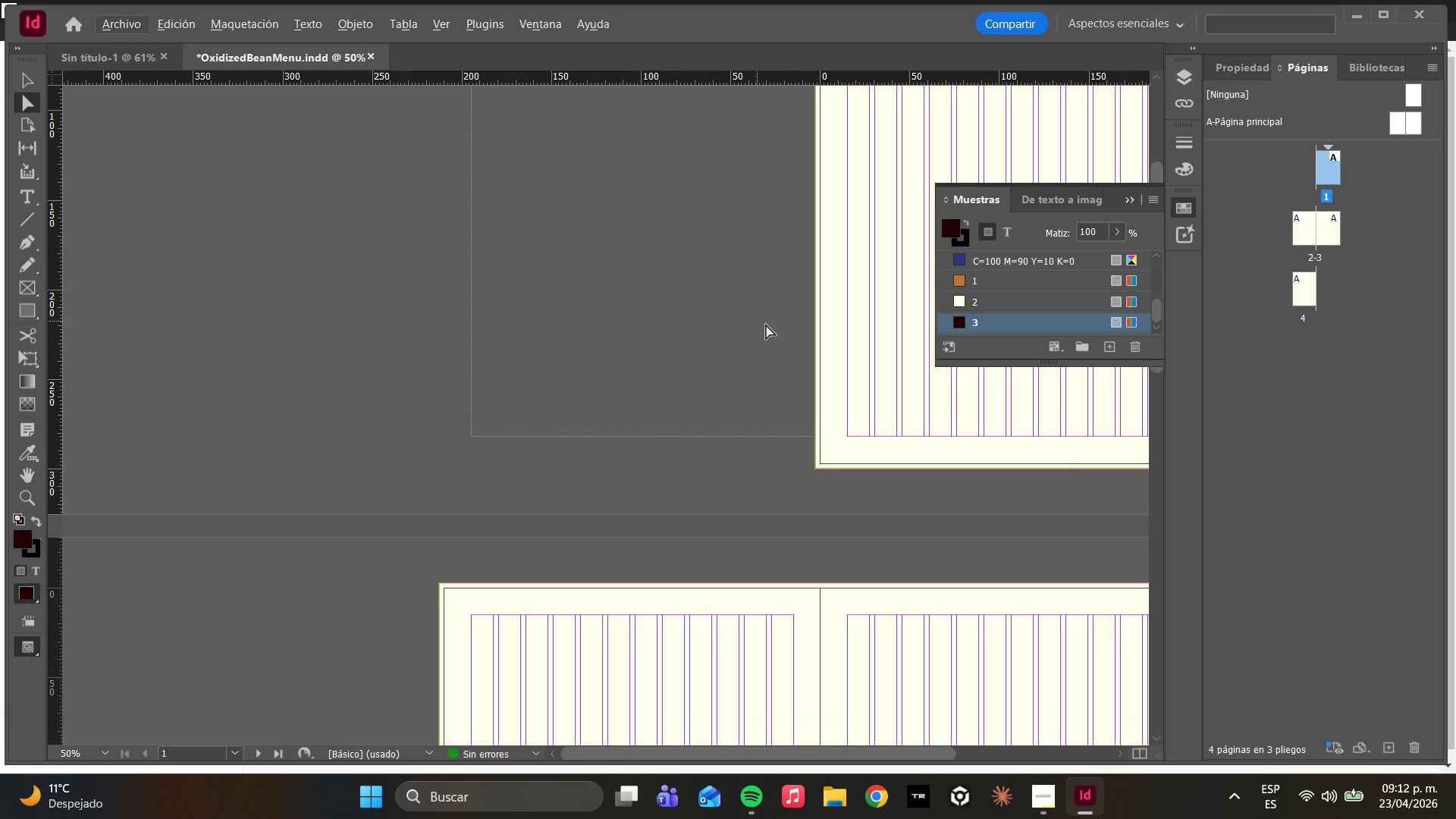 
hold_key(key=AltLeft, duration=0.8)
scroll: coordinate [802, 351], scroll_direction: down, amount: 2.0
 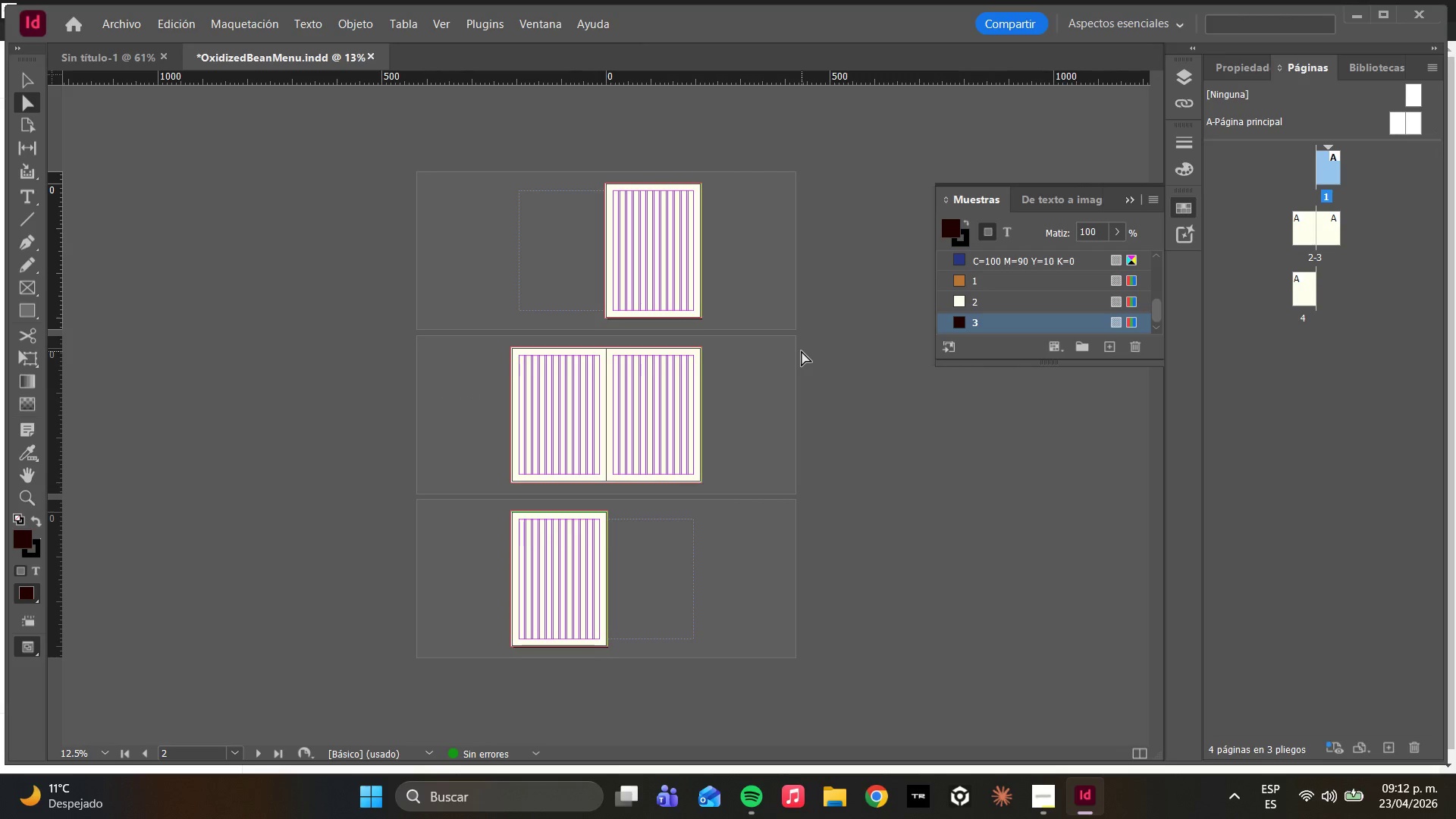 
hold_key(key=AltLeft, duration=0.72)
 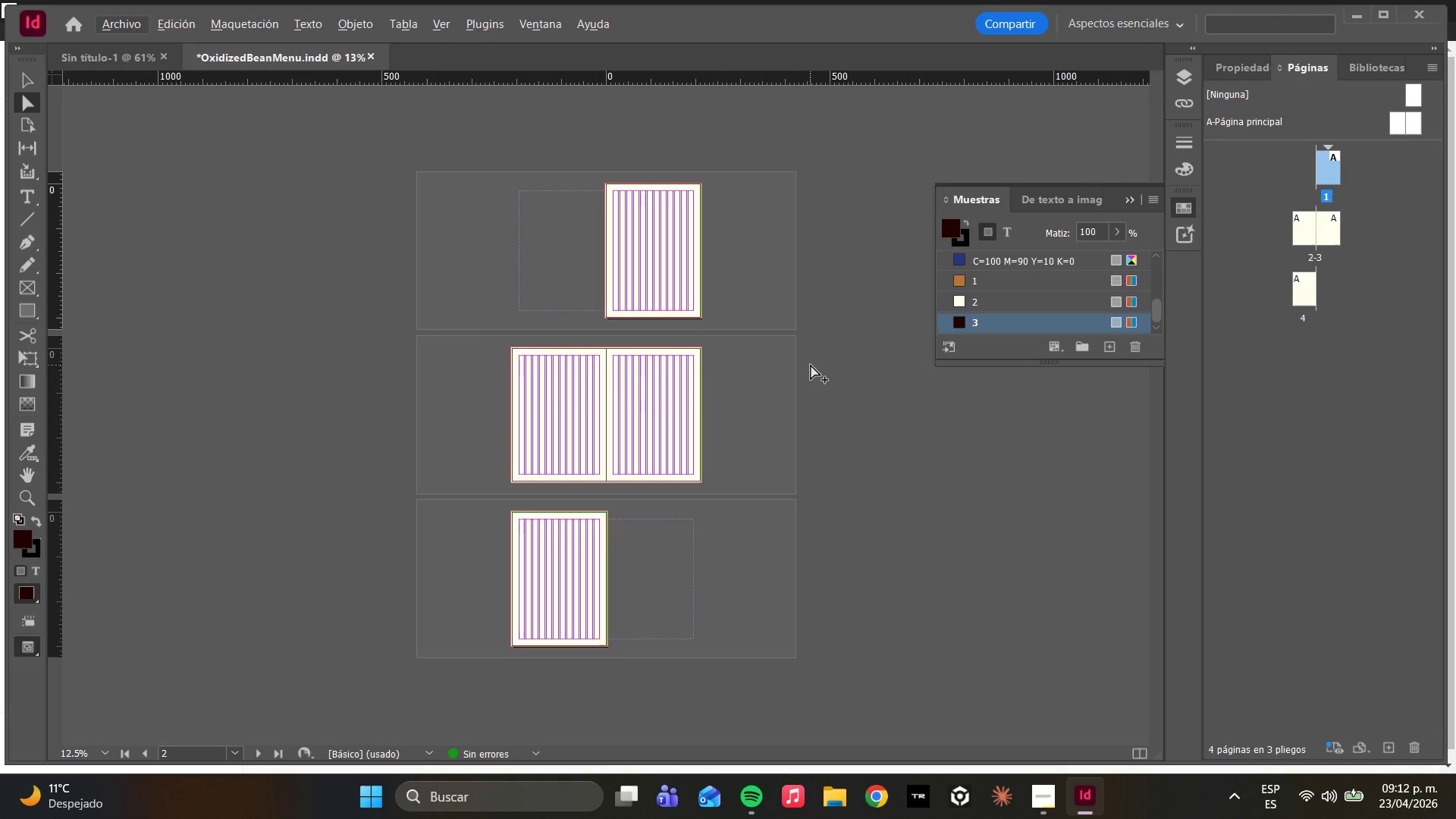 
hold_key(key=AltLeft, duration=1.58)
scroll: coordinate [626, 305], scroll_direction: up, amount: 1.0
 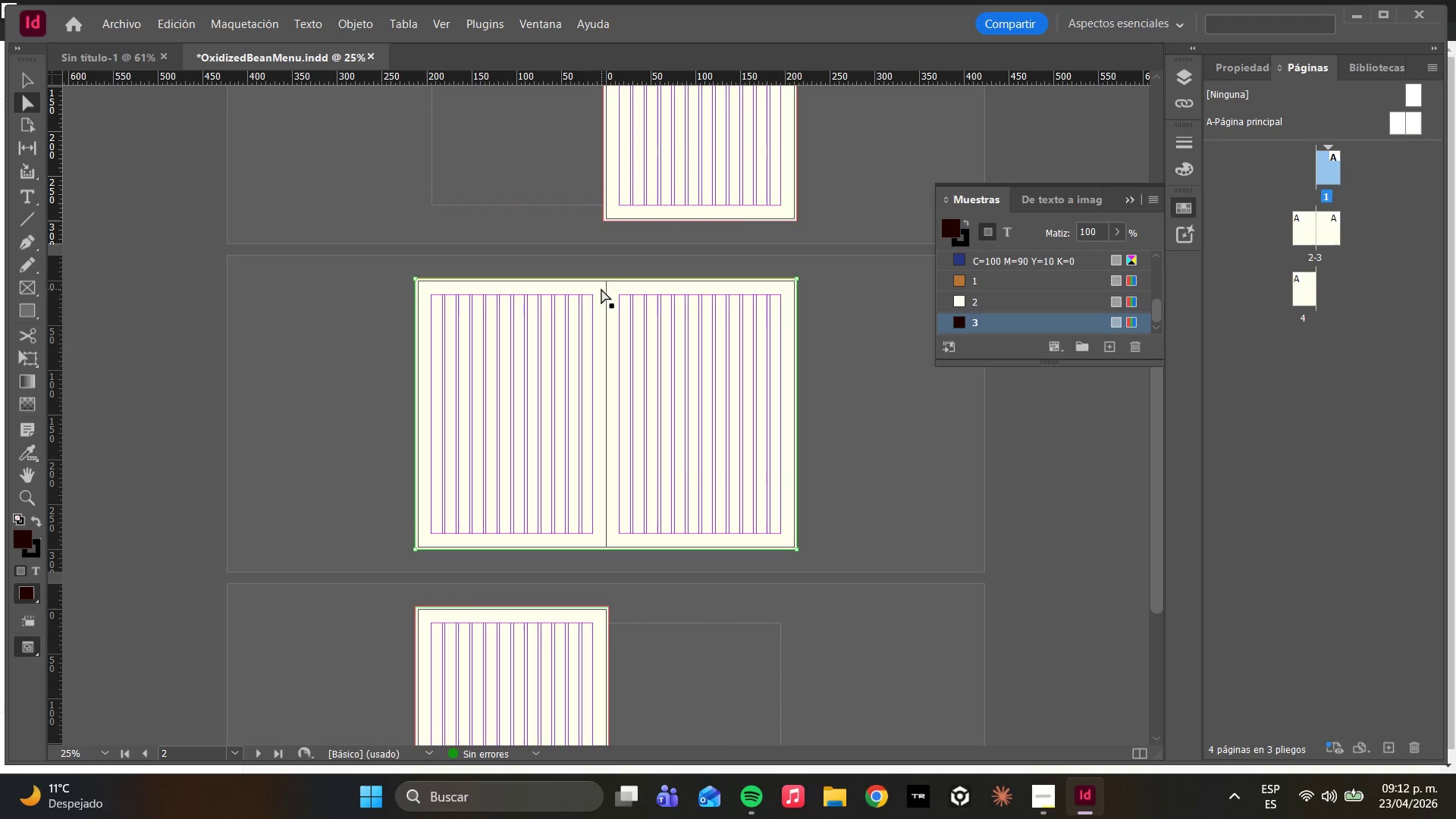 
wait(6.66)
 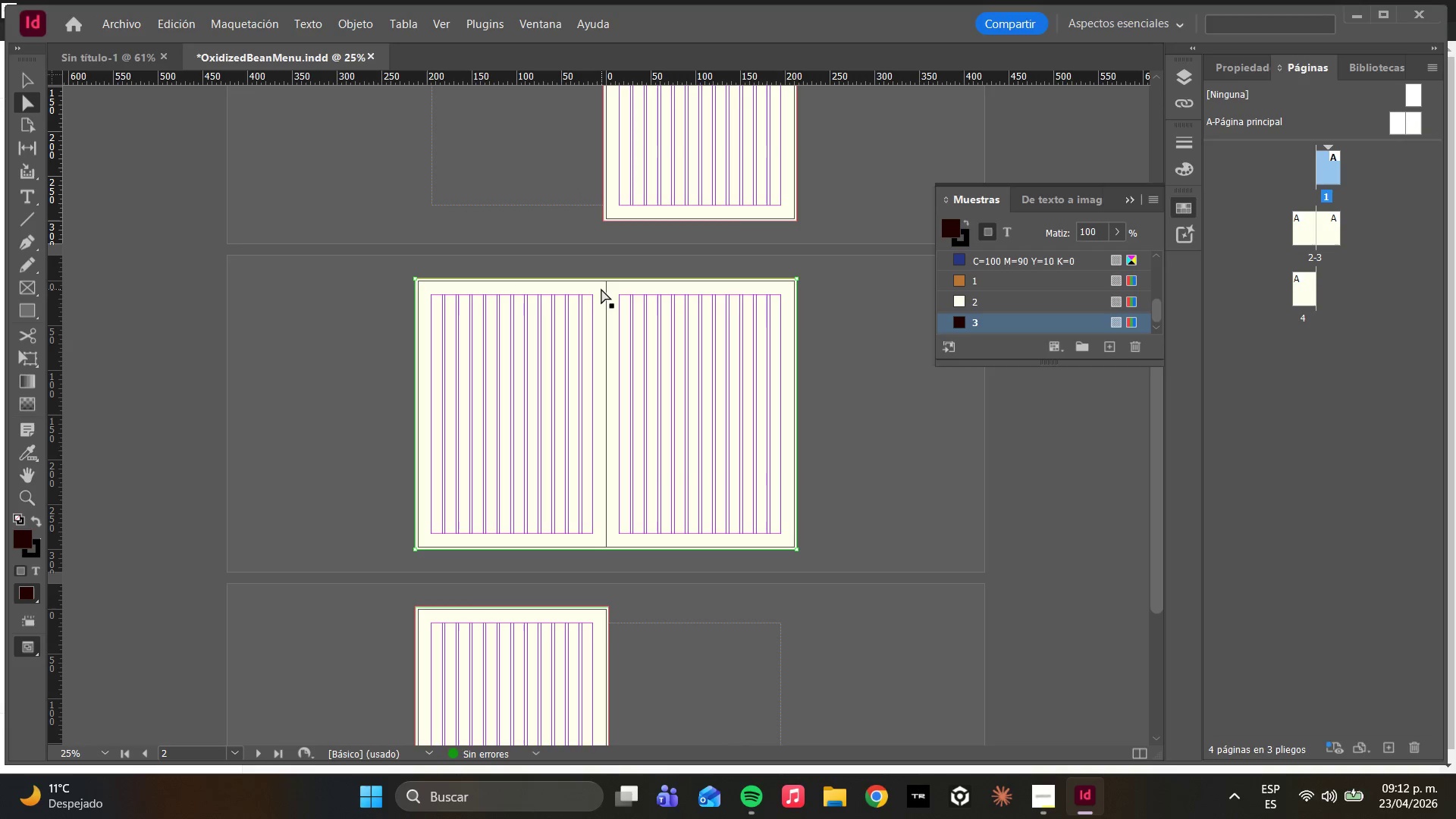 
right_click([1328, 164])
 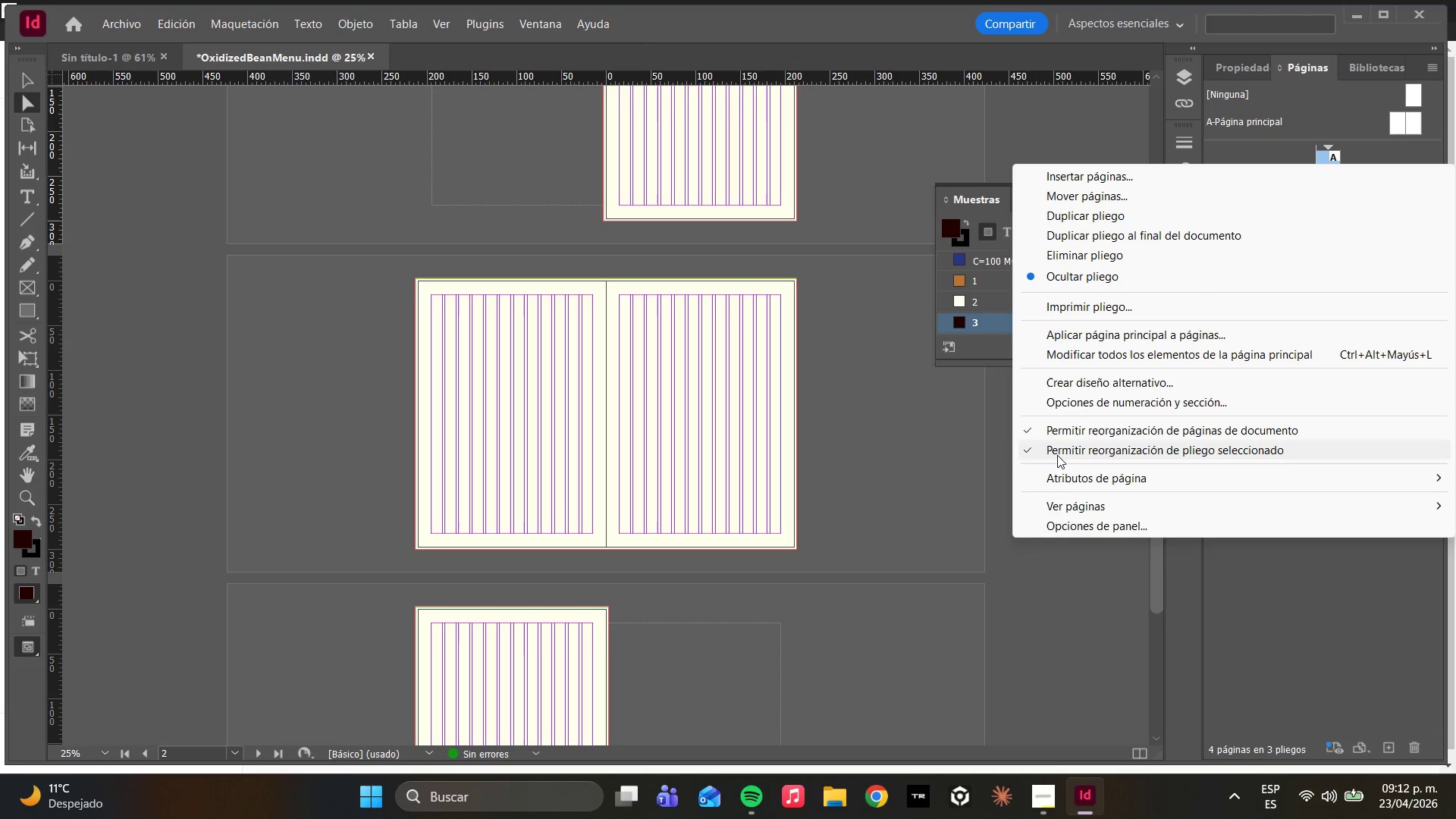 
wait(6.91)
 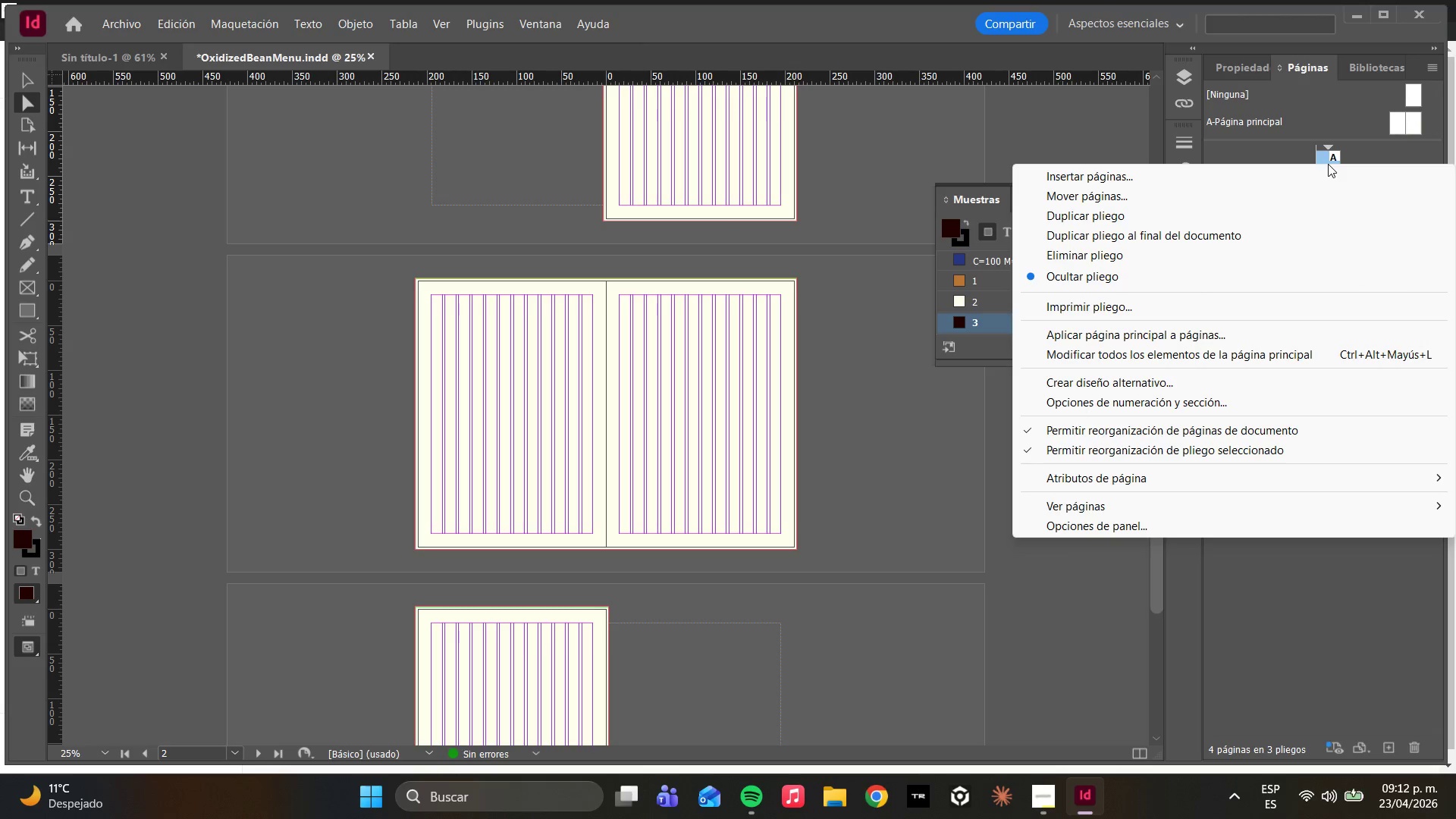 
left_click([1072, 334])
 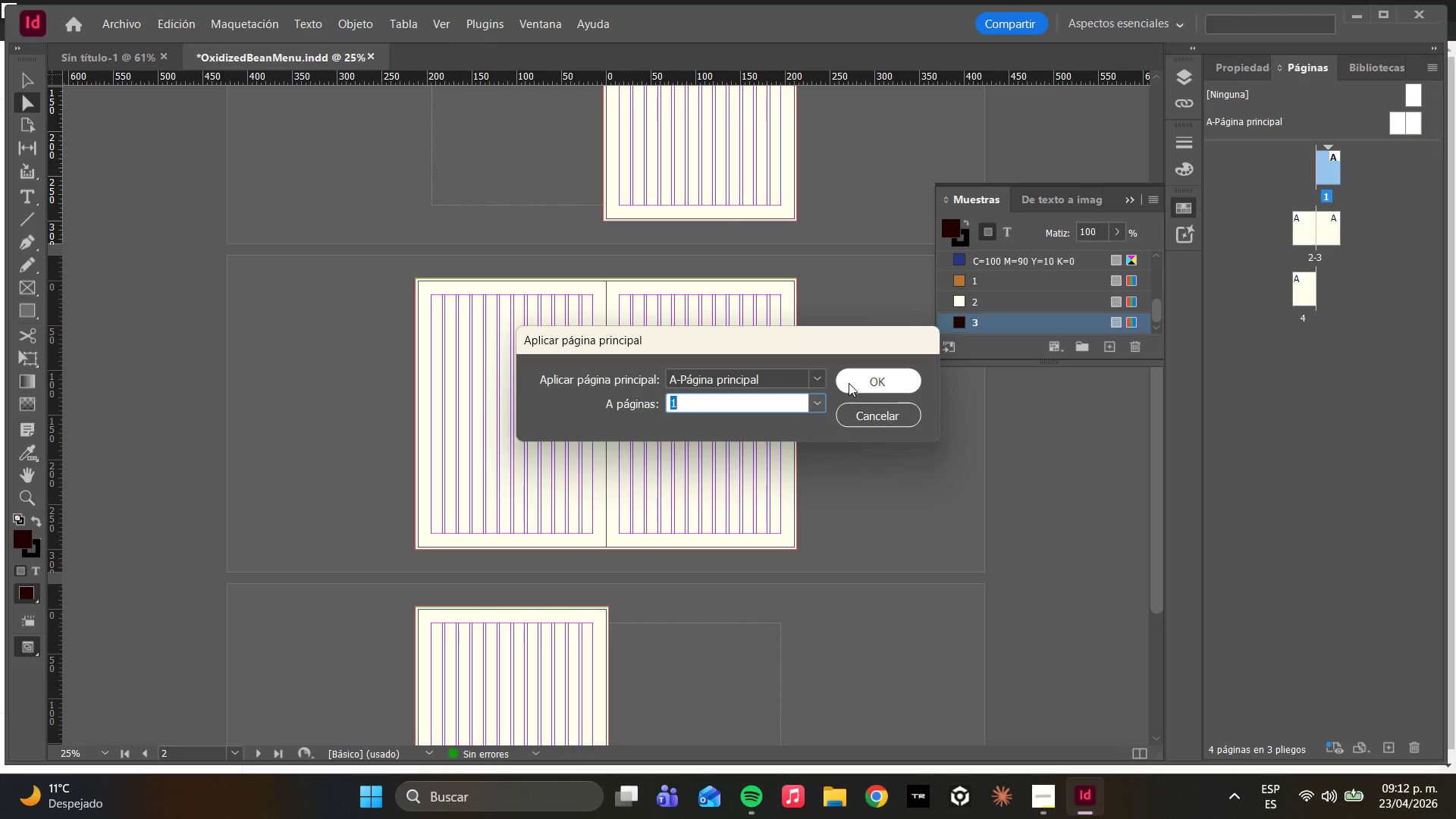 
left_click([816, 409])
 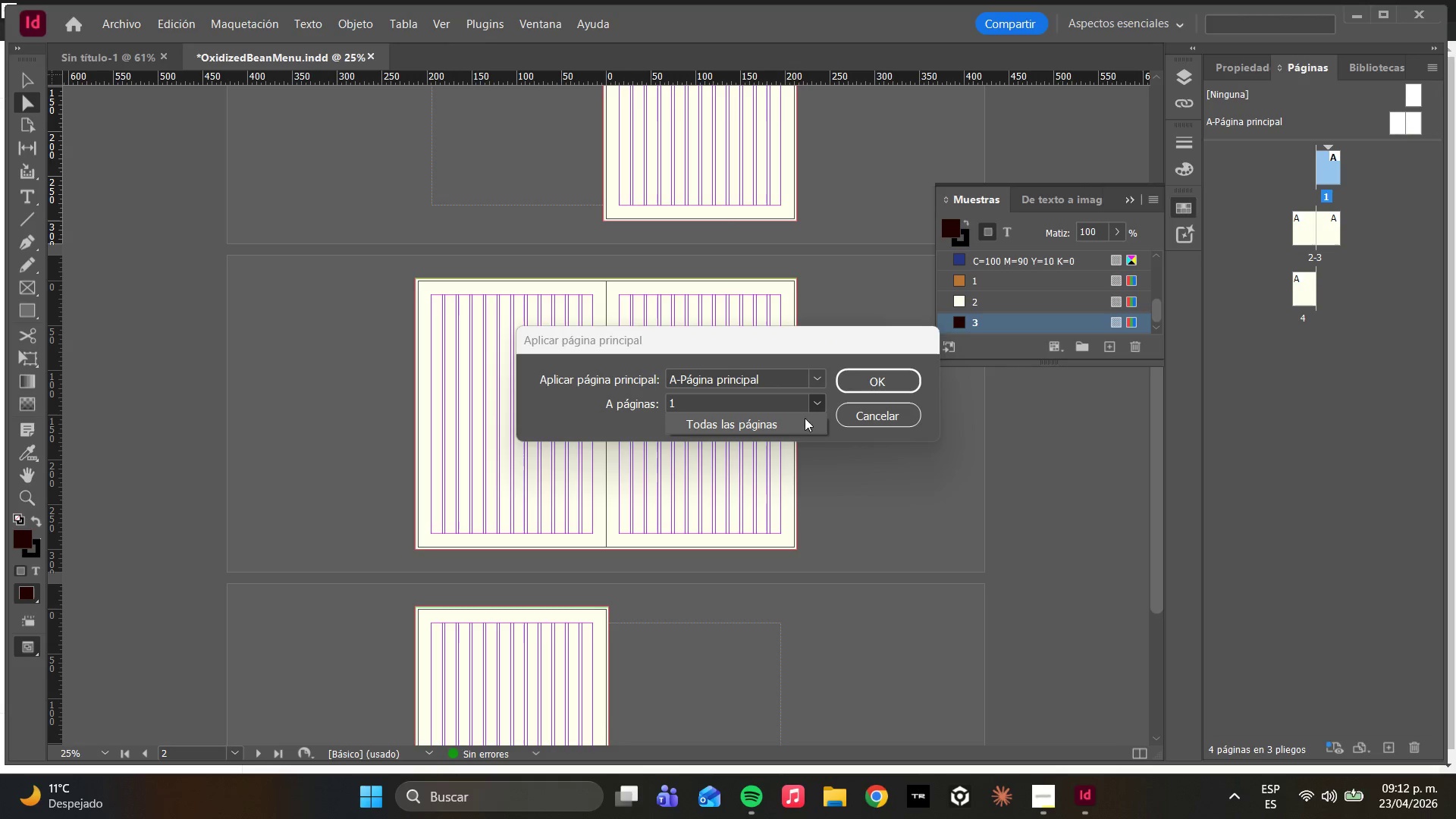 
left_click([789, 422])
 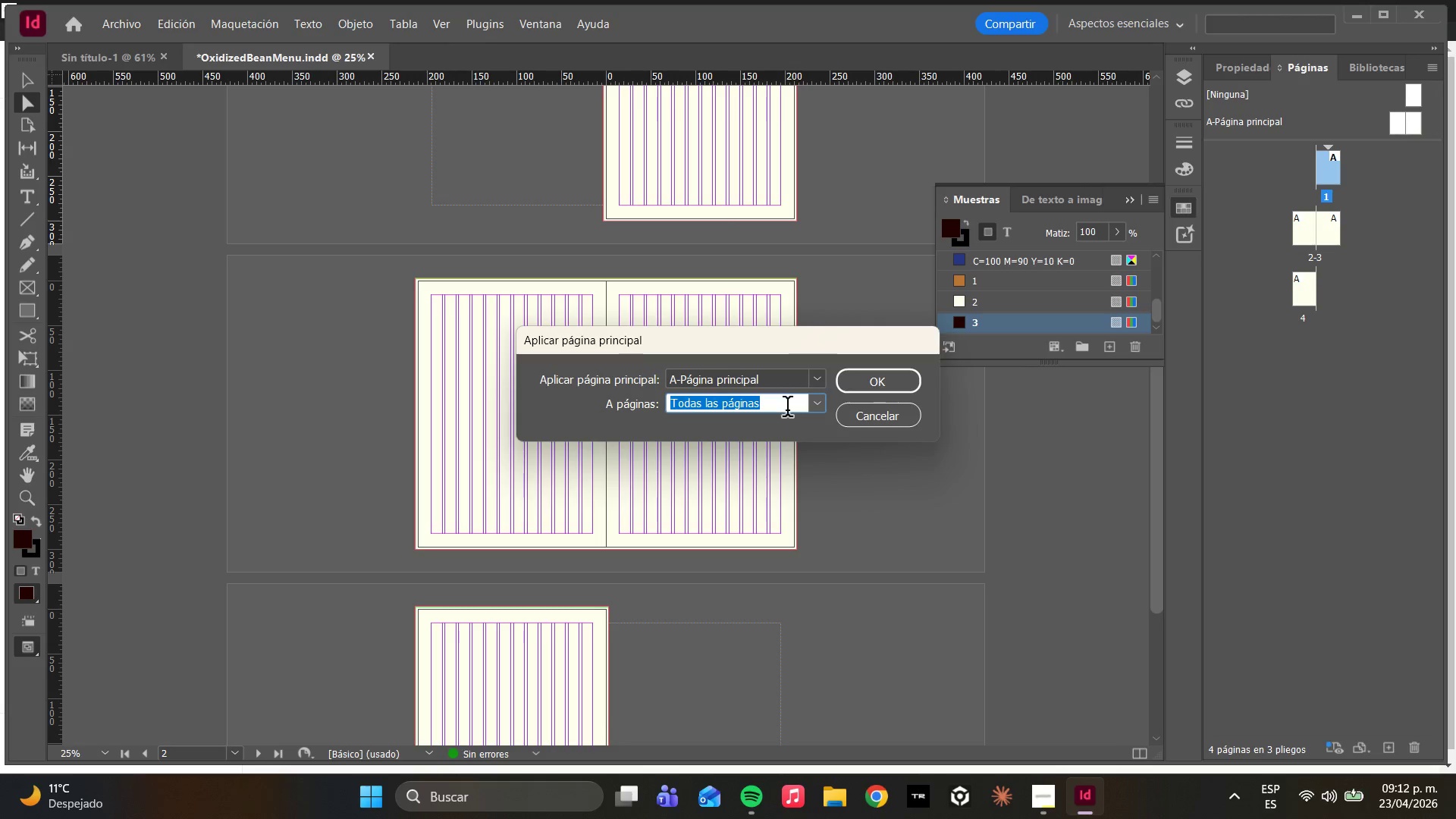 
left_click([774, 401])
 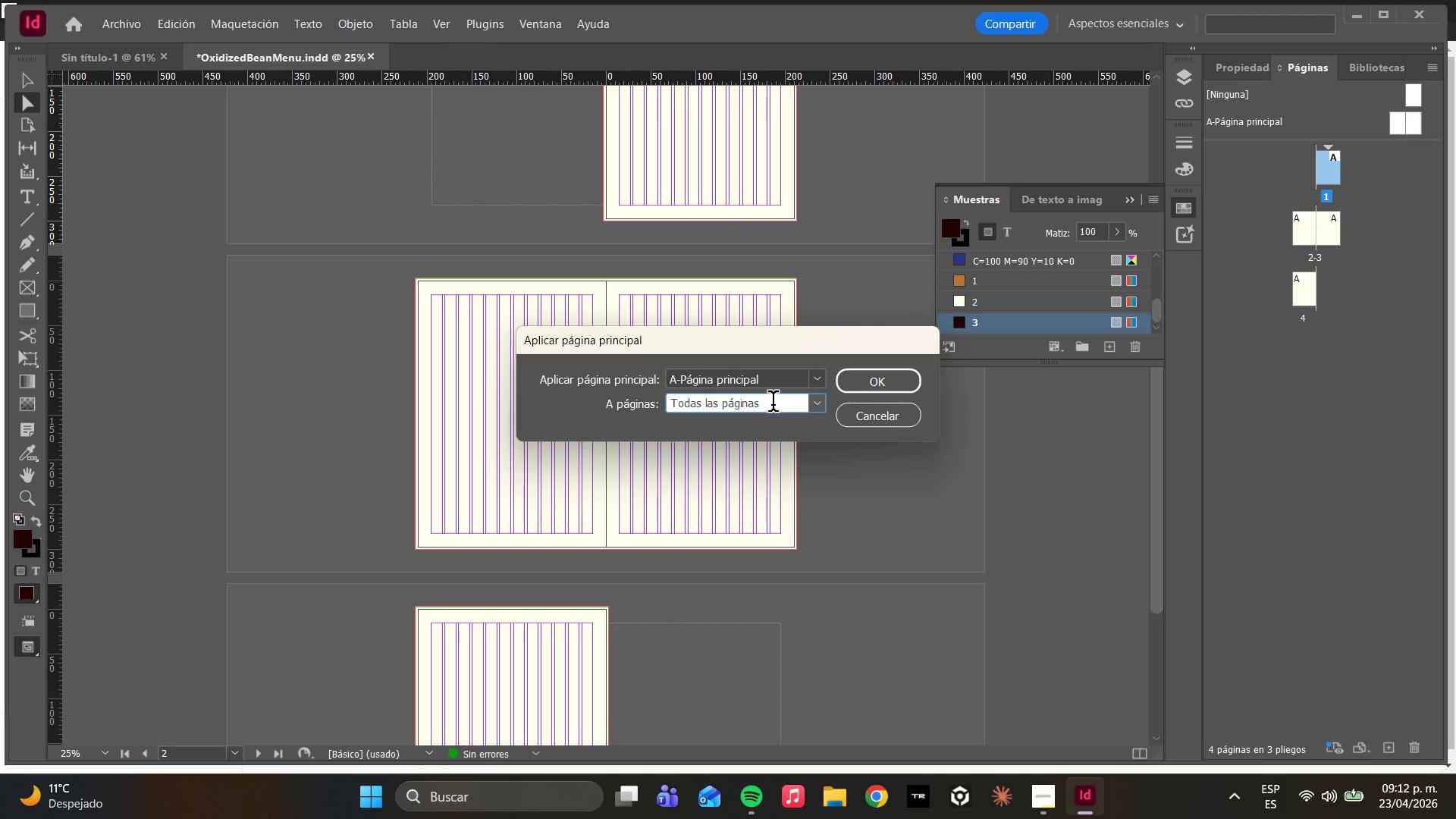 
left_click_drag(start_coordinate=[773, 404], to_coordinate=[496, 410])
 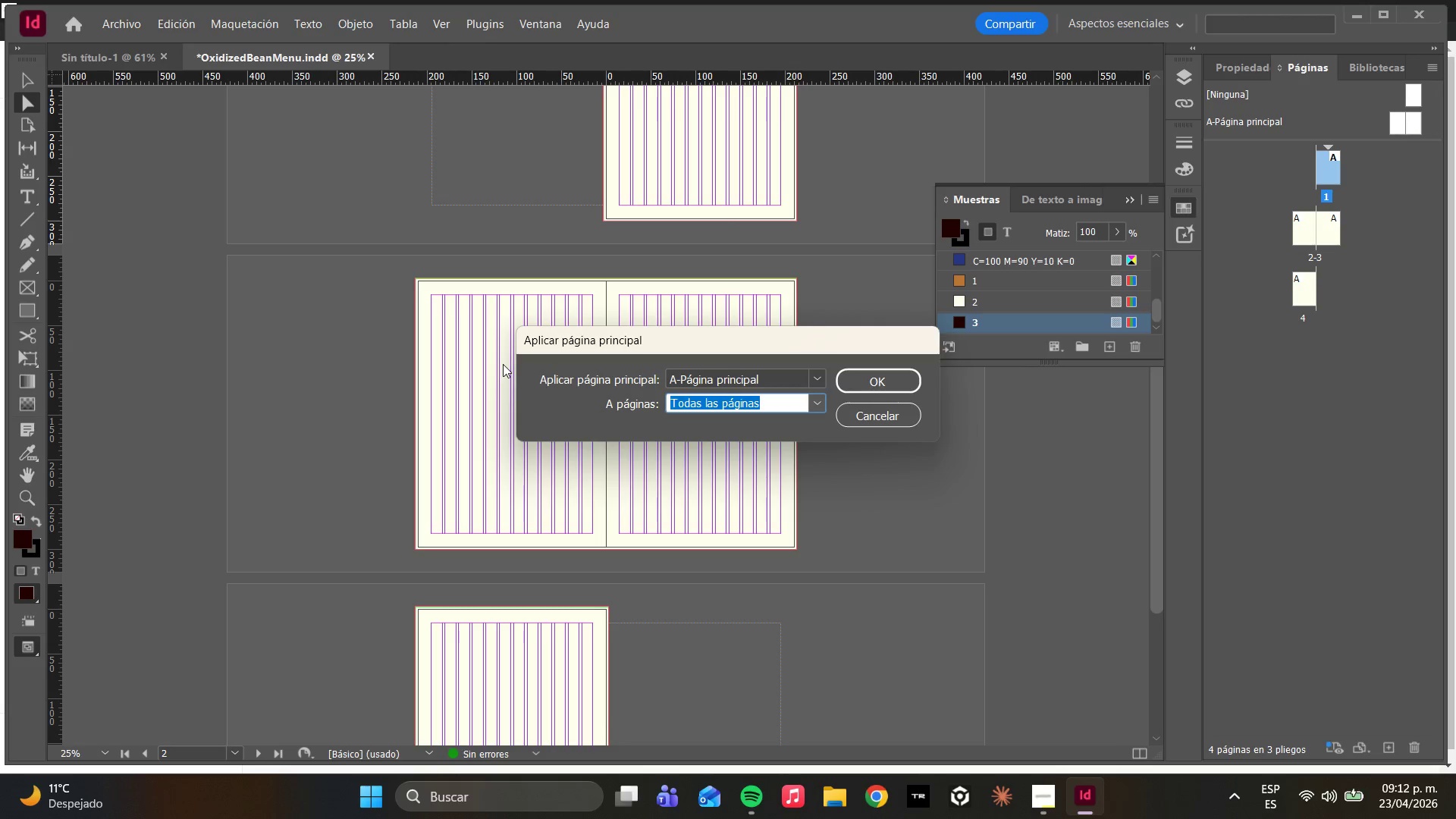 
key(1)
 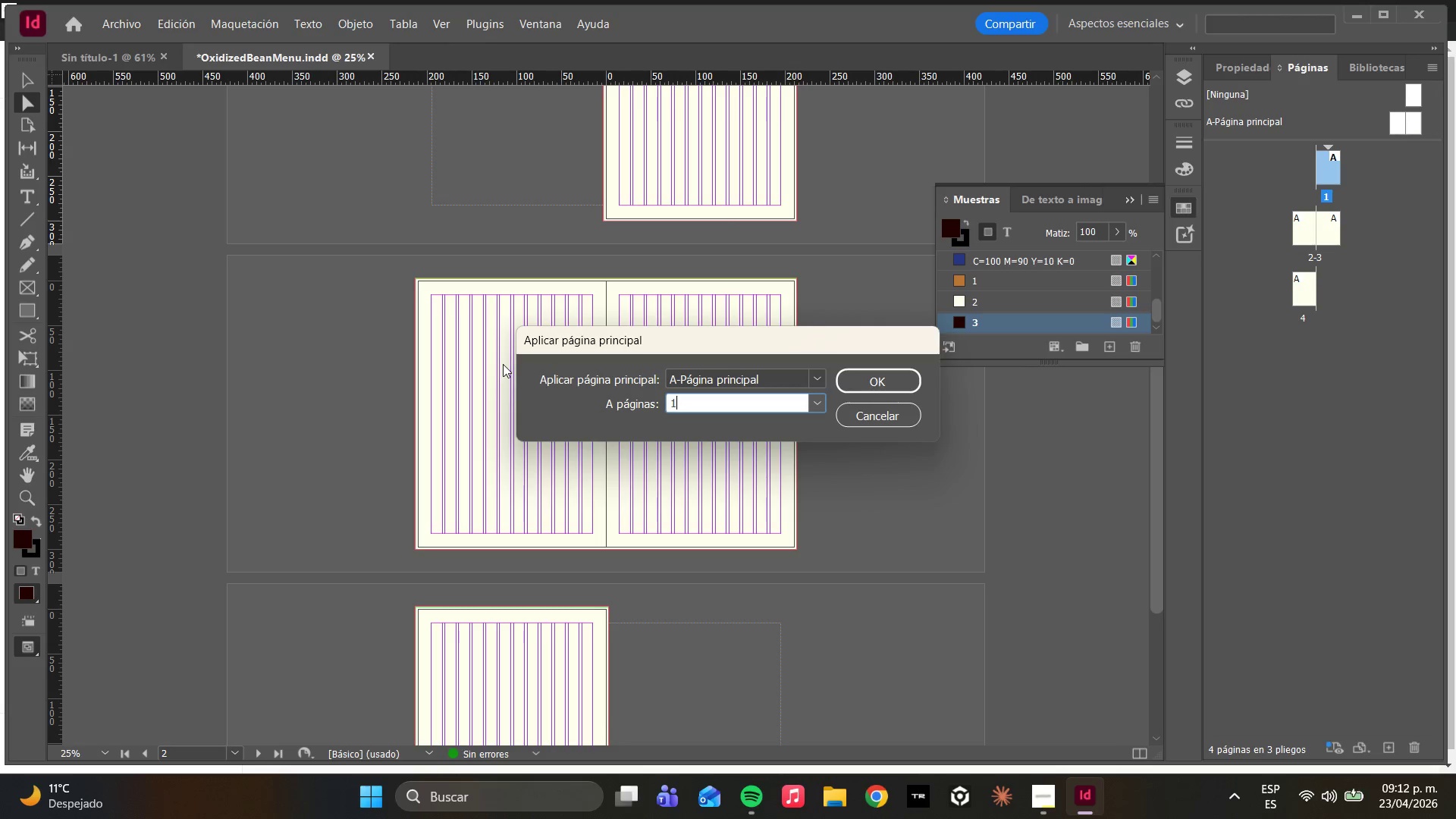 
key(Comma)
 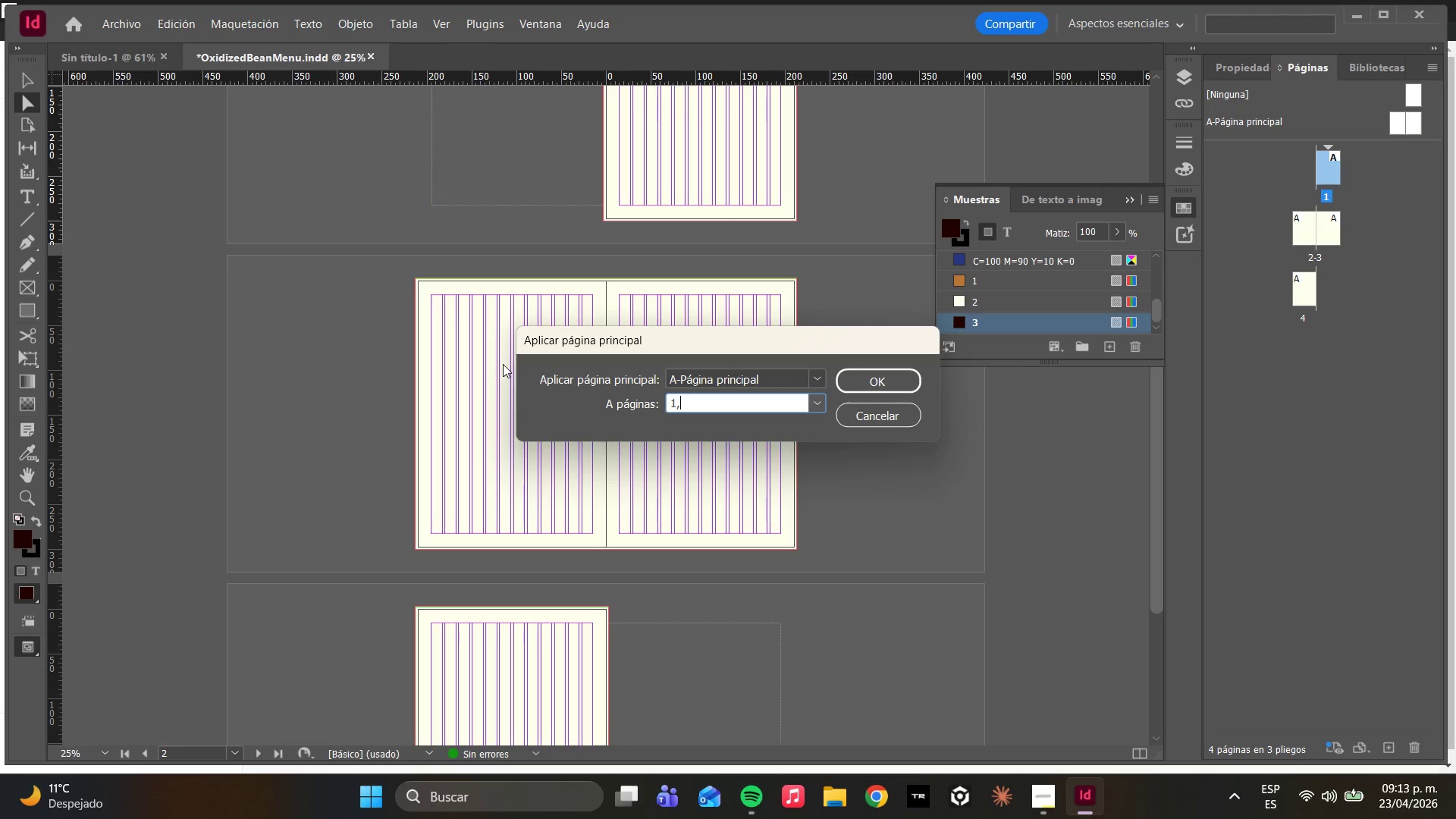 
key(2)
 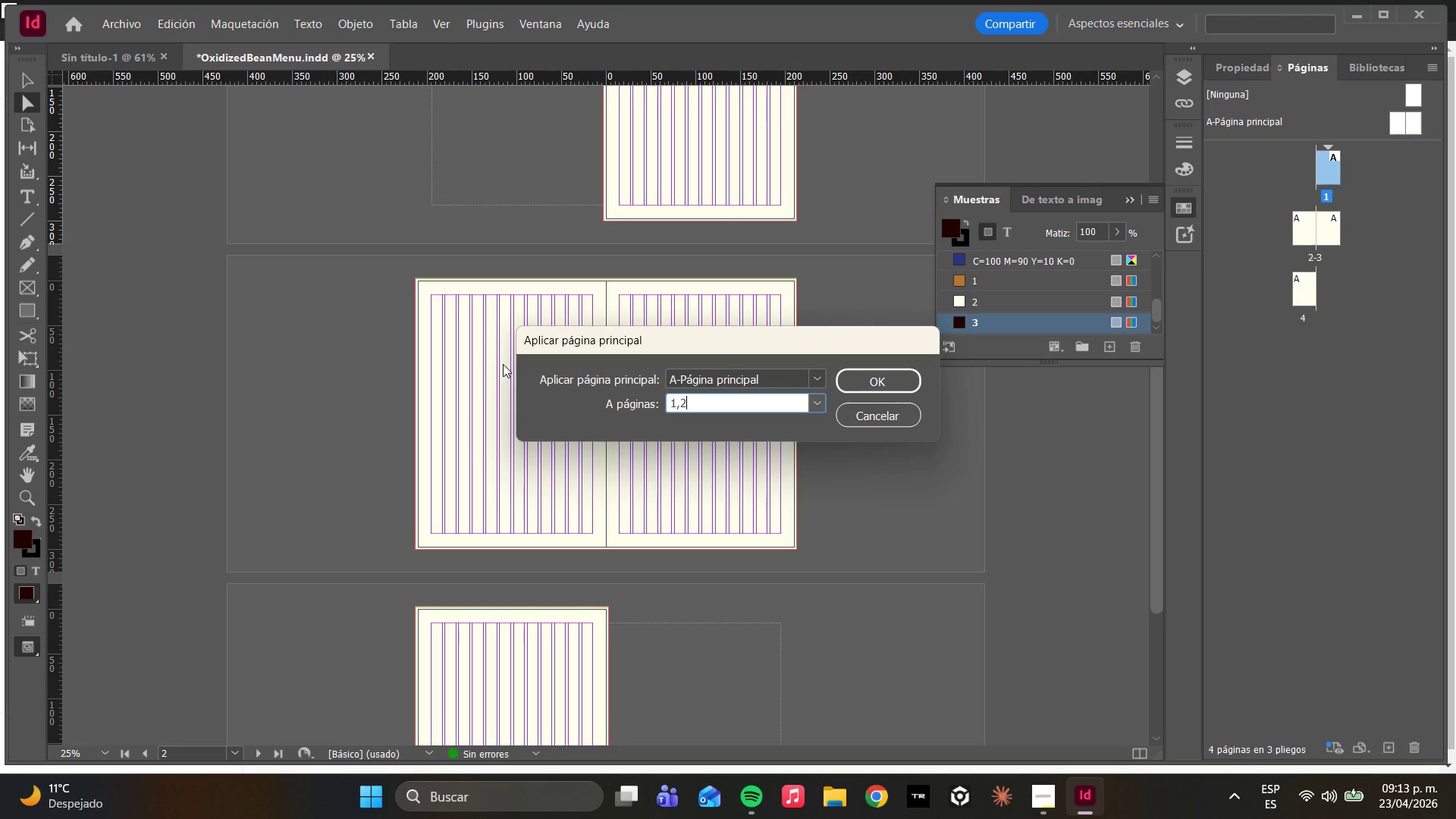 
key(Comma)
 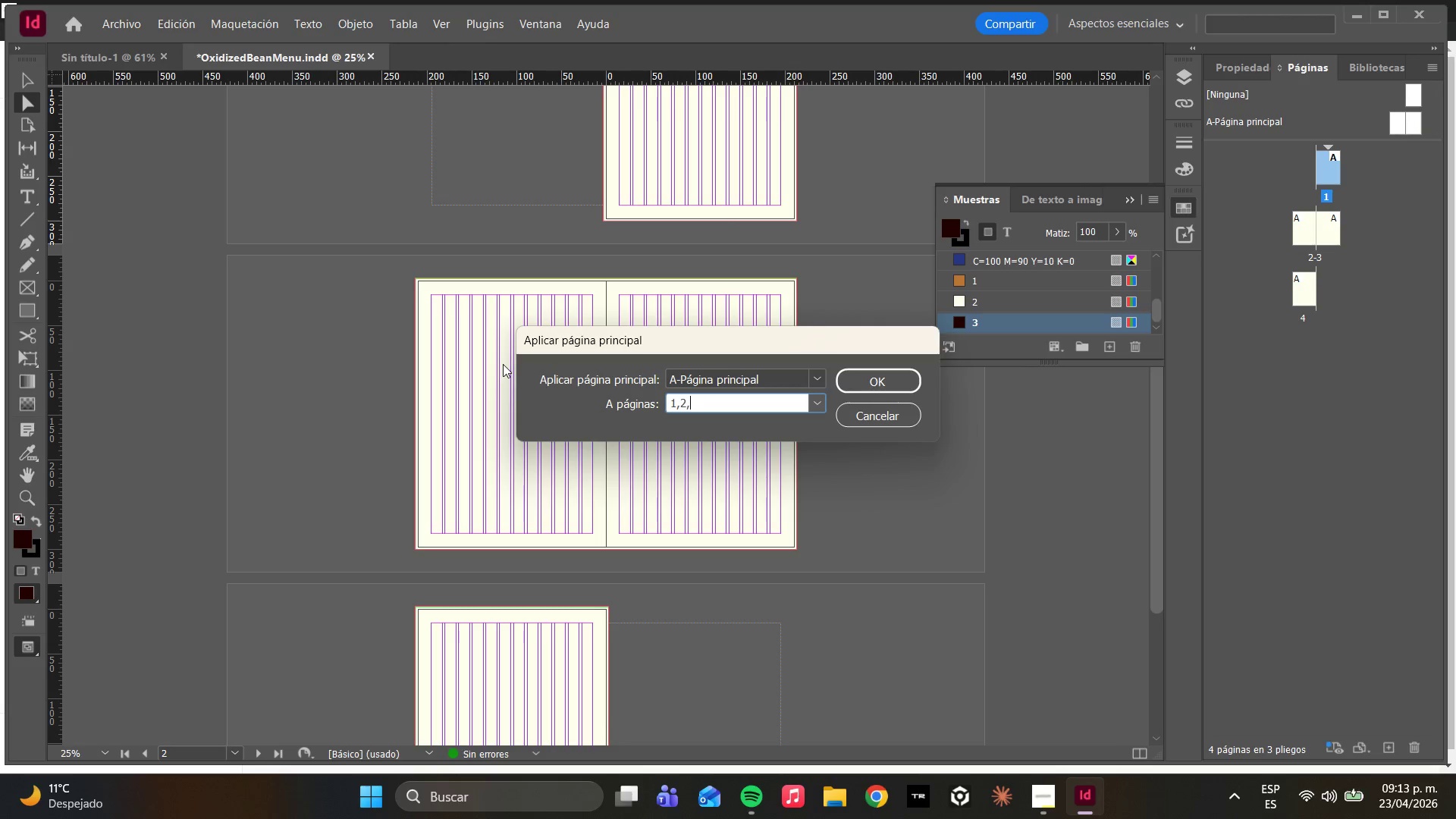 
key(3)
 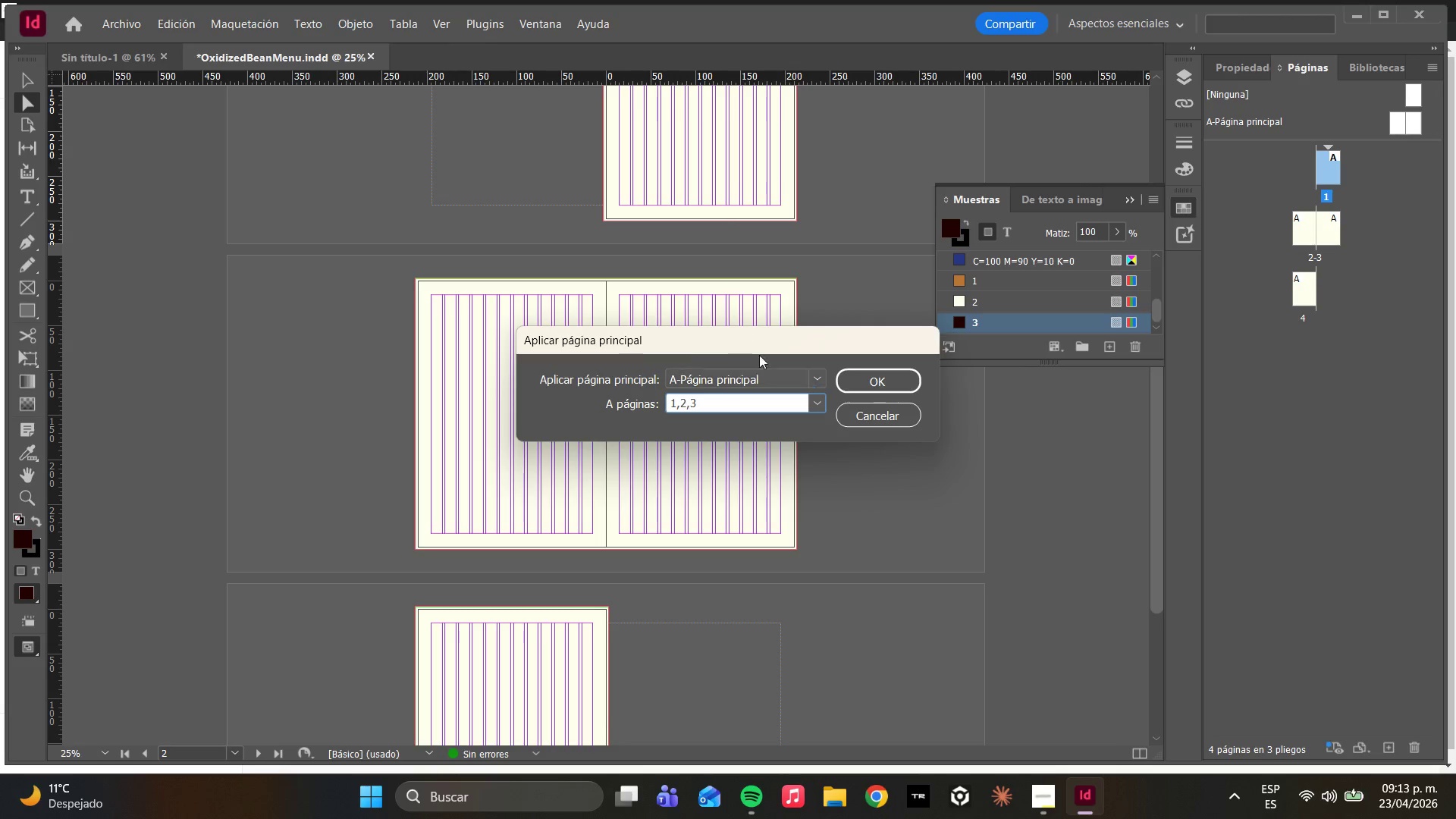 
left_click([857, 388])
 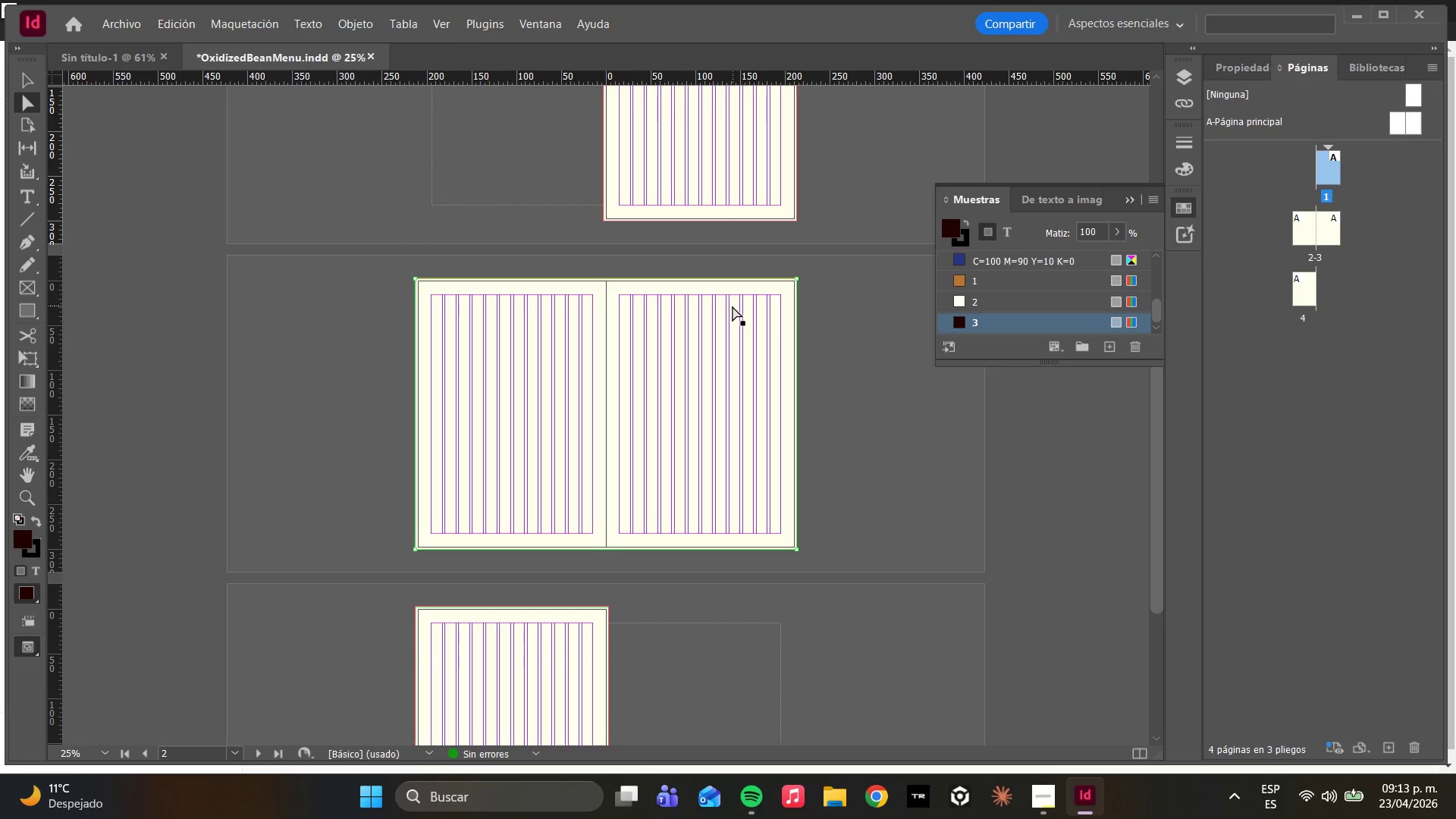 
wait(6.16)
 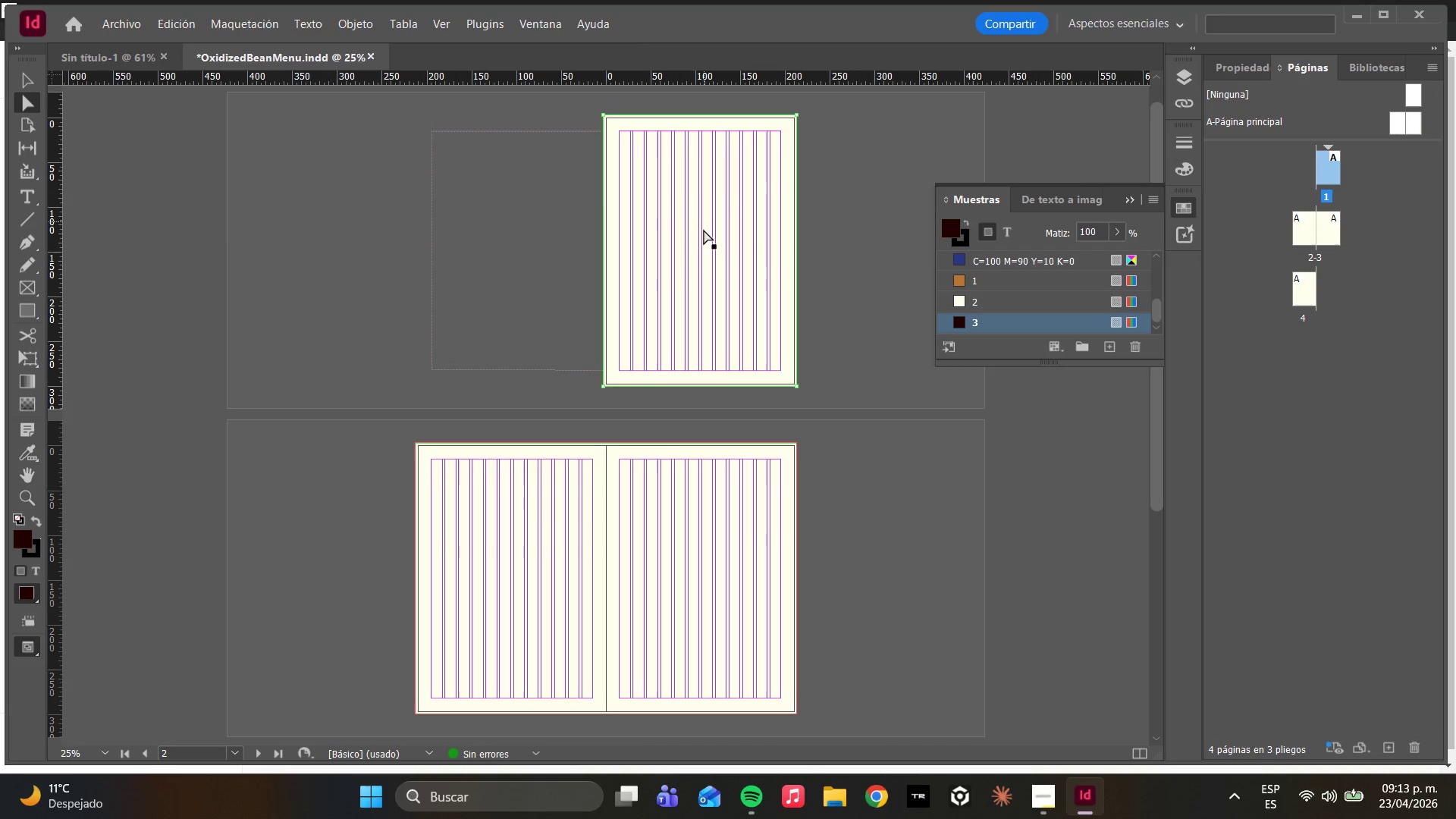 
hold_key(key=AltLeft, duration=1.77)
 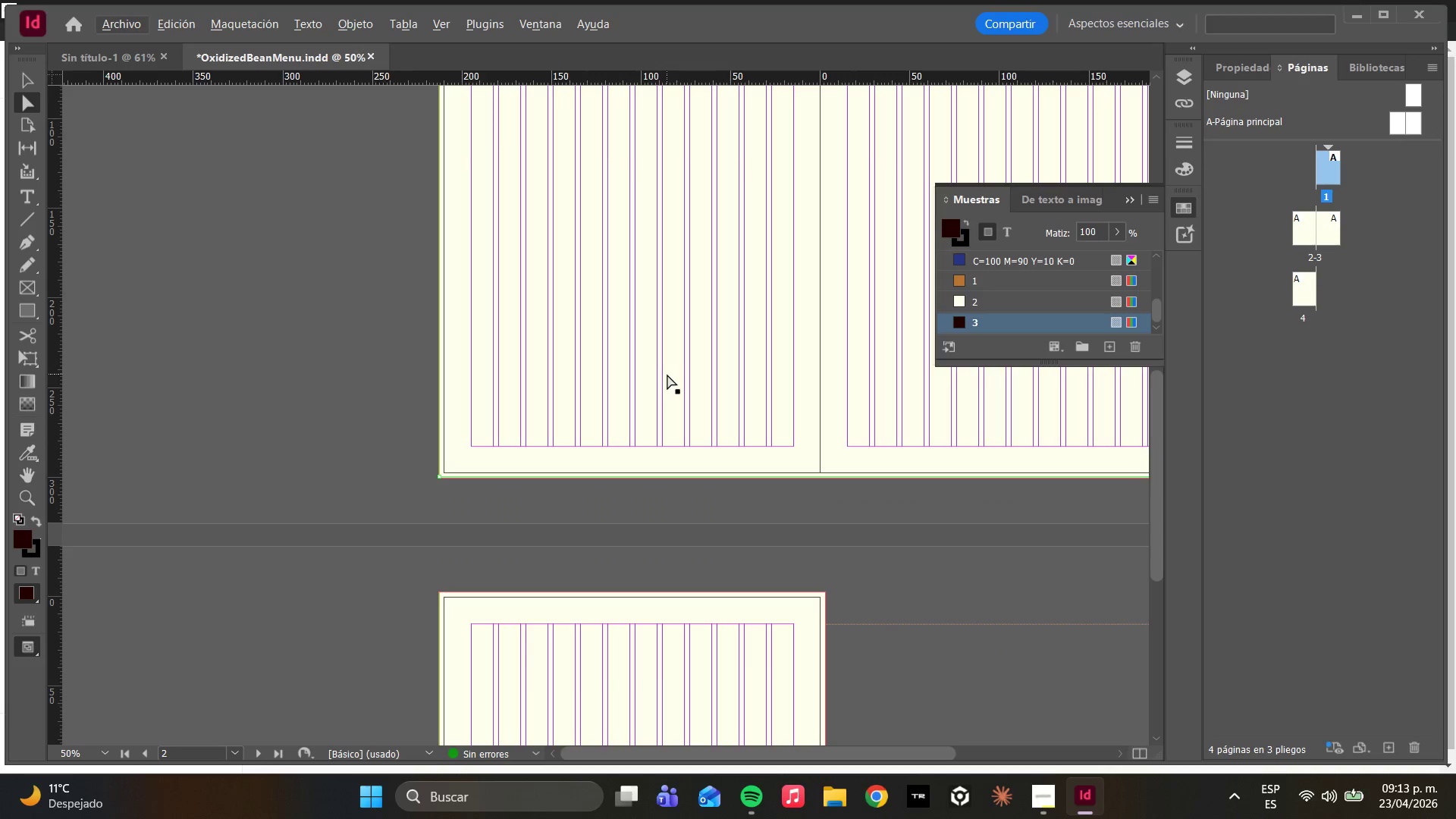 
scroll: coordinate [710, 192], scroll_direction: up, amount: 3.0
 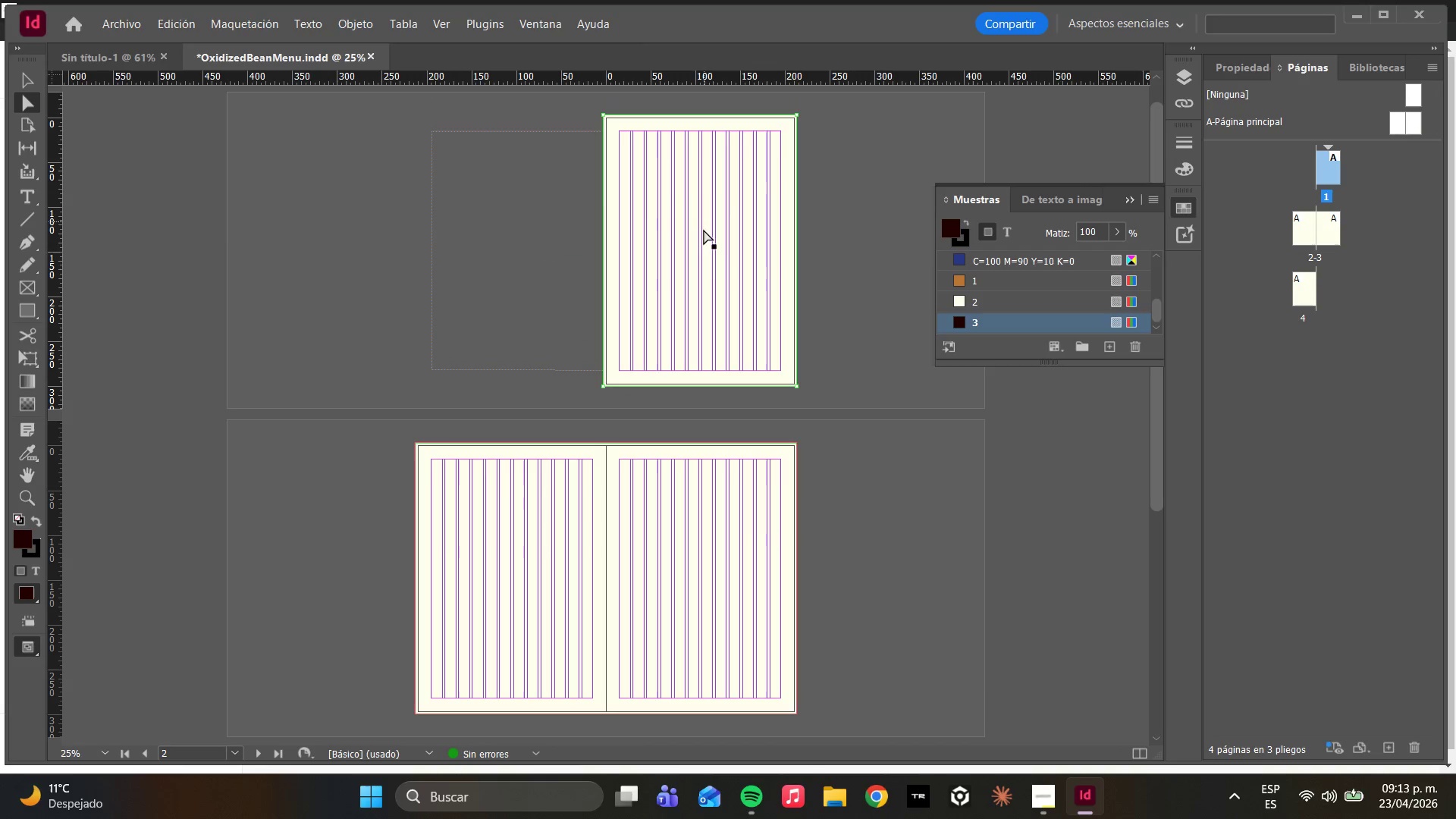 
scroll: coordinate [698, 300], scroll_direction: down, amount: 2.0
 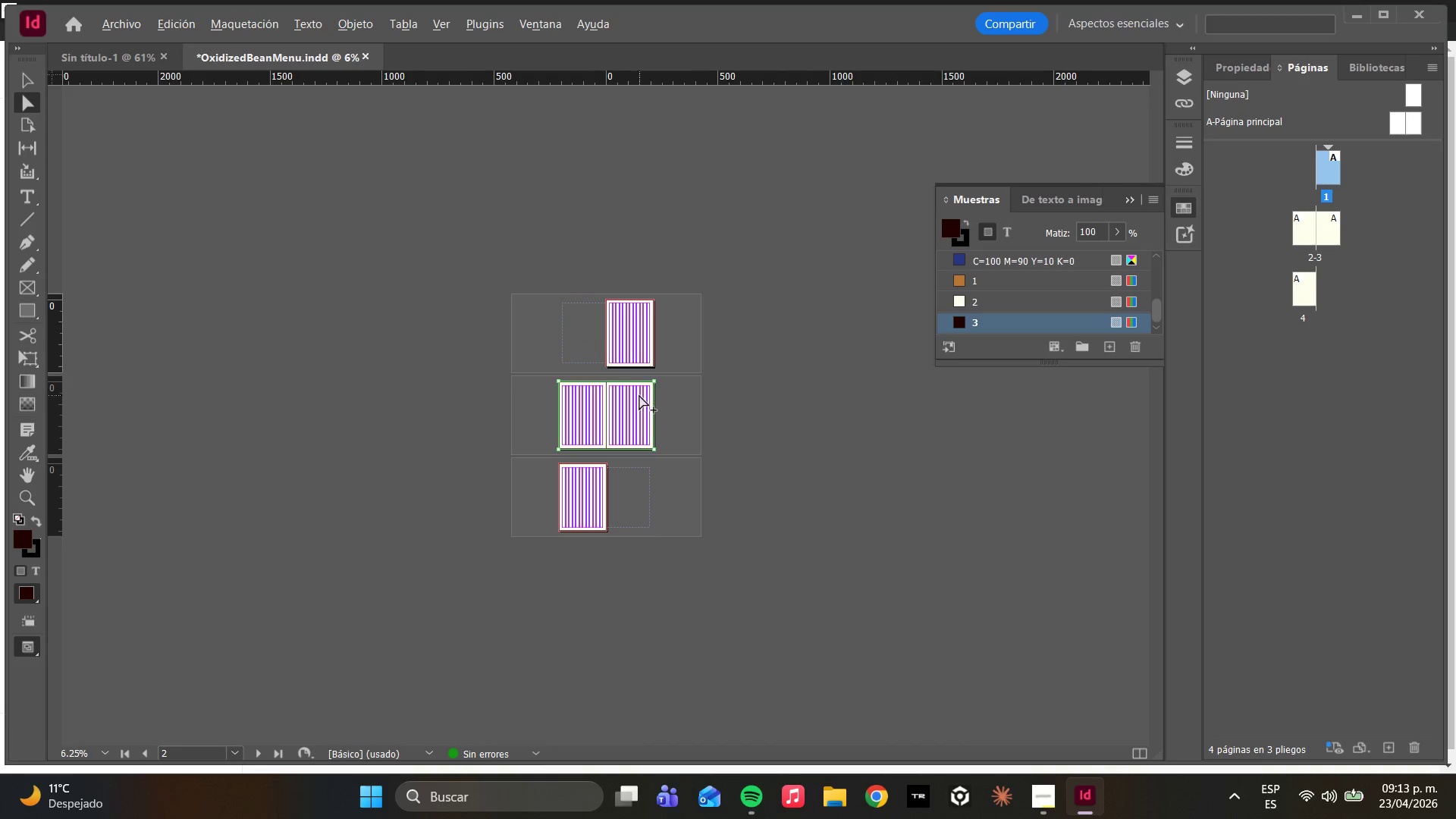 
scroll: coordinate [639, 395], scroll_direction: up, amount: 4.0
 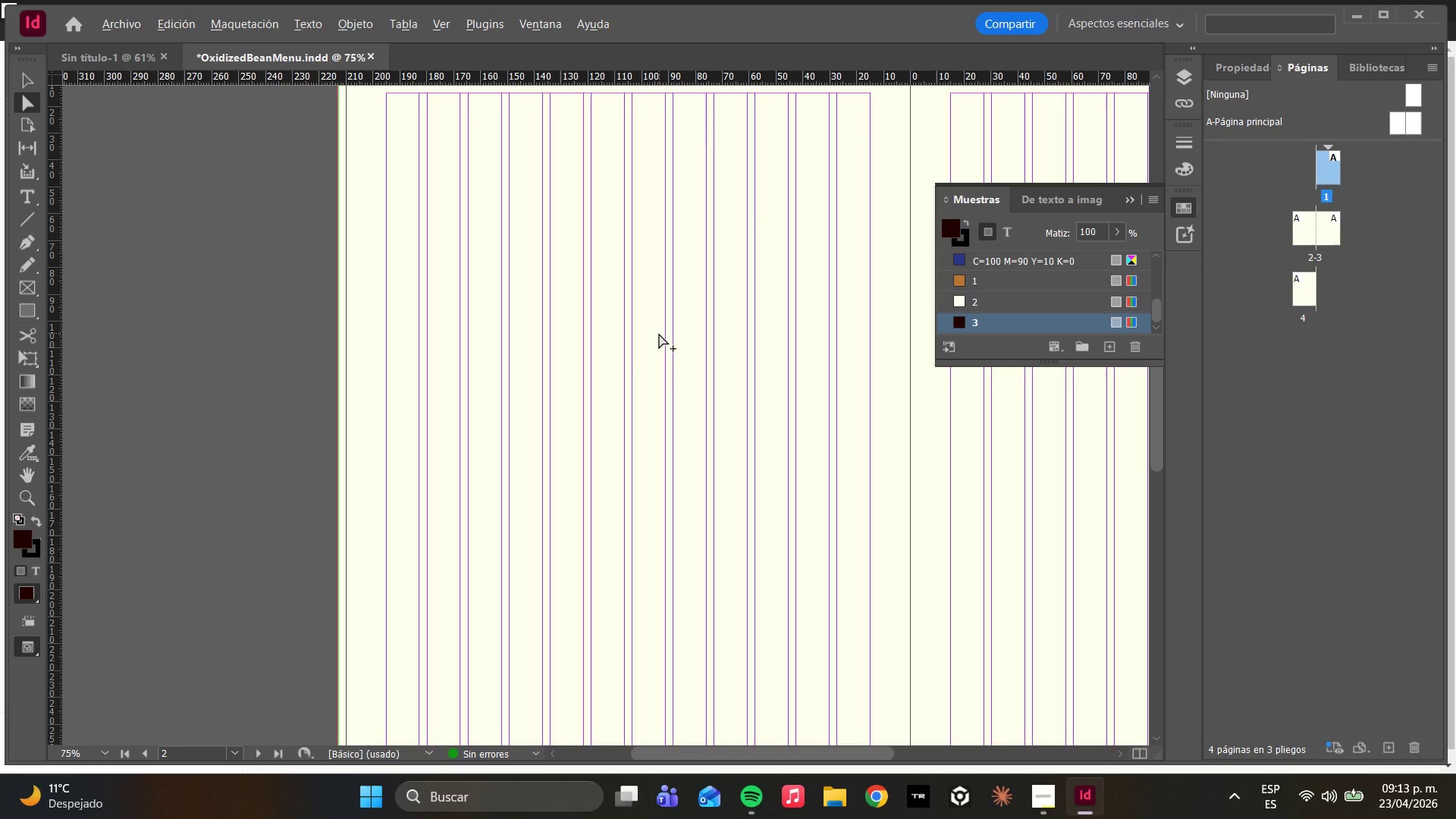 
scroll: coordinate [667, 374], scroll_direction: down, amount: 5.0
 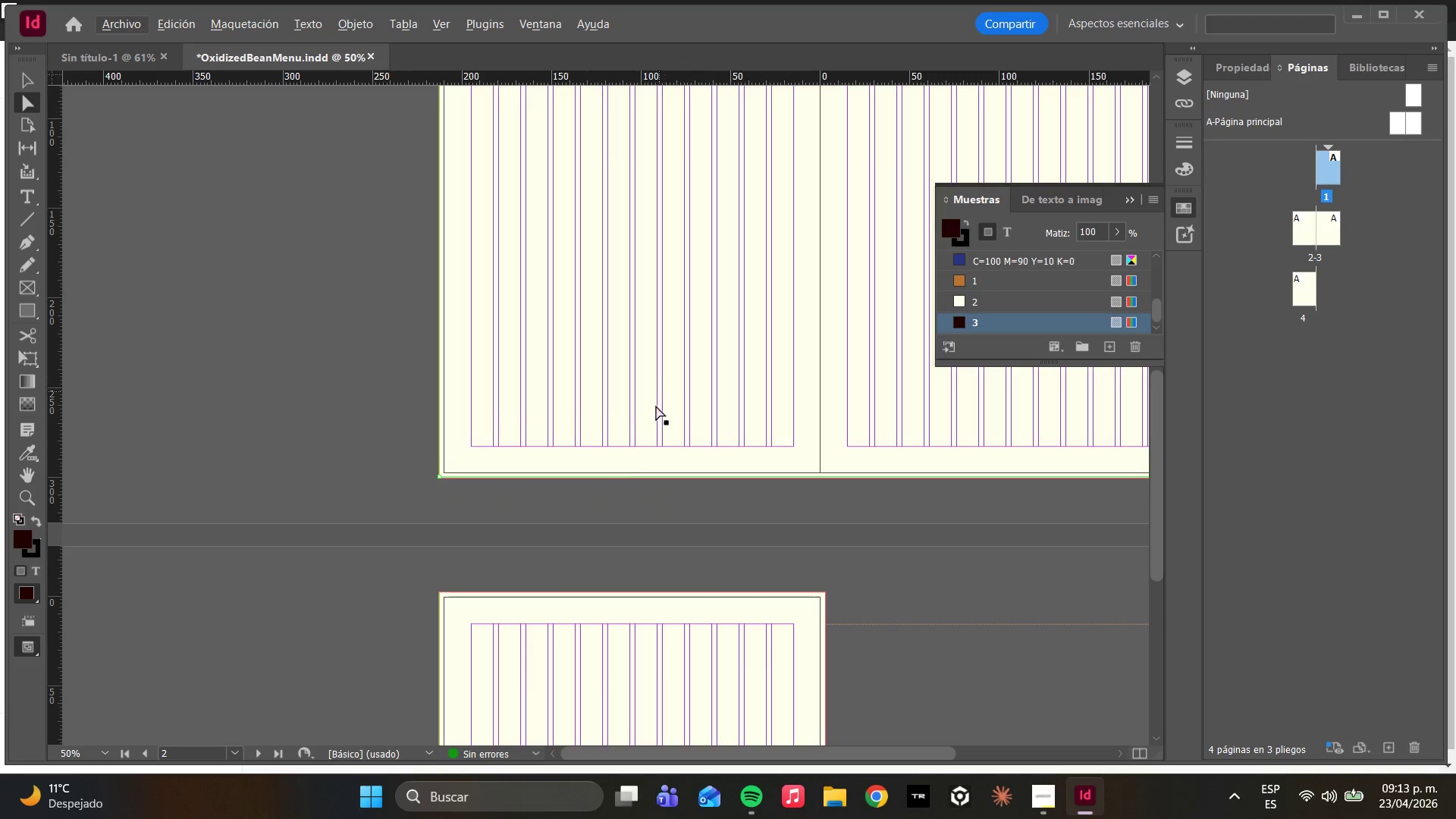 
hold_key(key=AltLeft, duration=7.41)
scroll: coordinate [607, 462], scroll_direction: down, amount: 2.0
 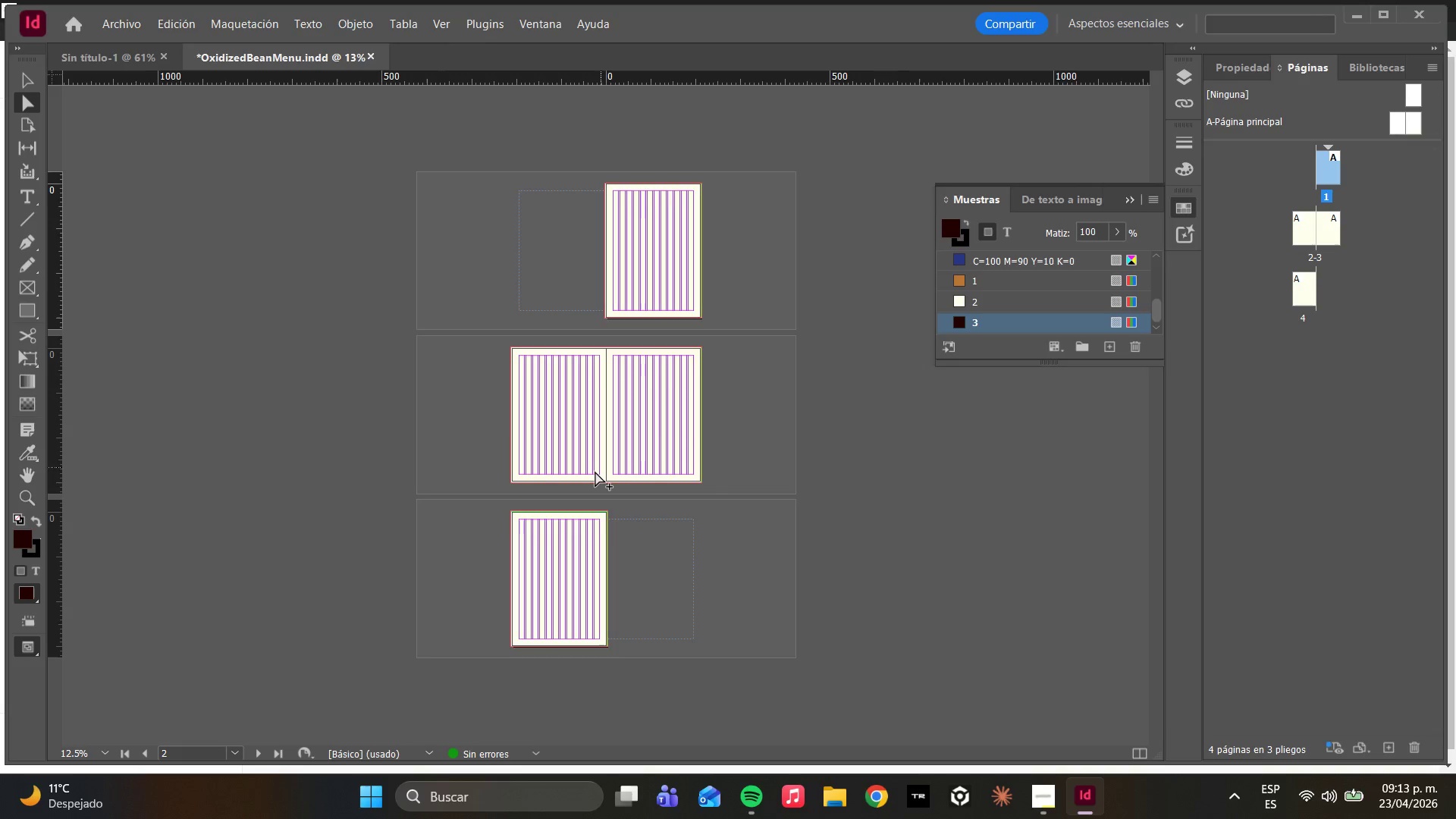 
scroll: coordinate [383, 553], scroll_direction: up, amount: 17.0
 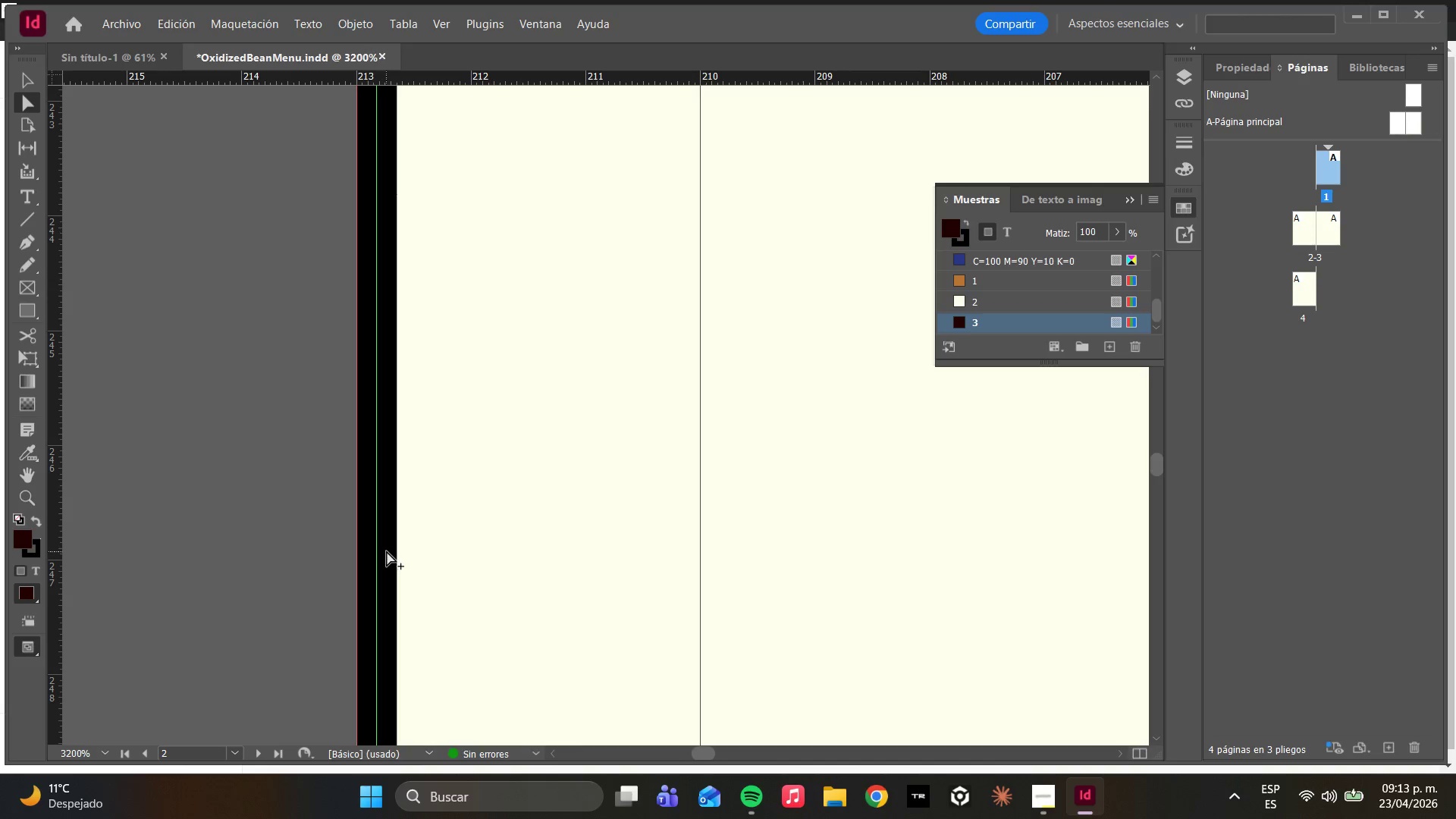 
scroll: coordinate [394, 546], scroll_direction: down, amount: 18.0
 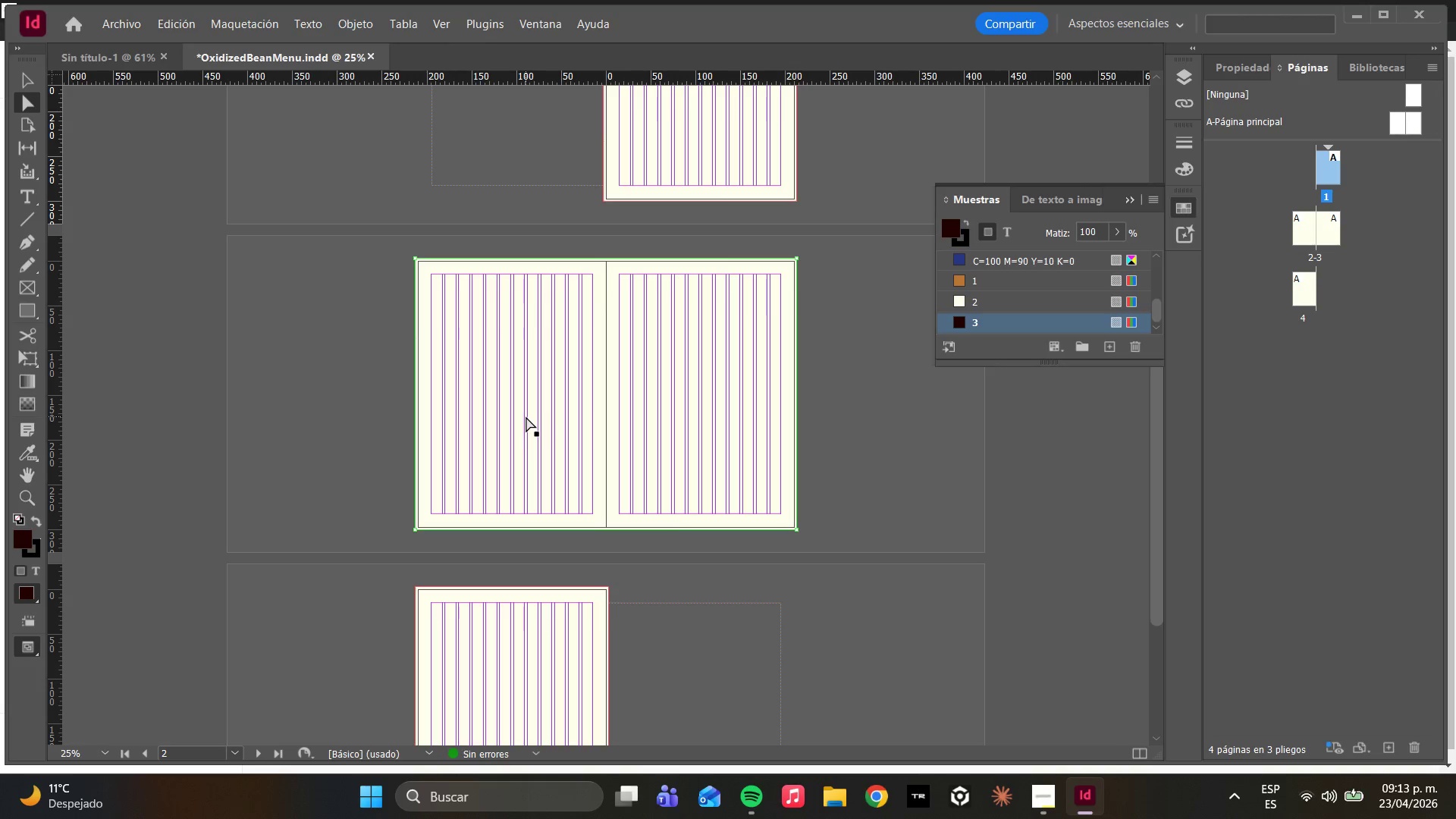 
wait(17.95)
 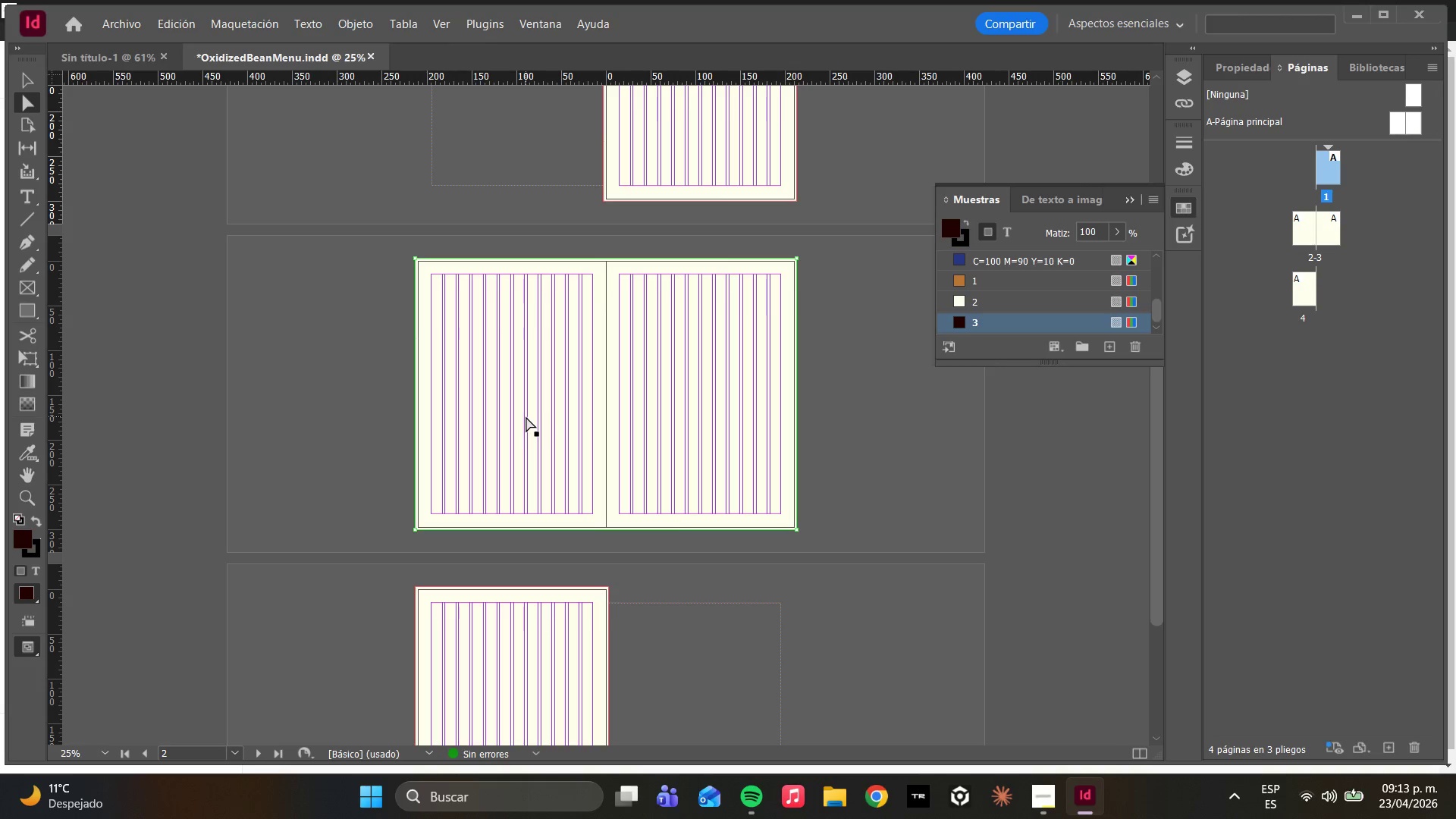 
hold_key(key=AltLeft, duration=3.02)
scroll: coordinate [352, 471], scroll_direction: up, amount: 14.0
 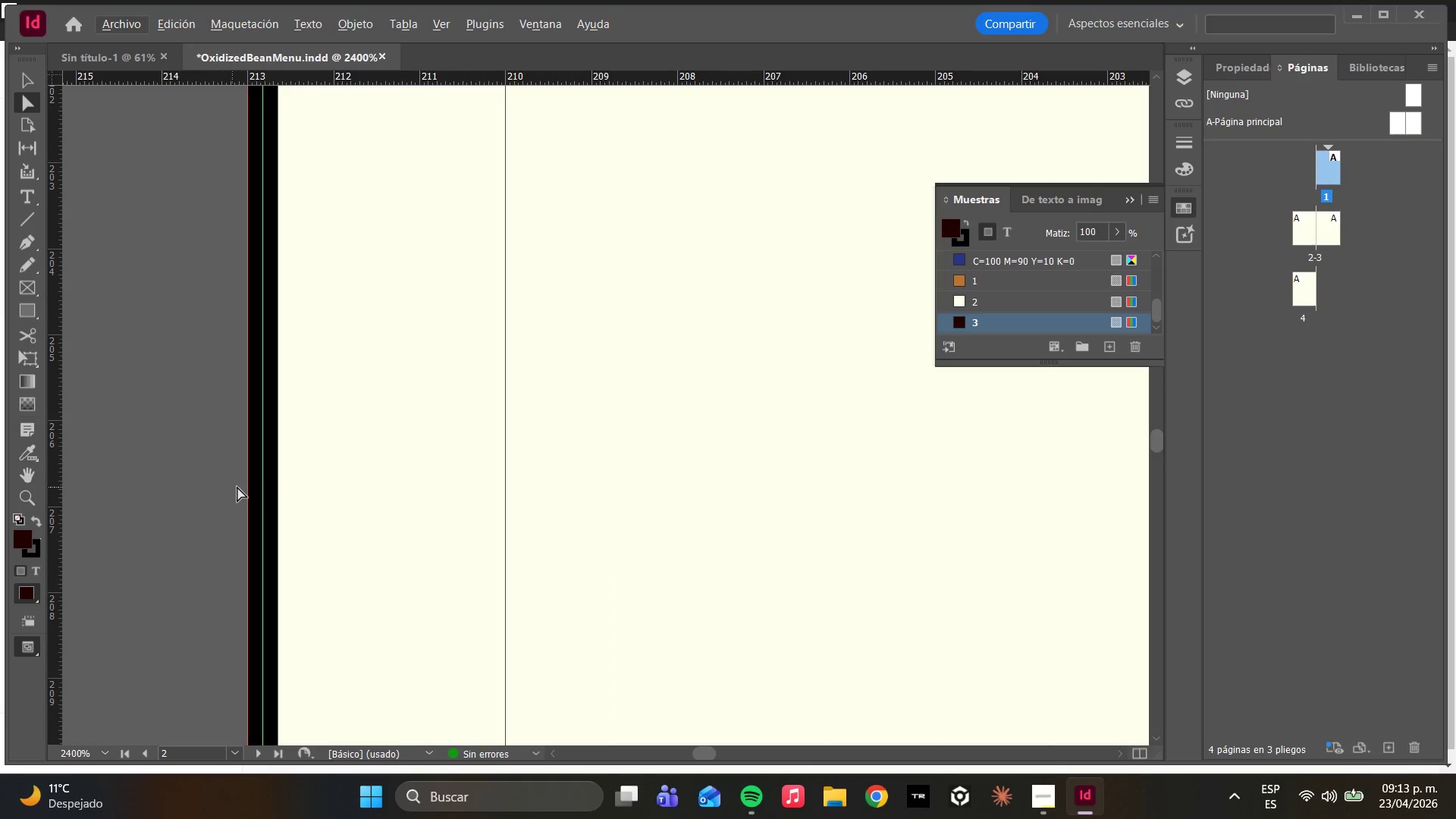 
left_click([260, 488])
 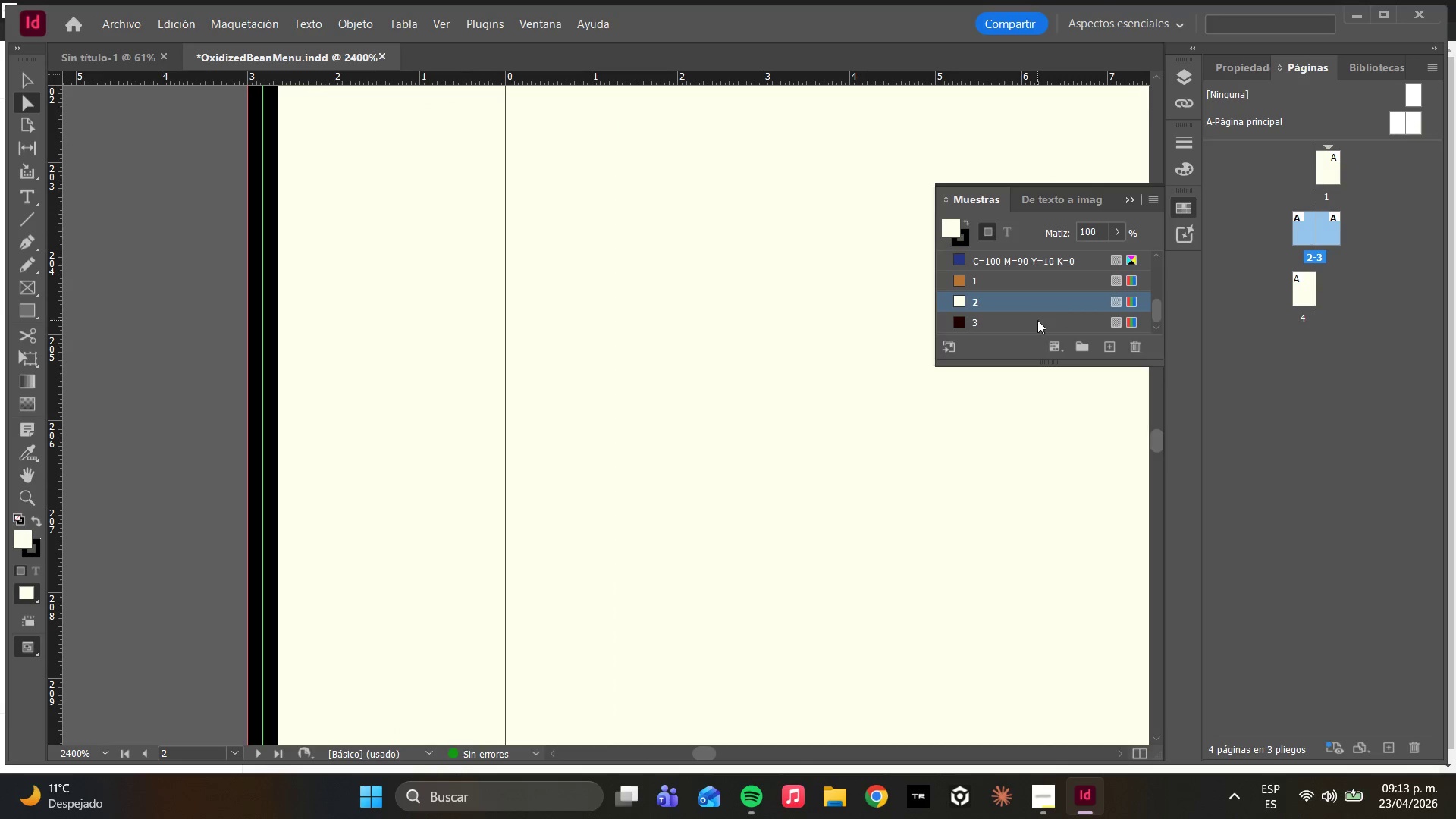 
left_click([984, 284])
 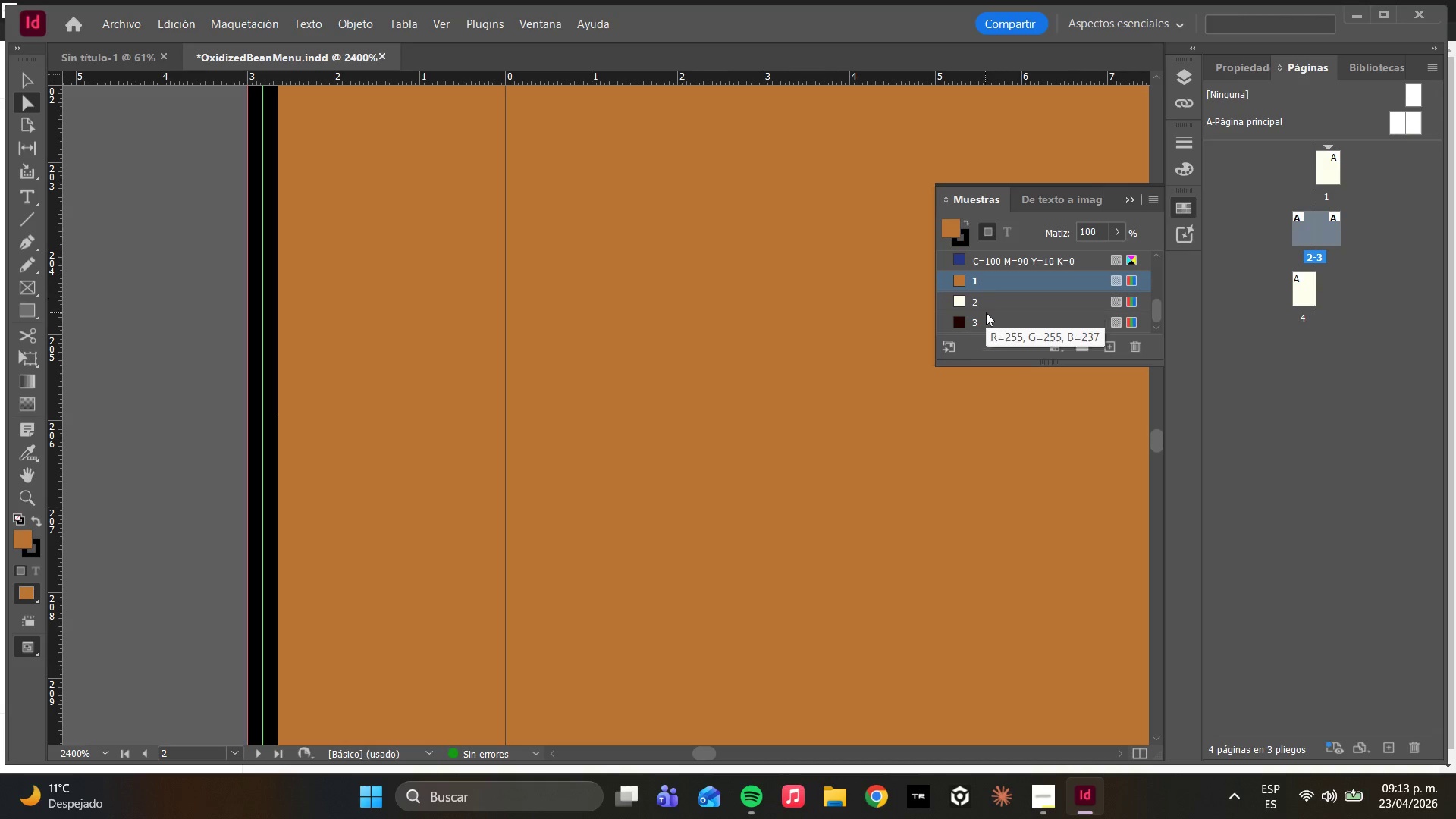 
left_click([986, 312])
 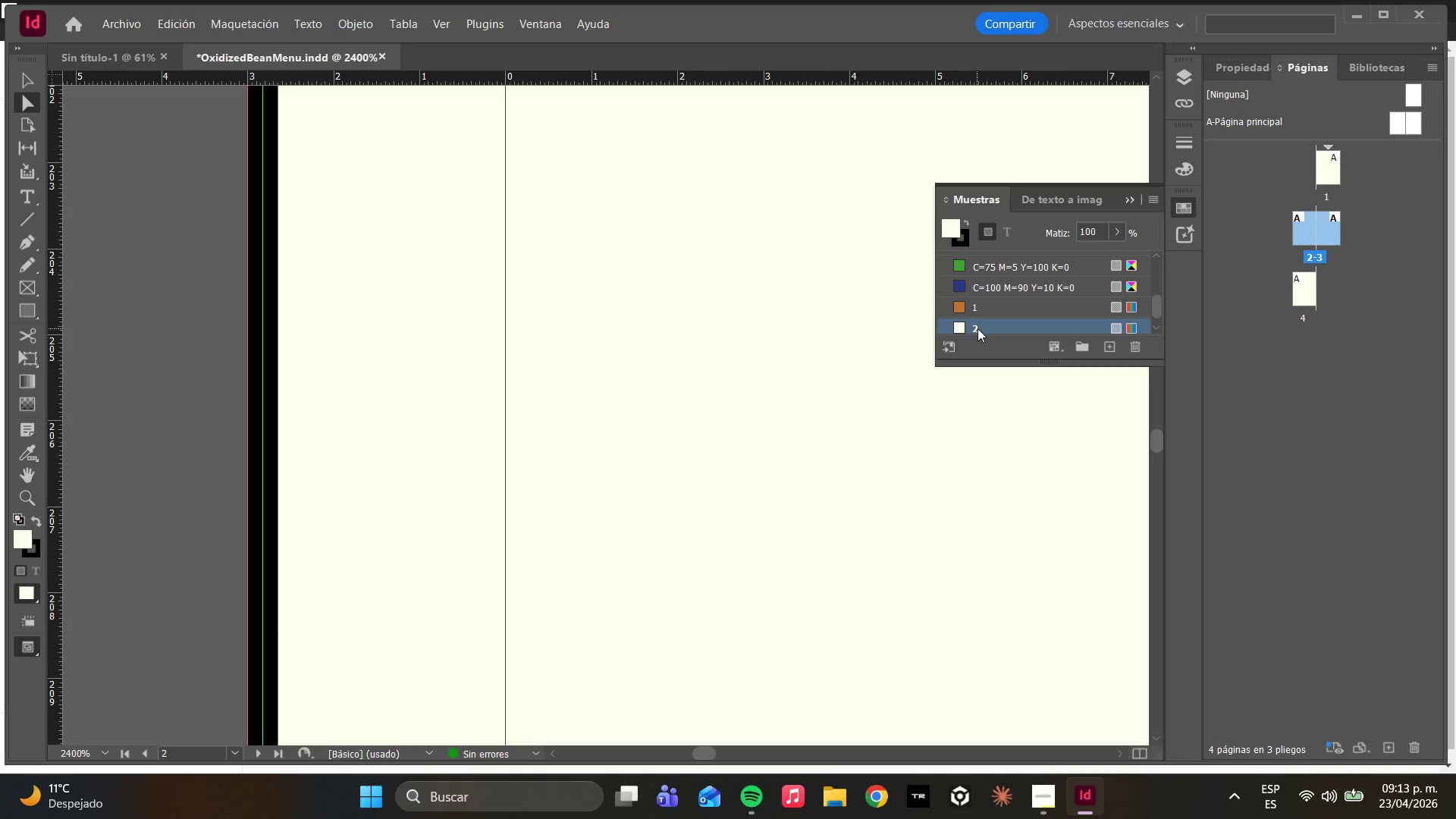 
scroll: coordinate [970, 337], scroll_direction: down, amount: 4.0
 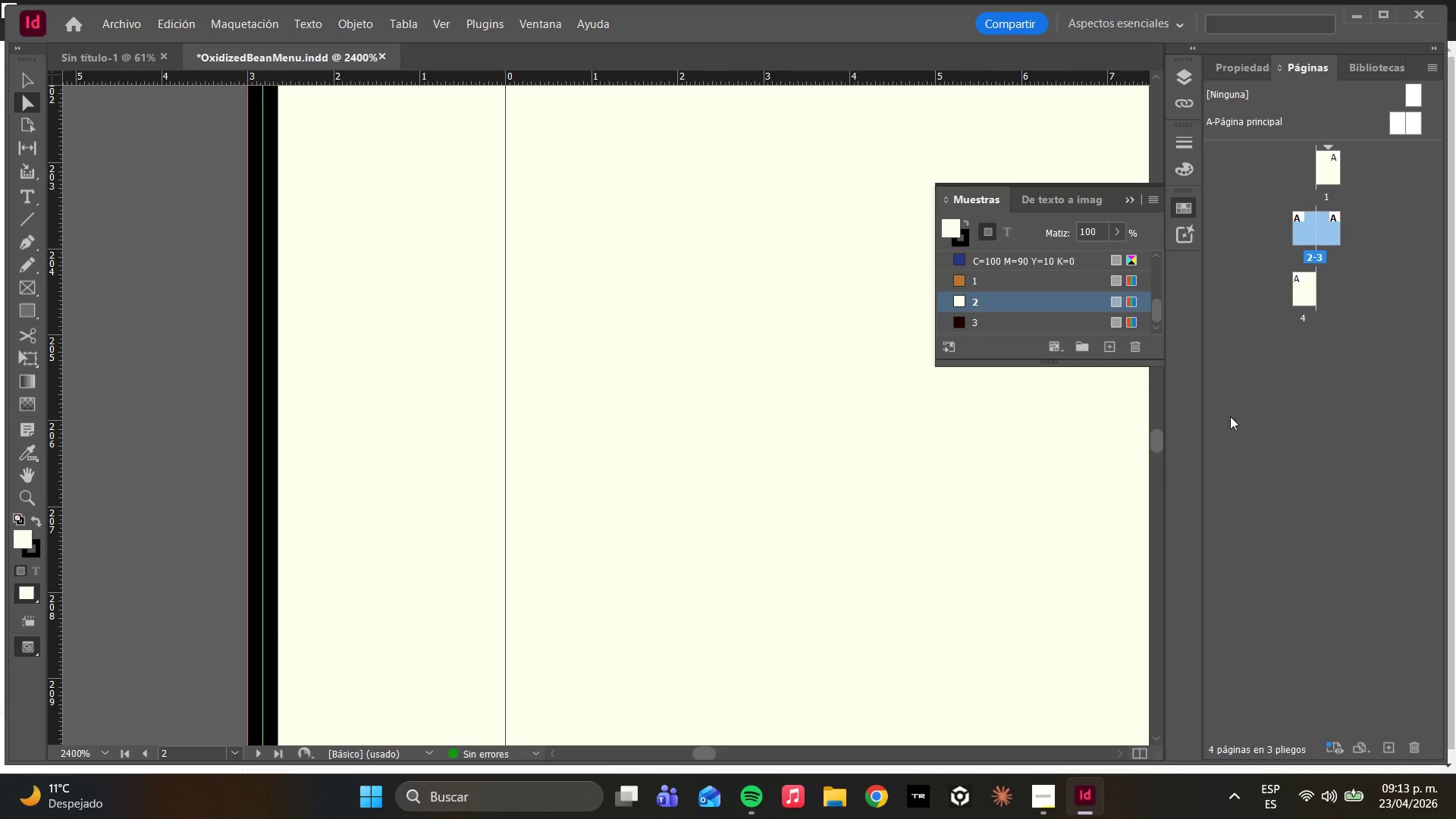 
left_click([1369, 443])
 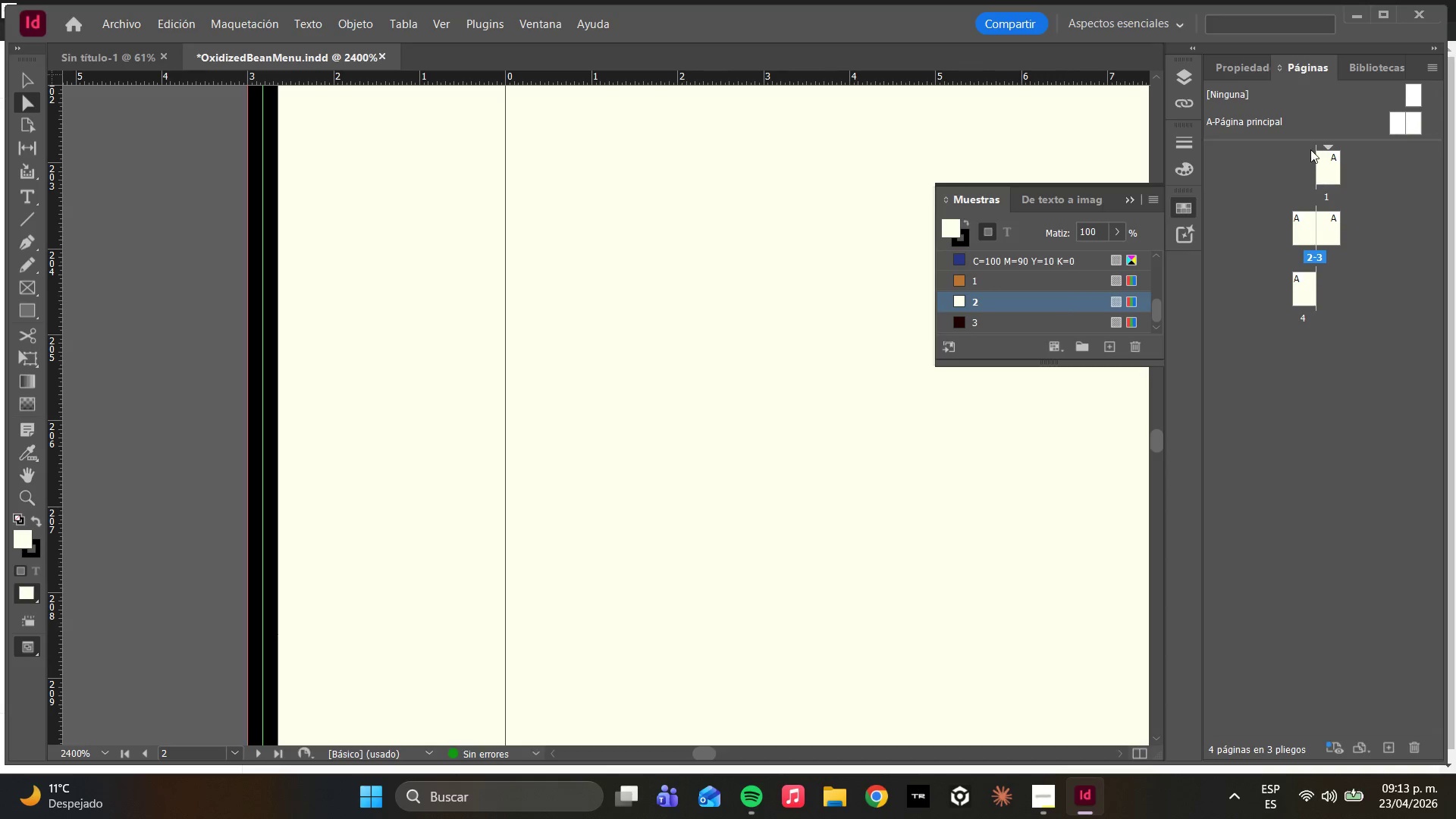 
right_click([1323, 159])
 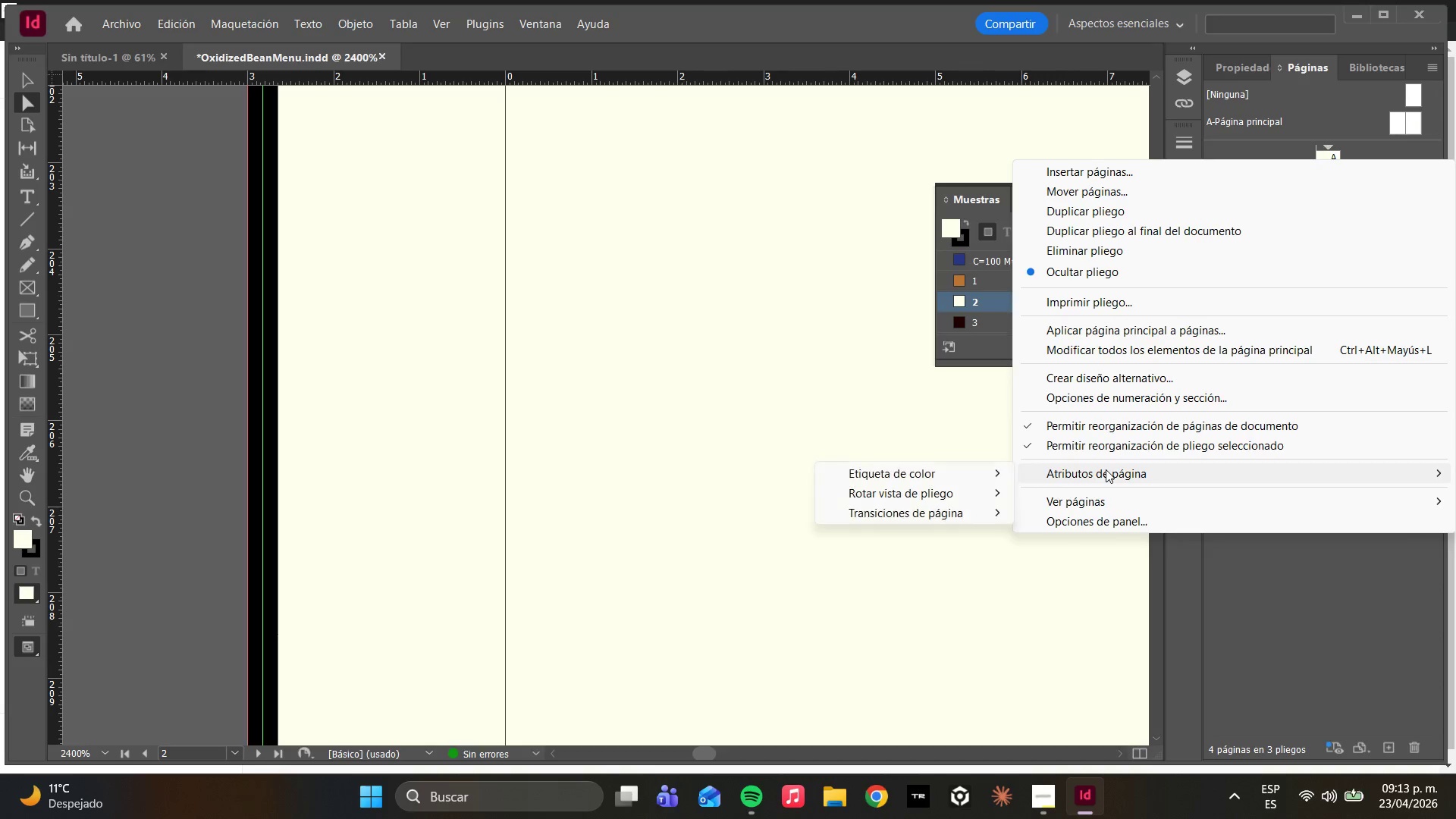 
left_click([1106, 336])
 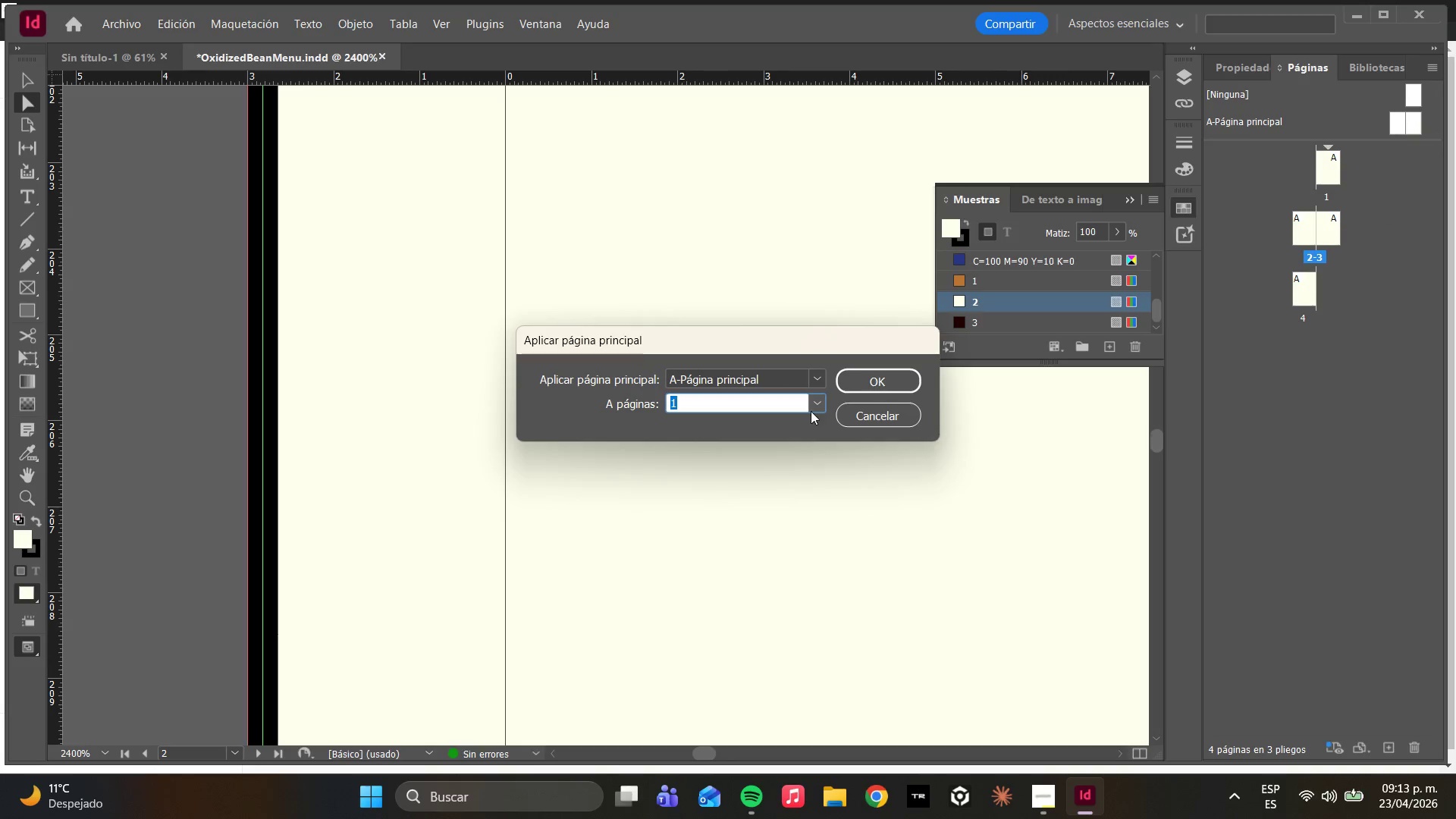 
left_click([814, 408])
 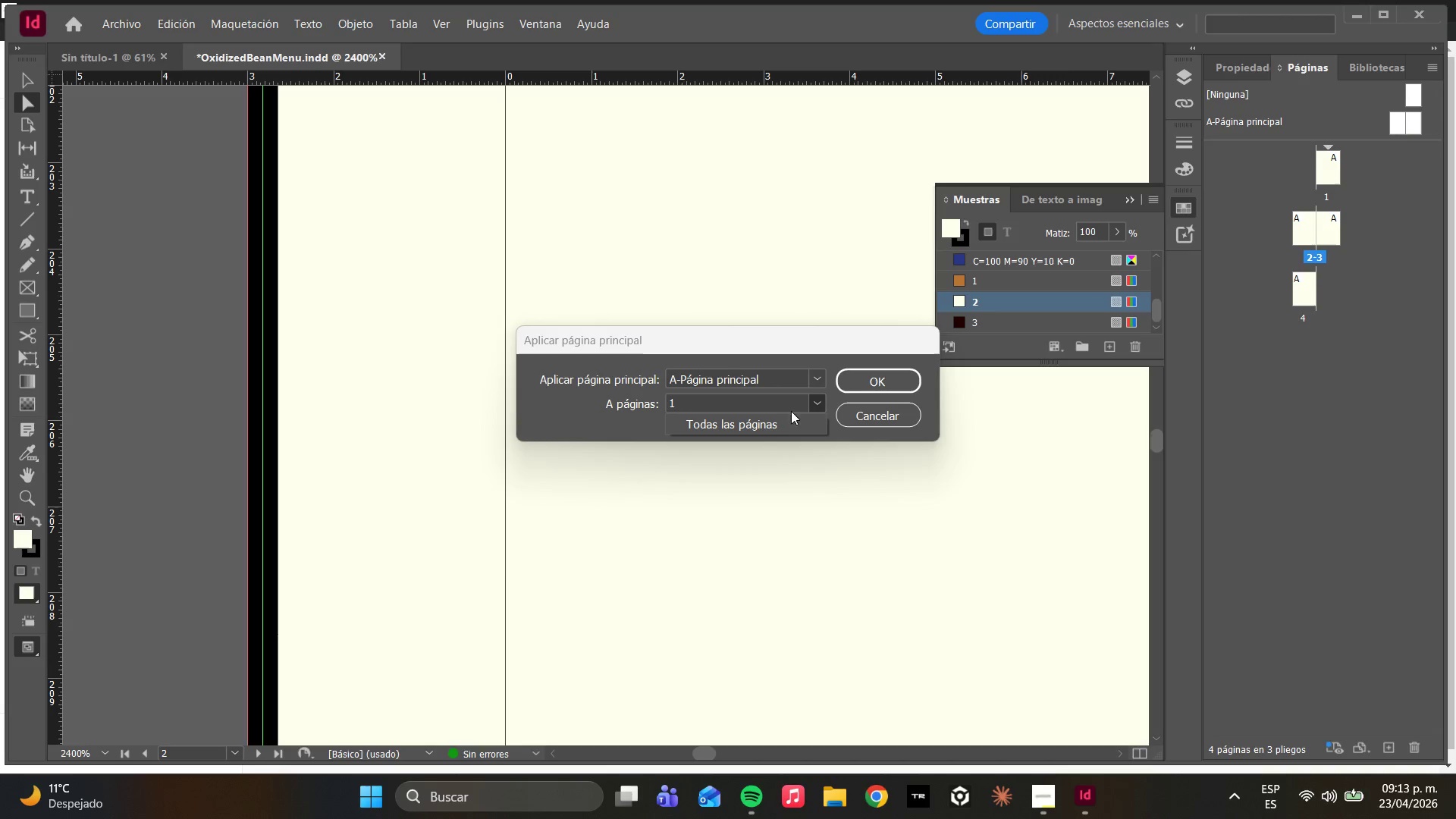 
left_click([783, 422])
 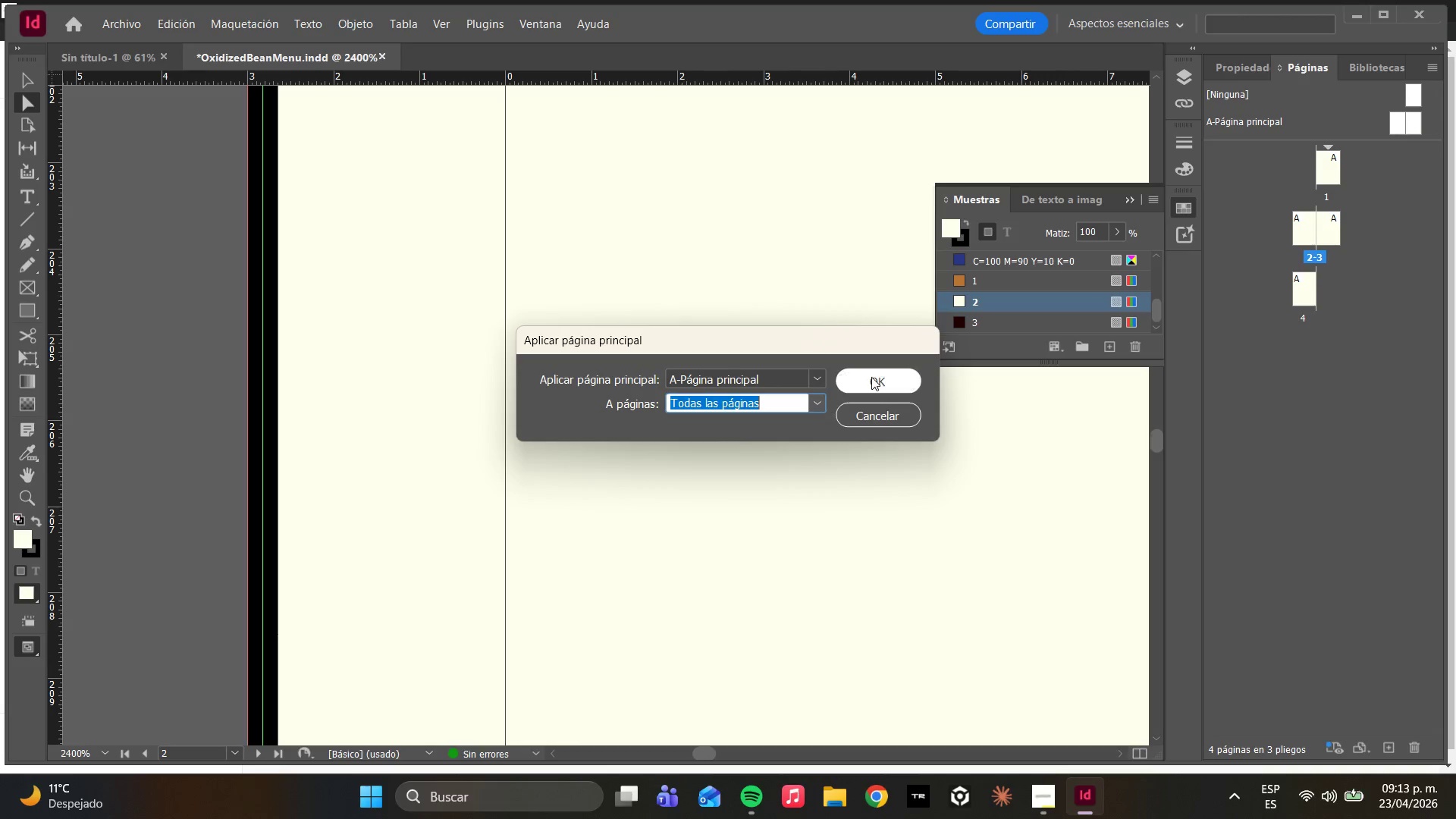 
left_click([875, 374])
 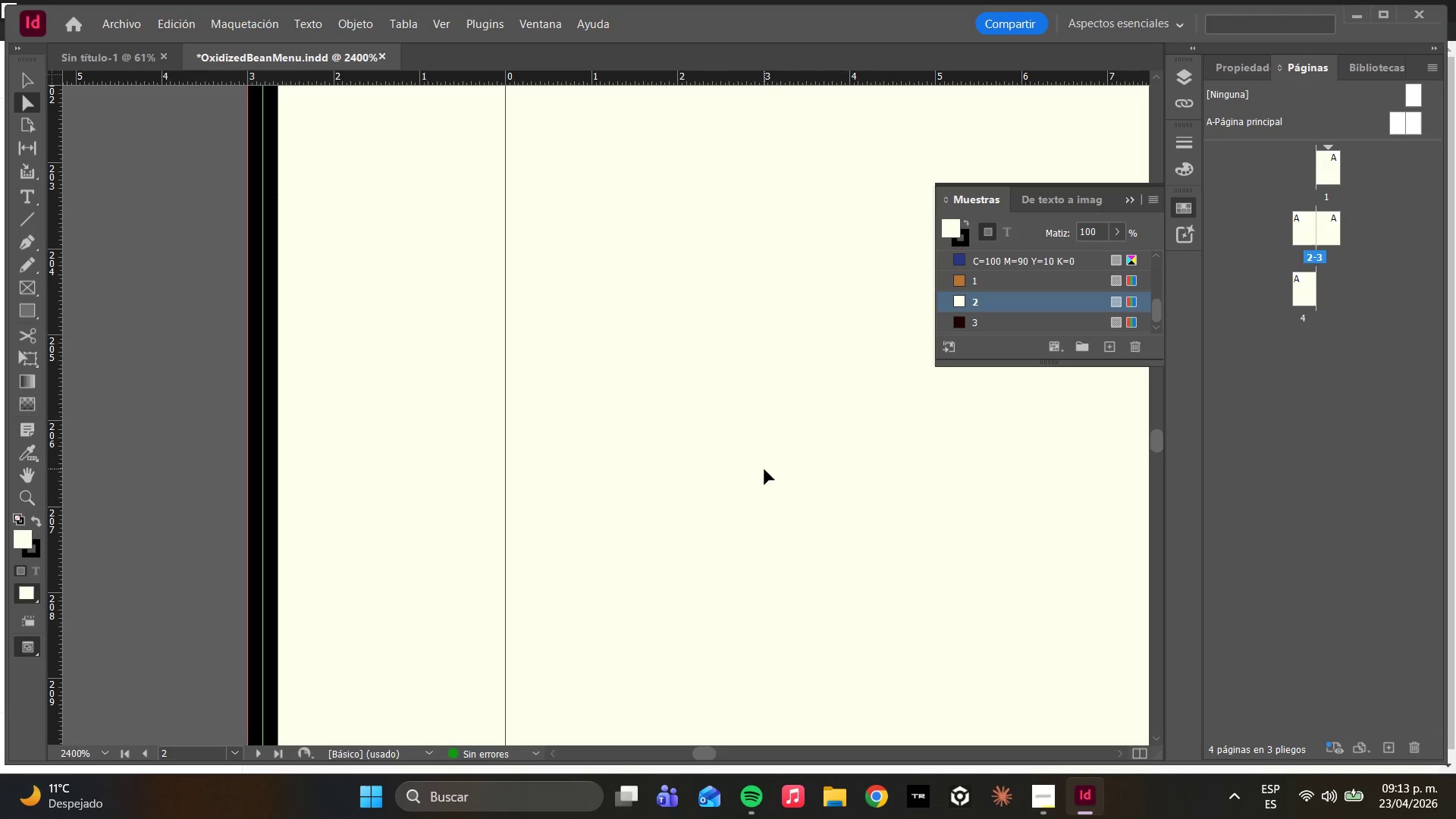 
hold_key(key=AltLeft, duration=3.23)
scroll: coordinate [764, 469], scroll_direction: down, amount: 14.0
 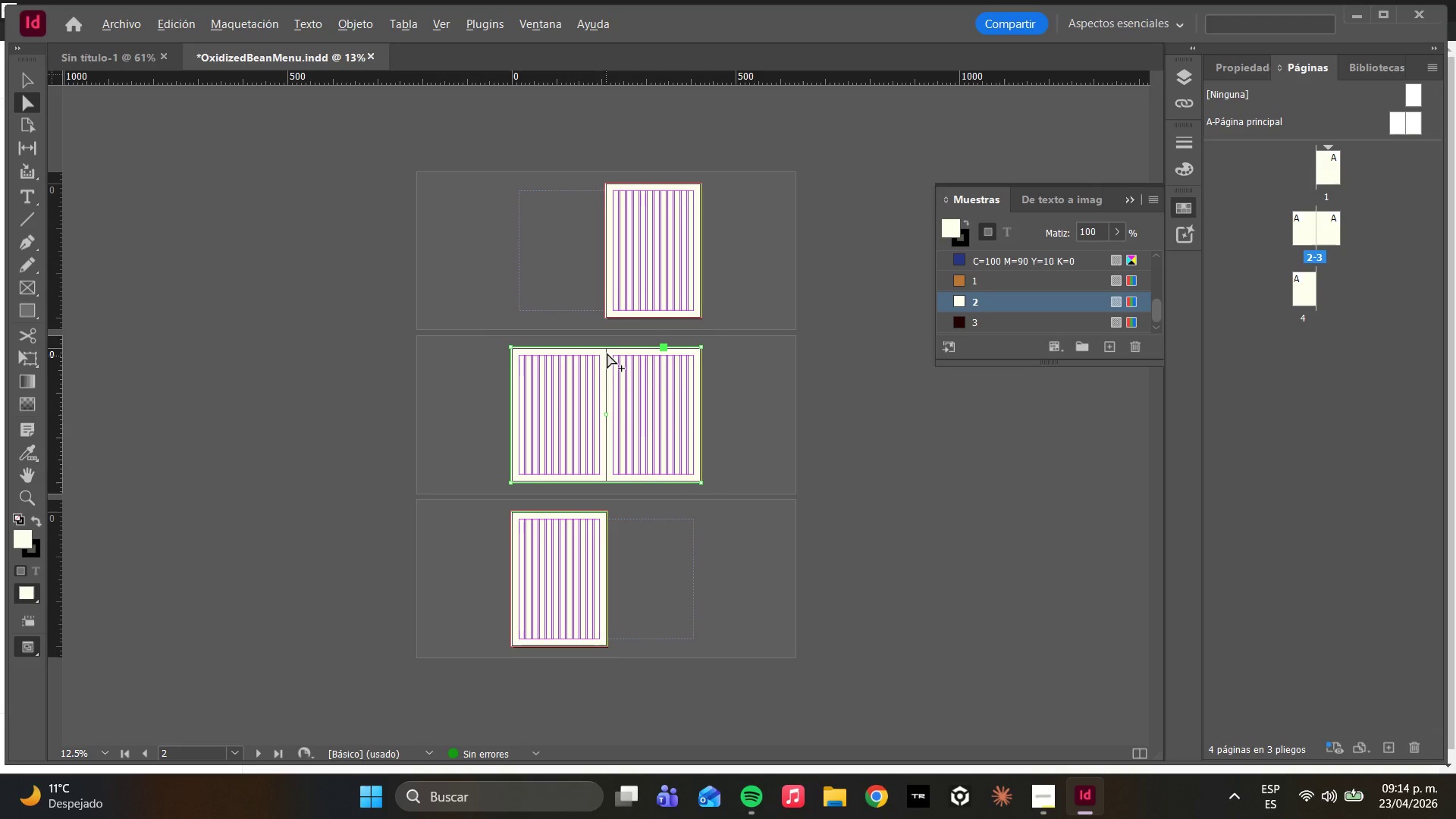 
scroll: coordinate [592, 288], scroll_direction: up, amount: 3.0
 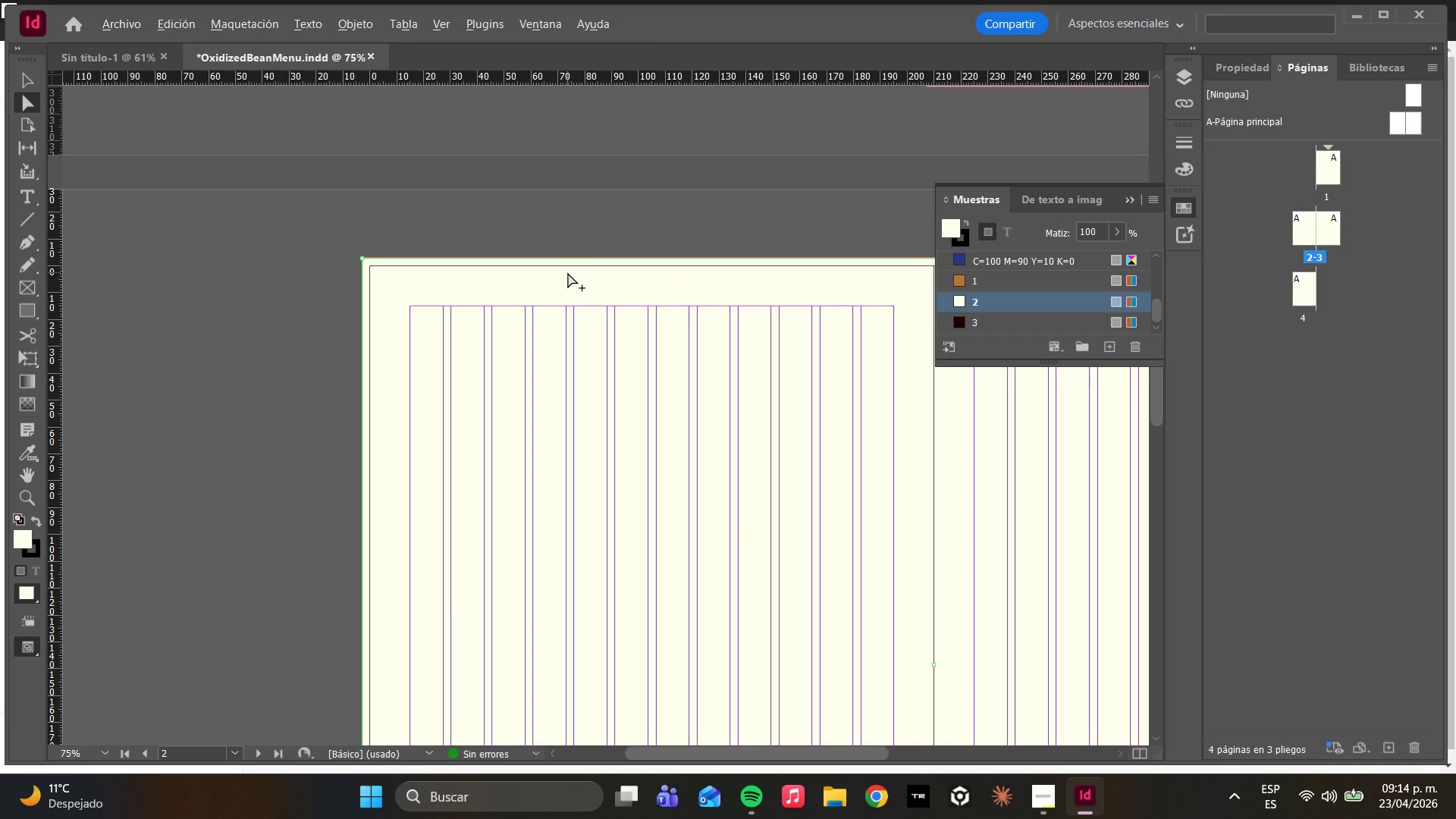 
hold_key(key=AltLeft, duration=1.84)
 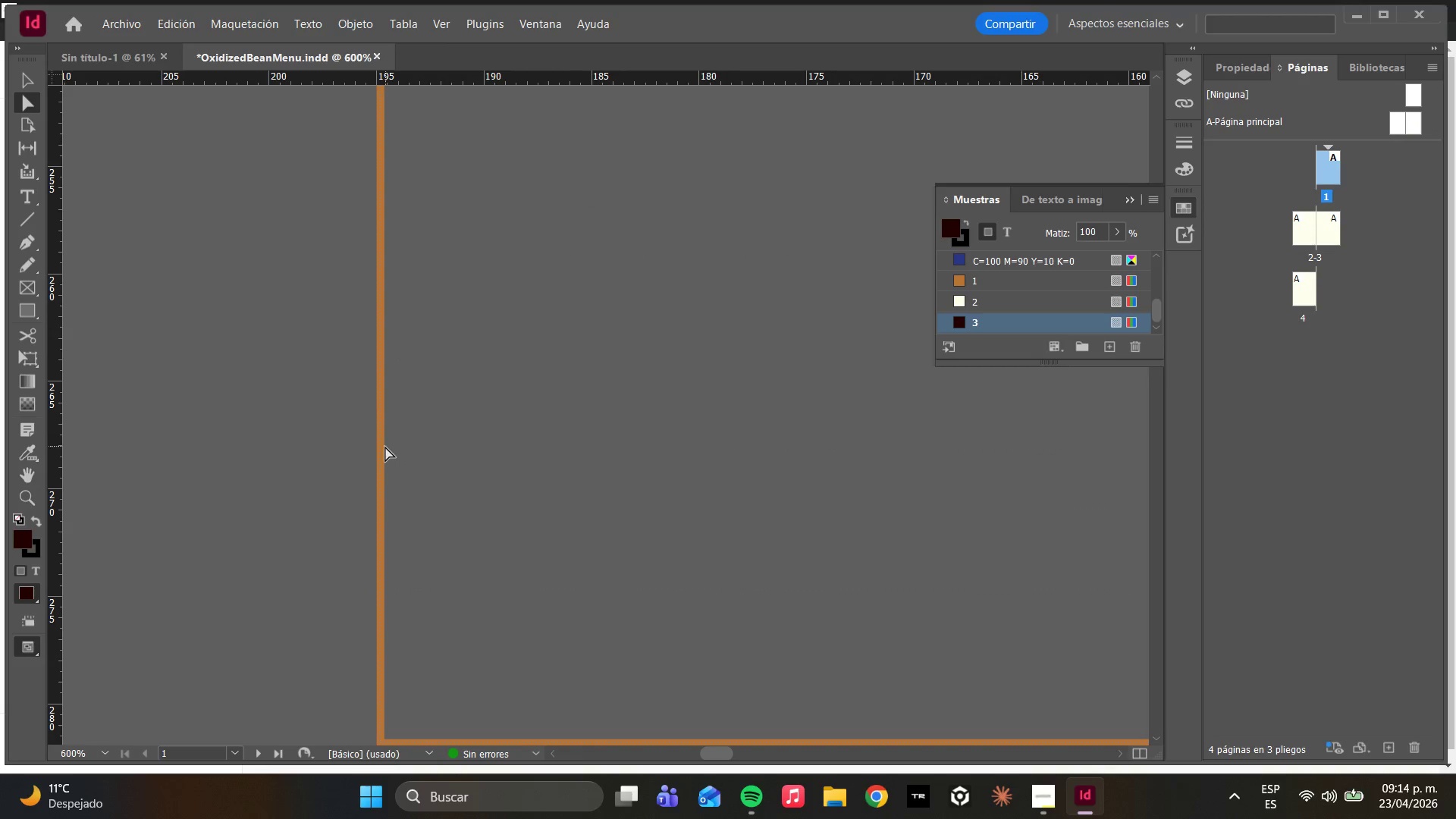 
scroll: coordinate [374, 439], scroll_direction: up, amount: 15.0
 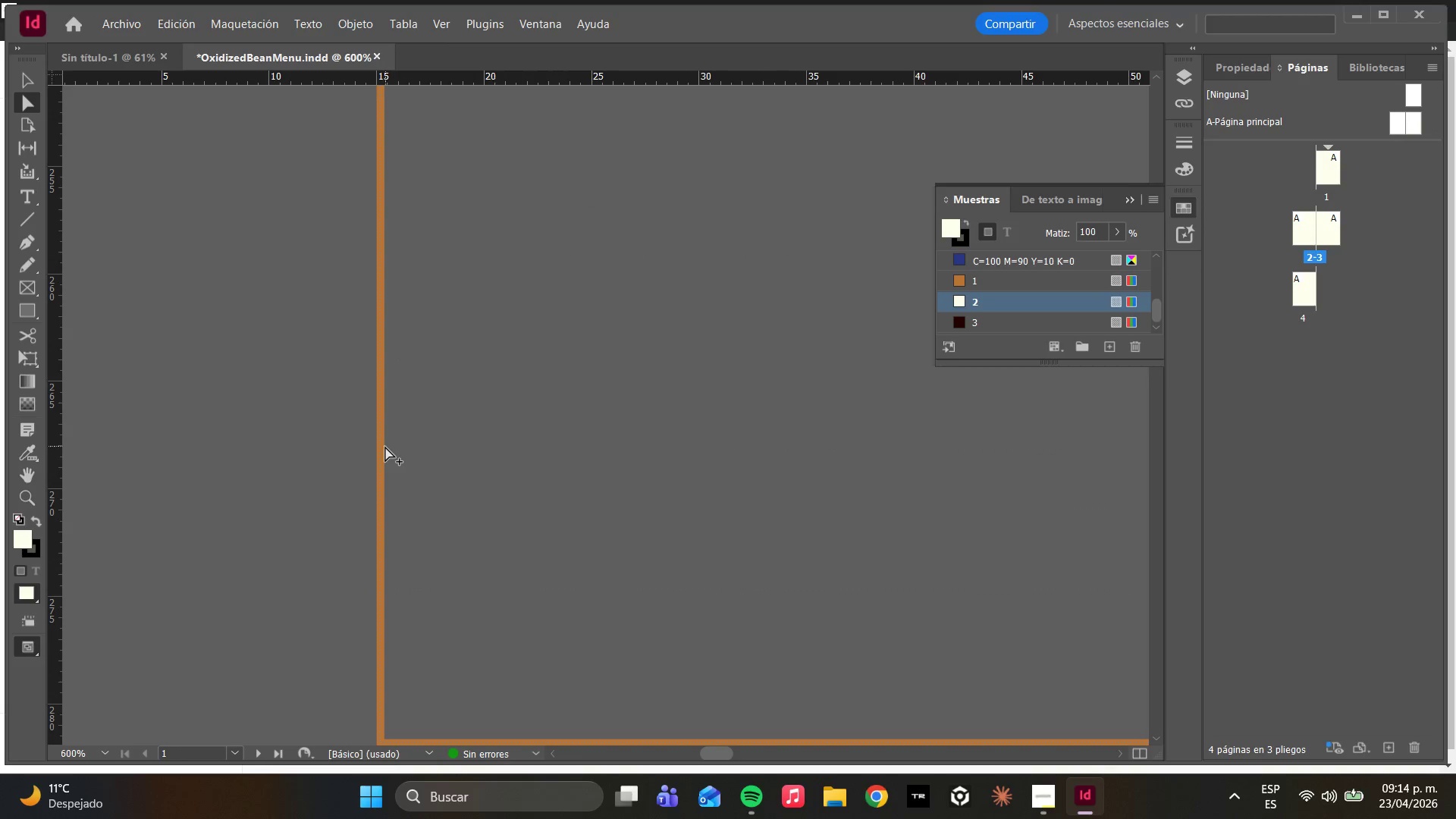 
left_click([385, 447])
 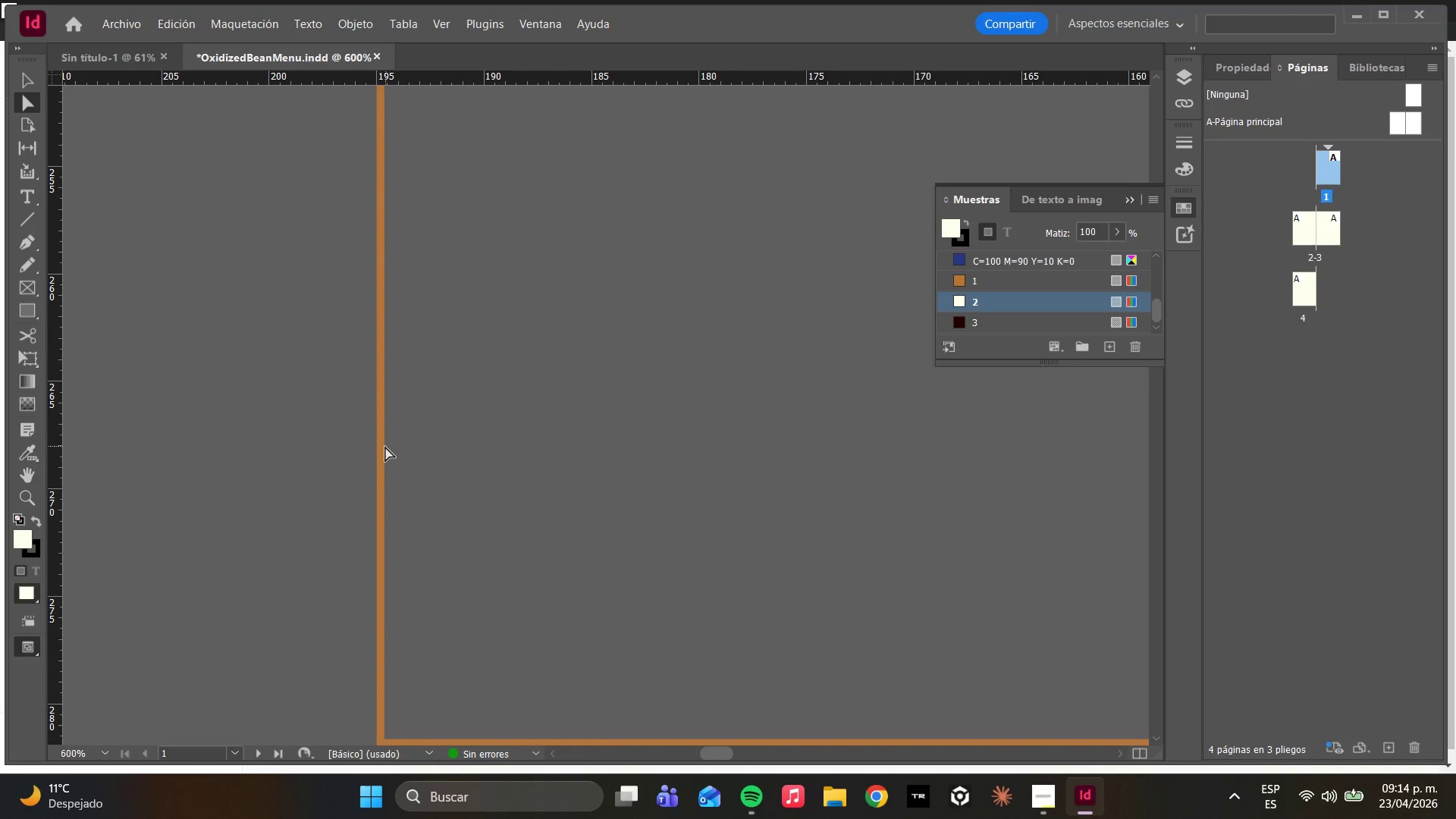 
double_click([385, 447])
 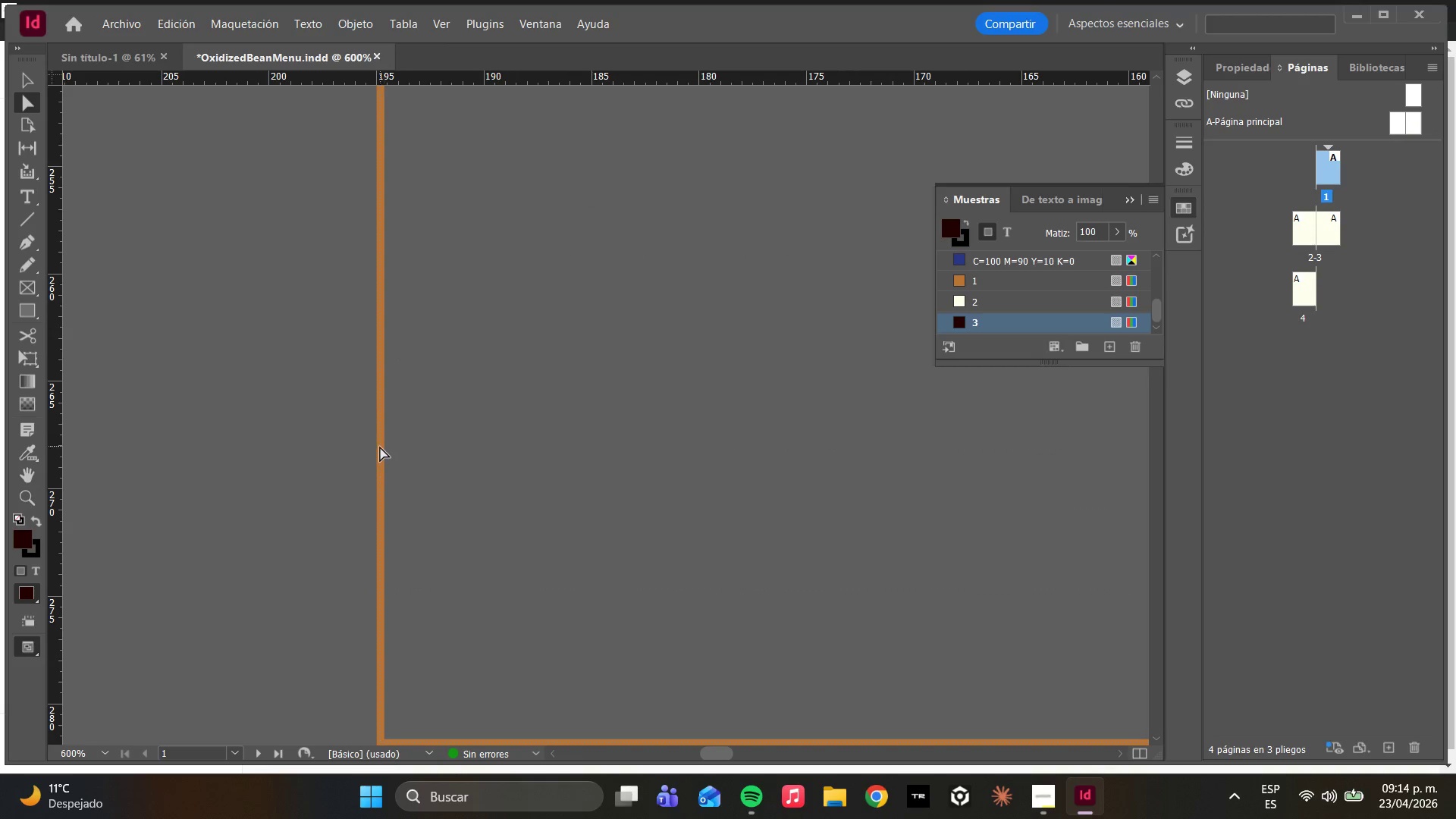 
left_click_drag(start_coordinate=[380, 447], to_coordinate=[418, 452])
 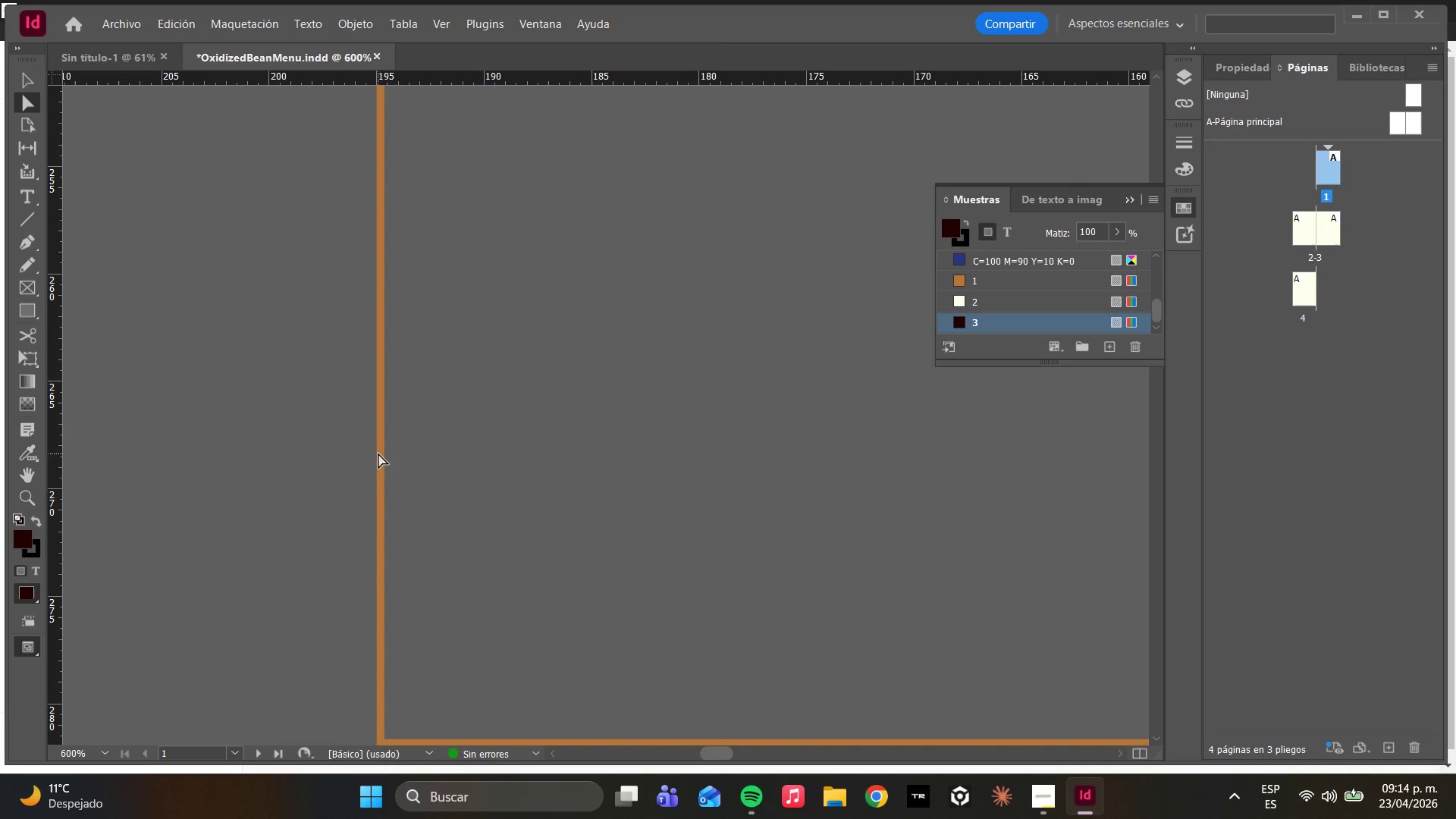 
left_click_drag(start_coordinate=[373, 450], to_coordinate=[476, 463])
 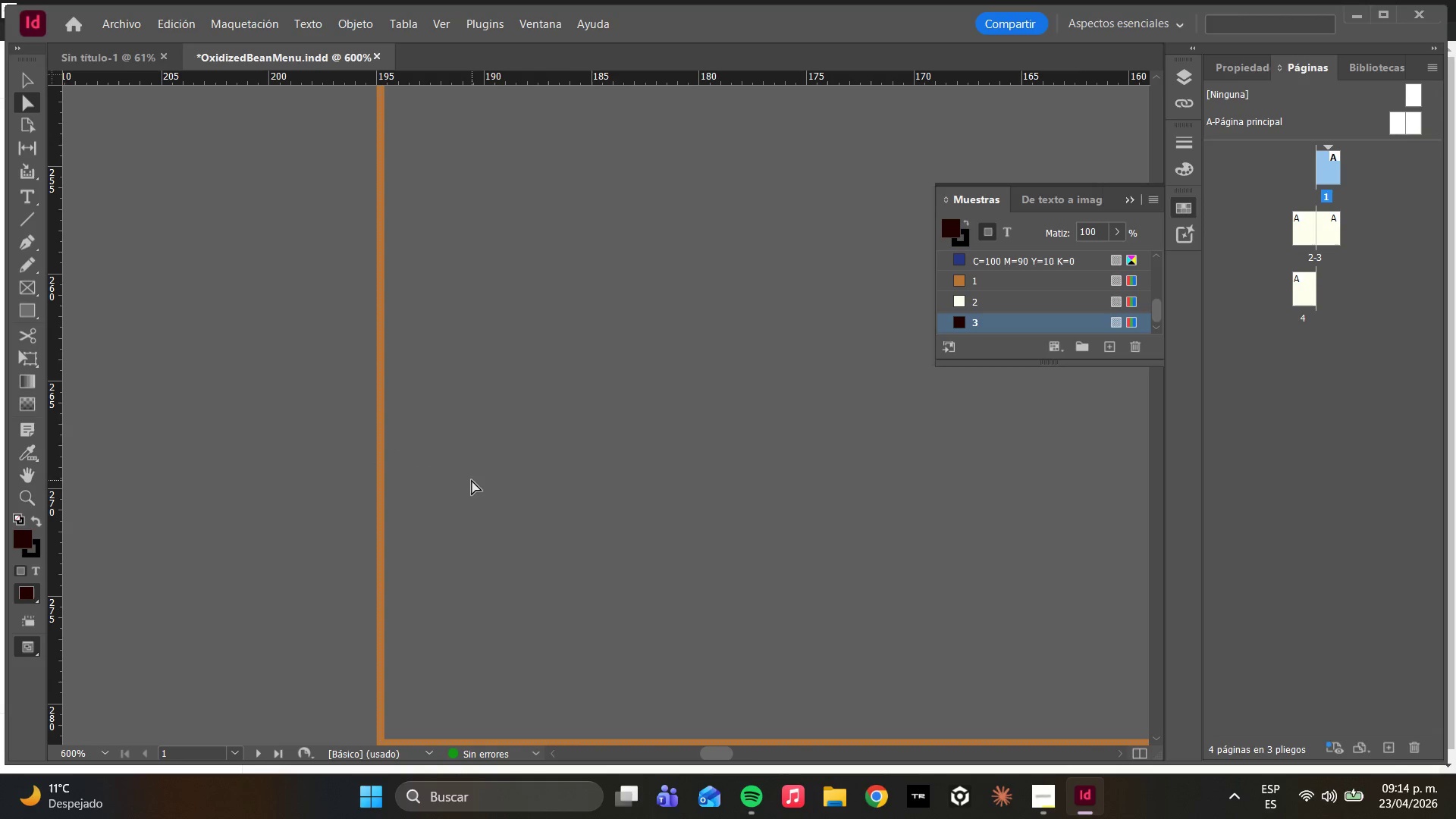 
wait(8.25)
 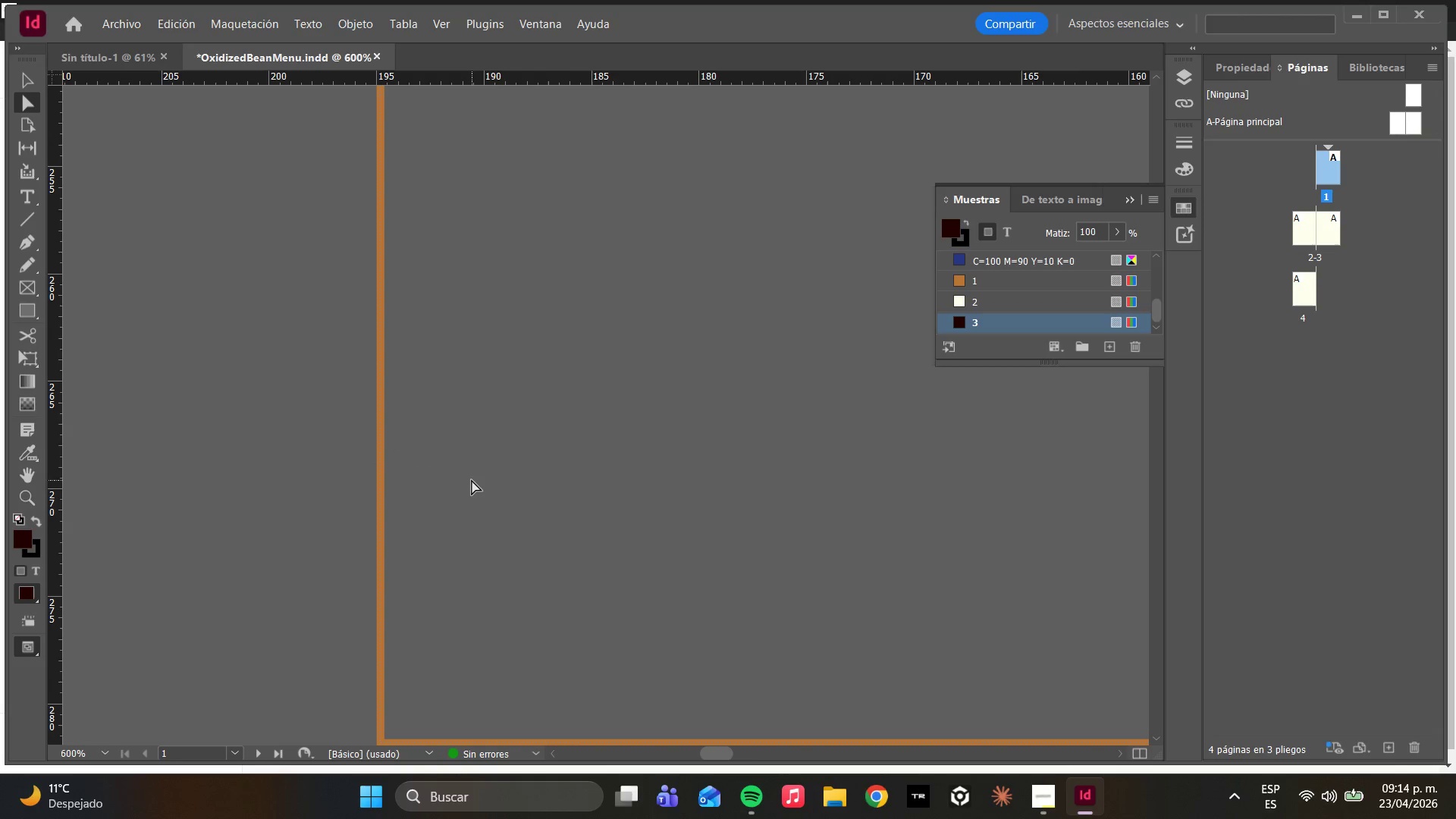 
hold_key(key=AltLeft, duration=2.72)
scroll: coordinate [711, 412], scroll_direction: down, amount: 11.0
 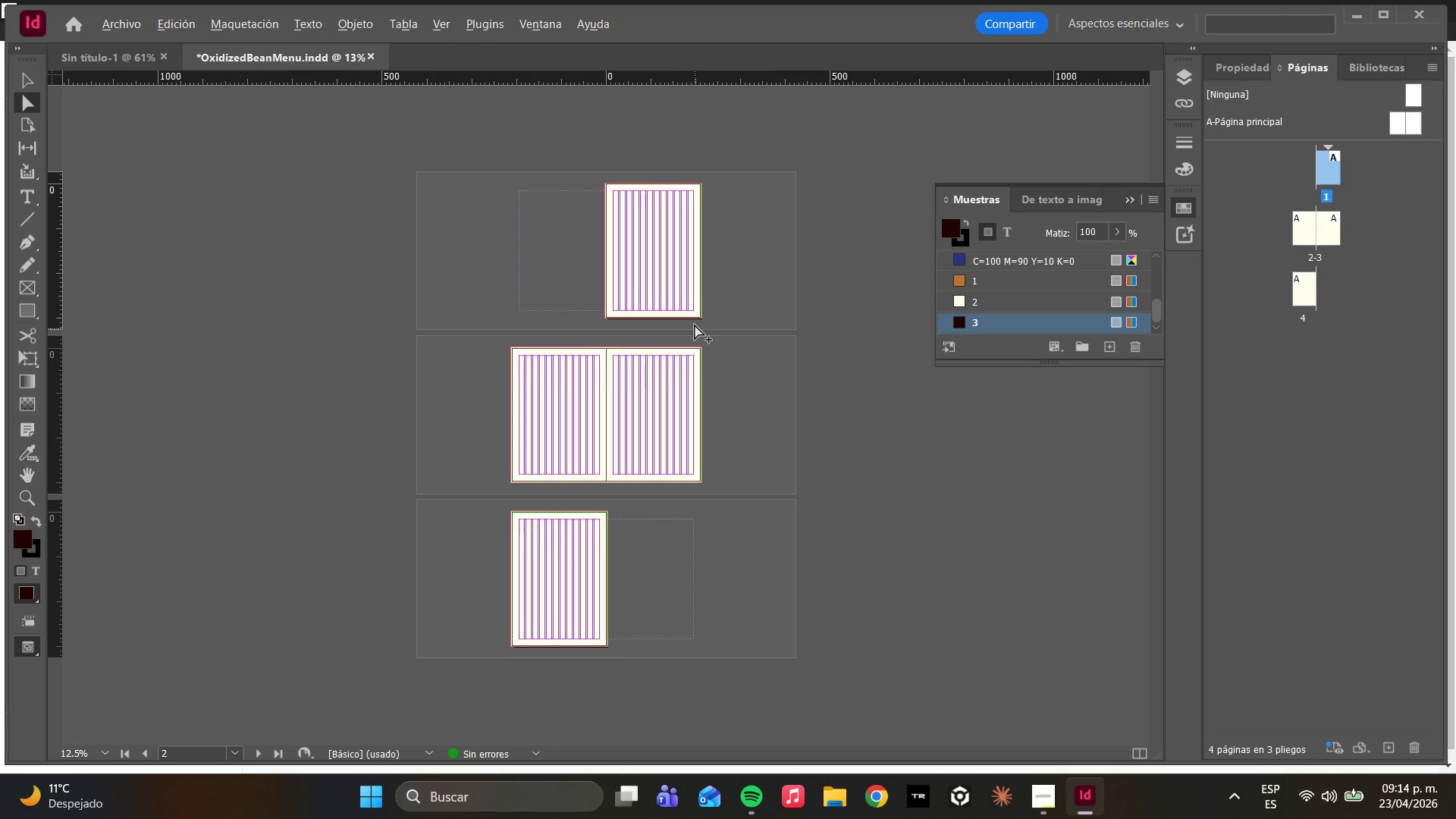 
scroll: coordinate [689, 320], scroll_direction: up, amount: 1.0
 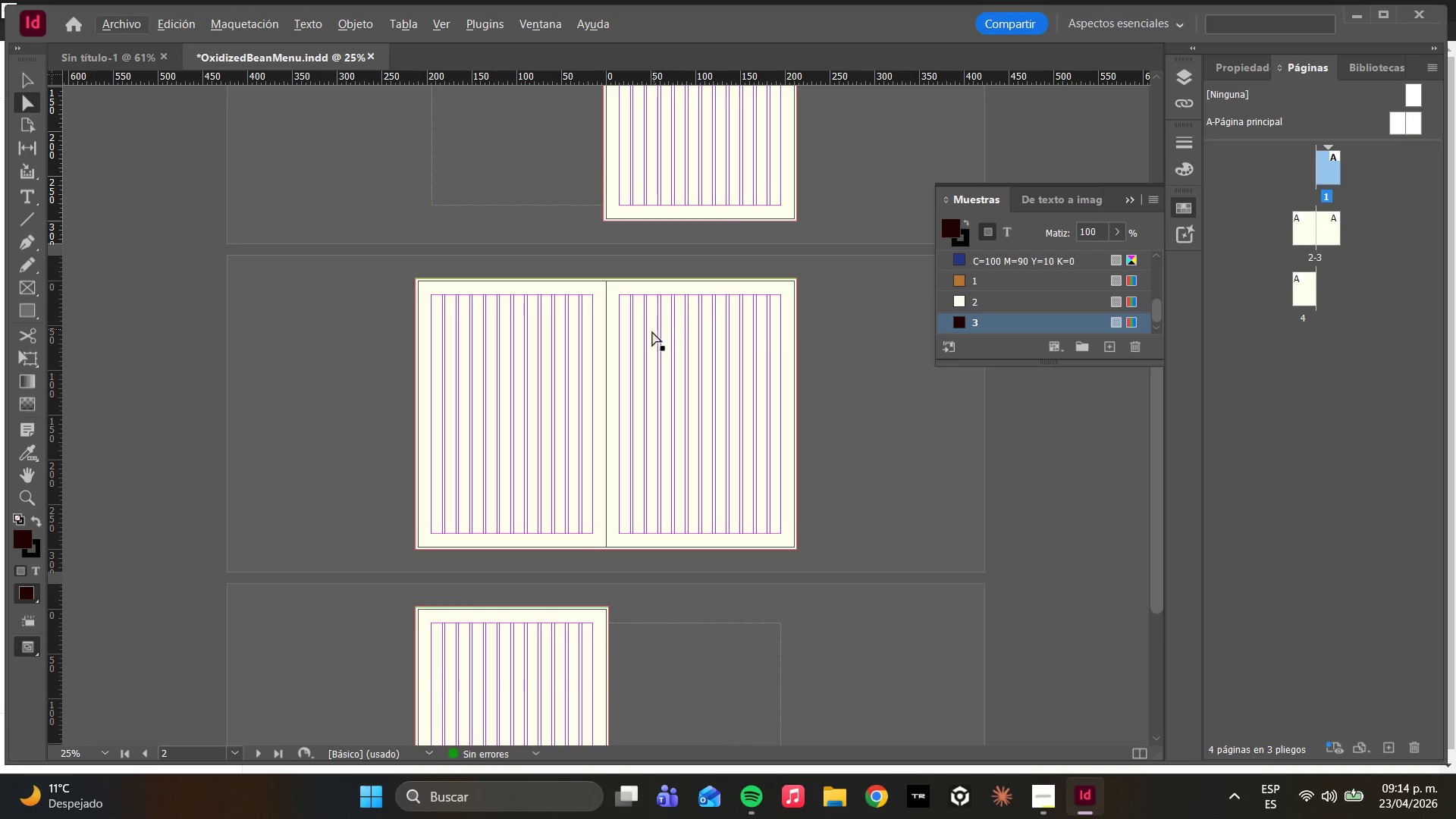 
hold_key(key=AltLeft, duration=2.91)
 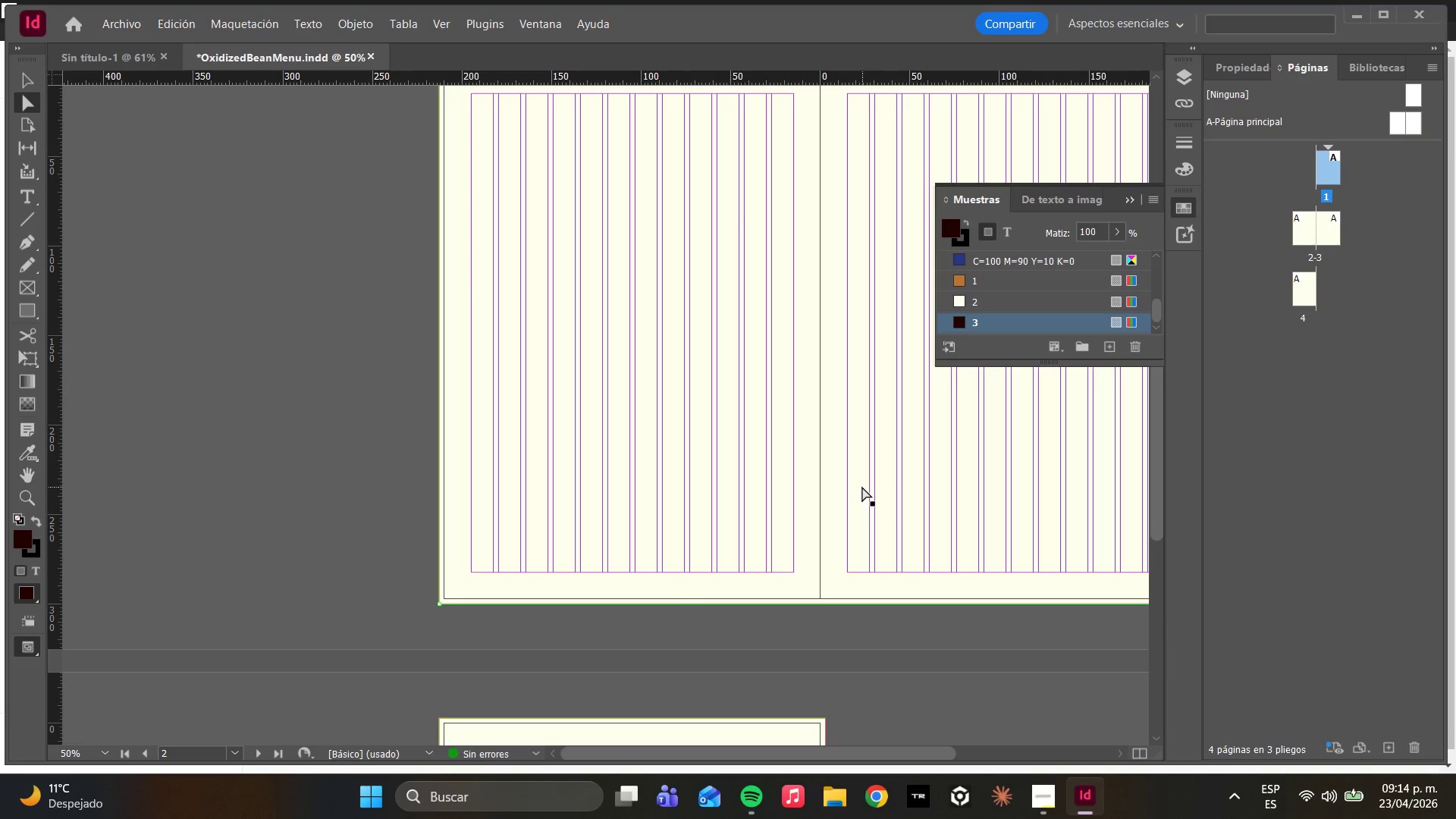 
scroll: coordinate [651, 335], scroll_direction: up, amount: 5.0
 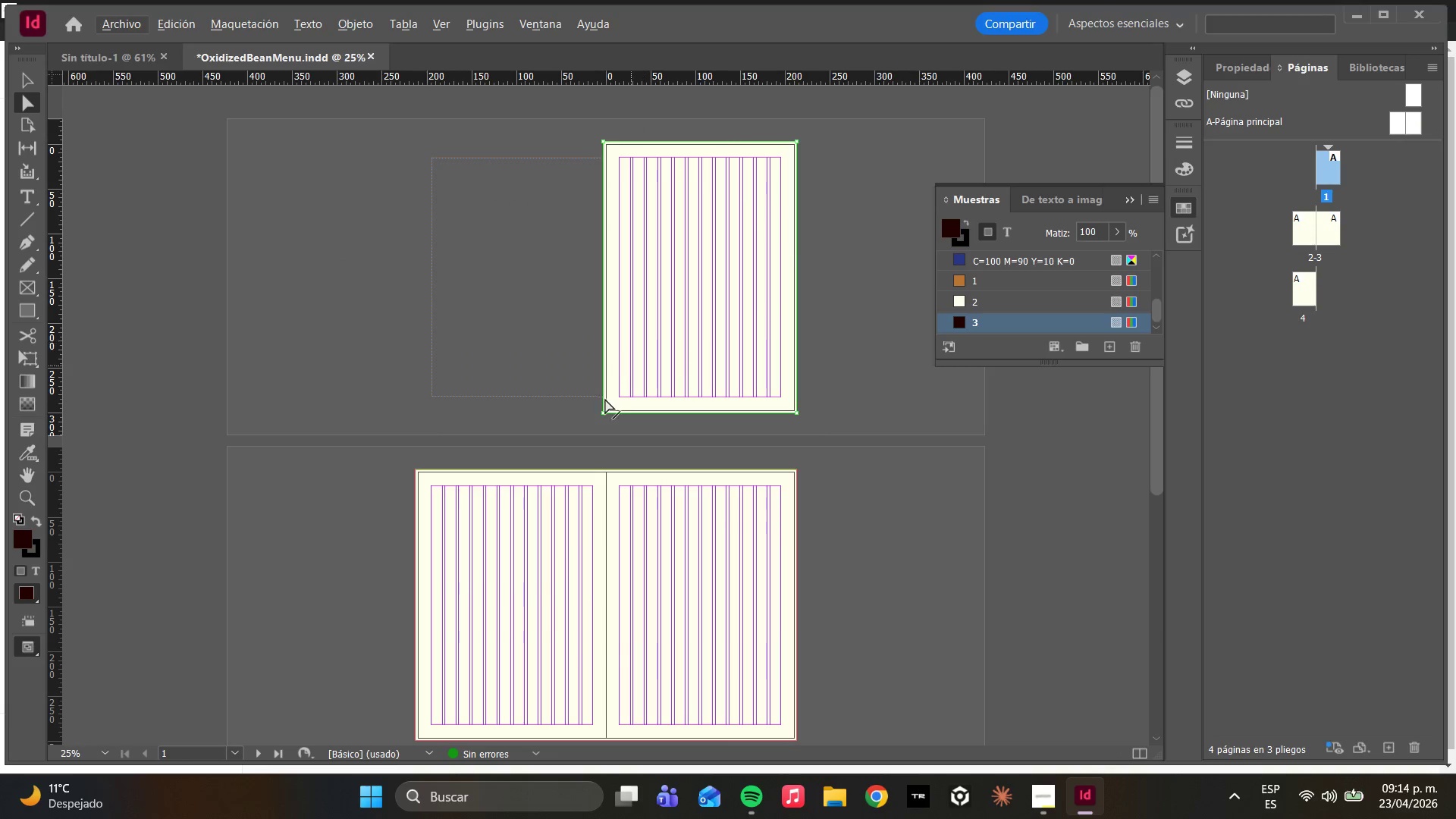 
scroll: coordinate [519, 538], scroll_direction: down, amount: 2.0
 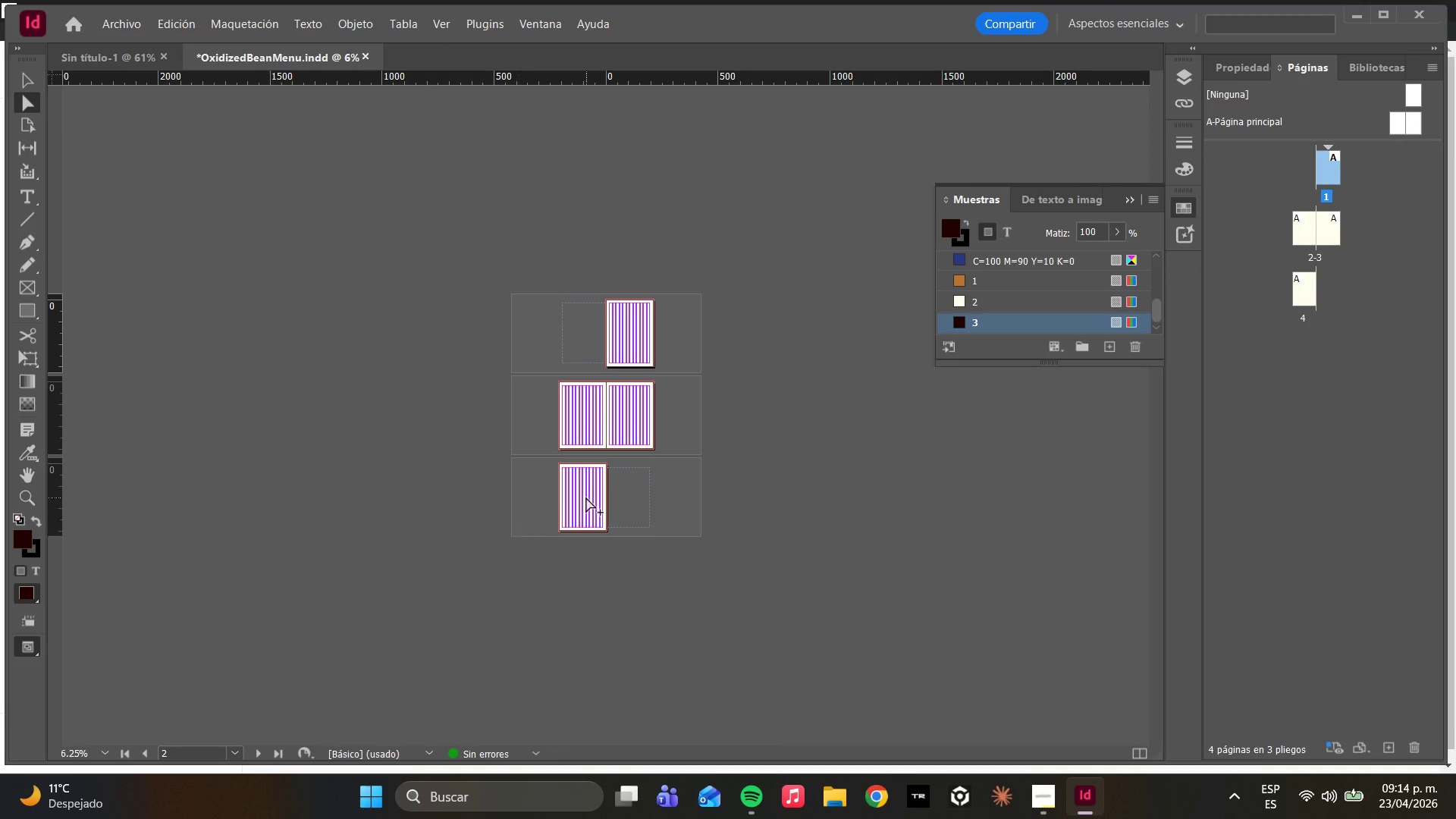 
scroll: coordinate [587, 496], scroll_direction: up, amount: 3.0
 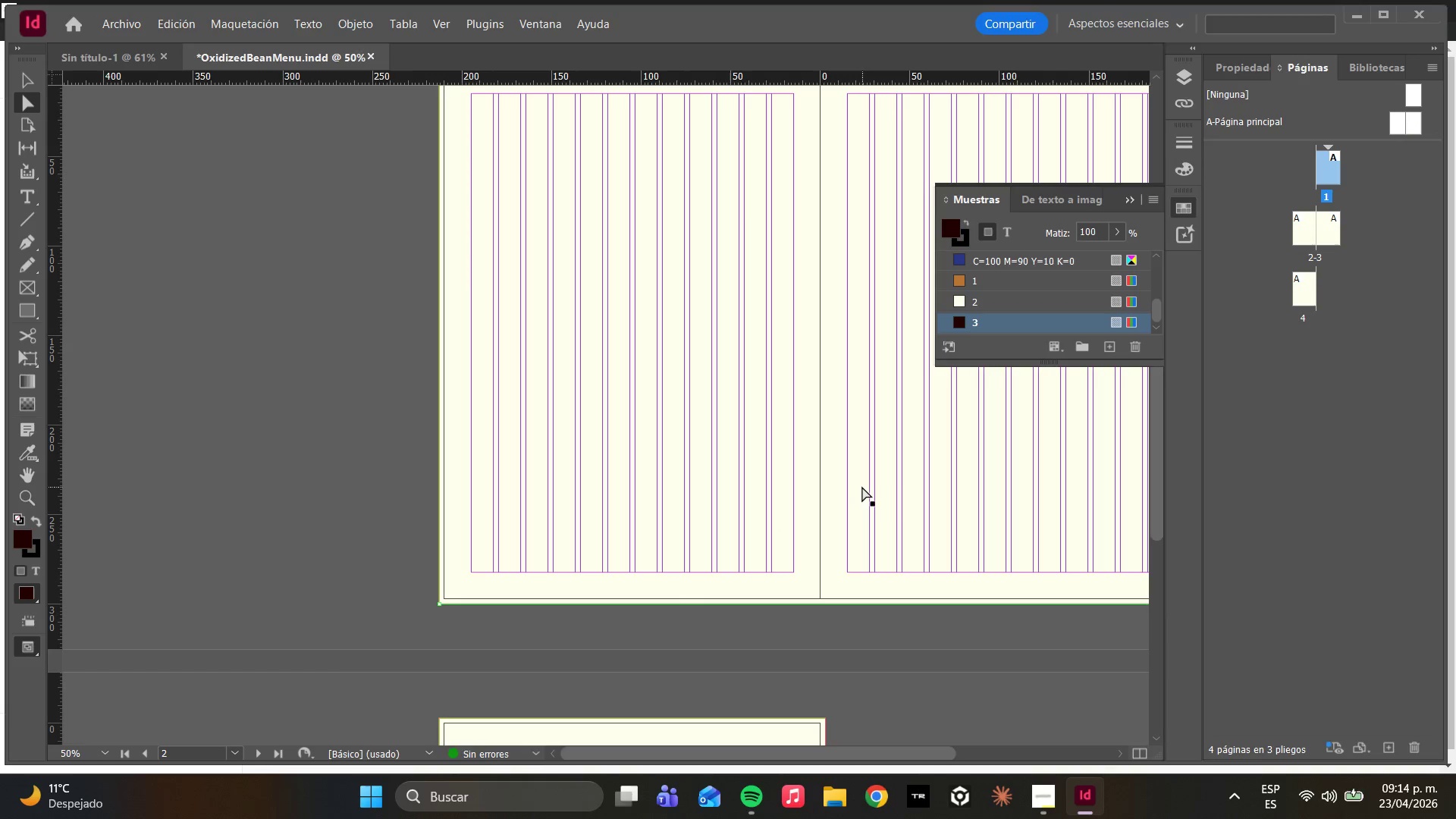 
wait(8.47)
 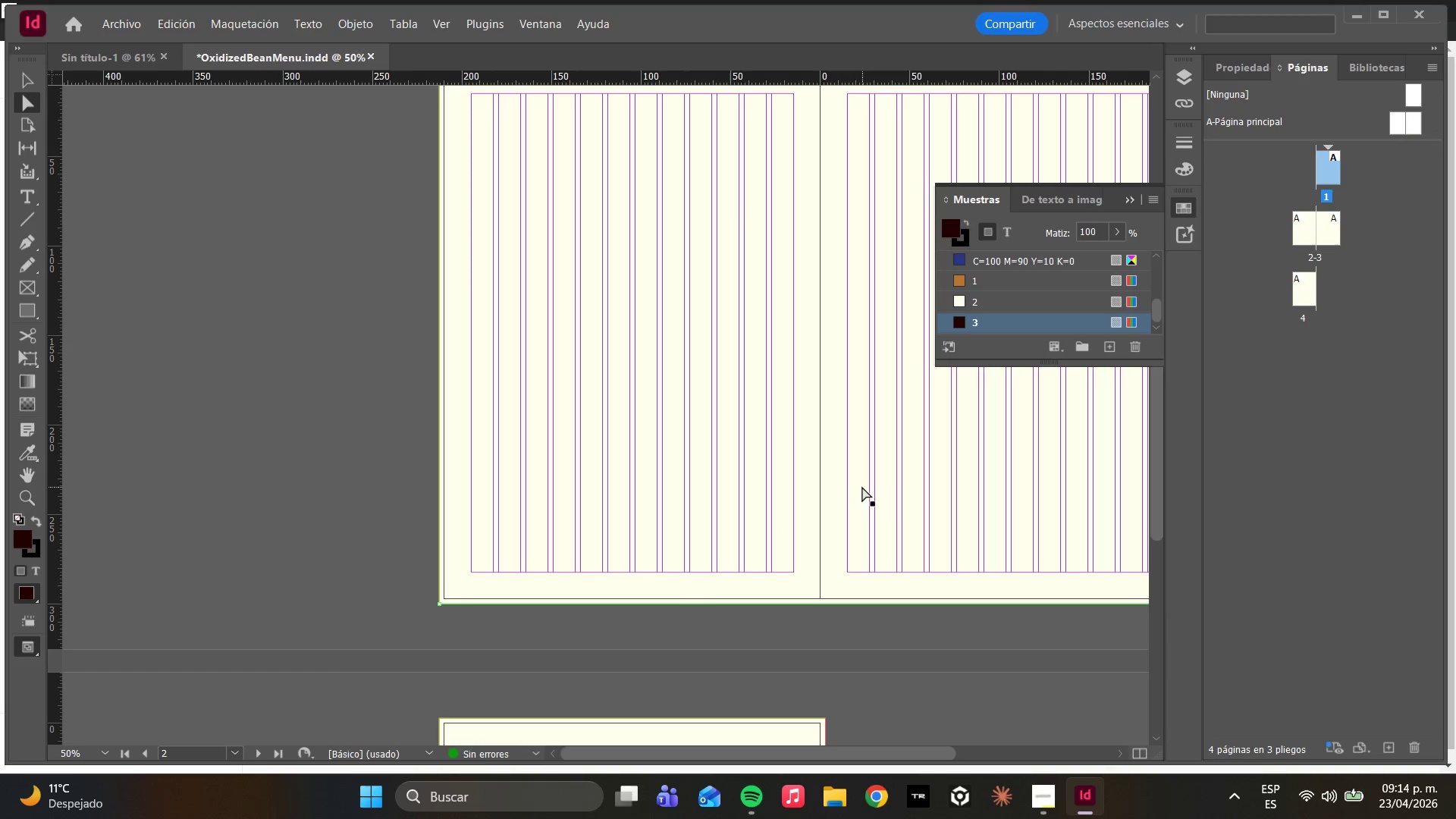 
double_click([1380, 130])
 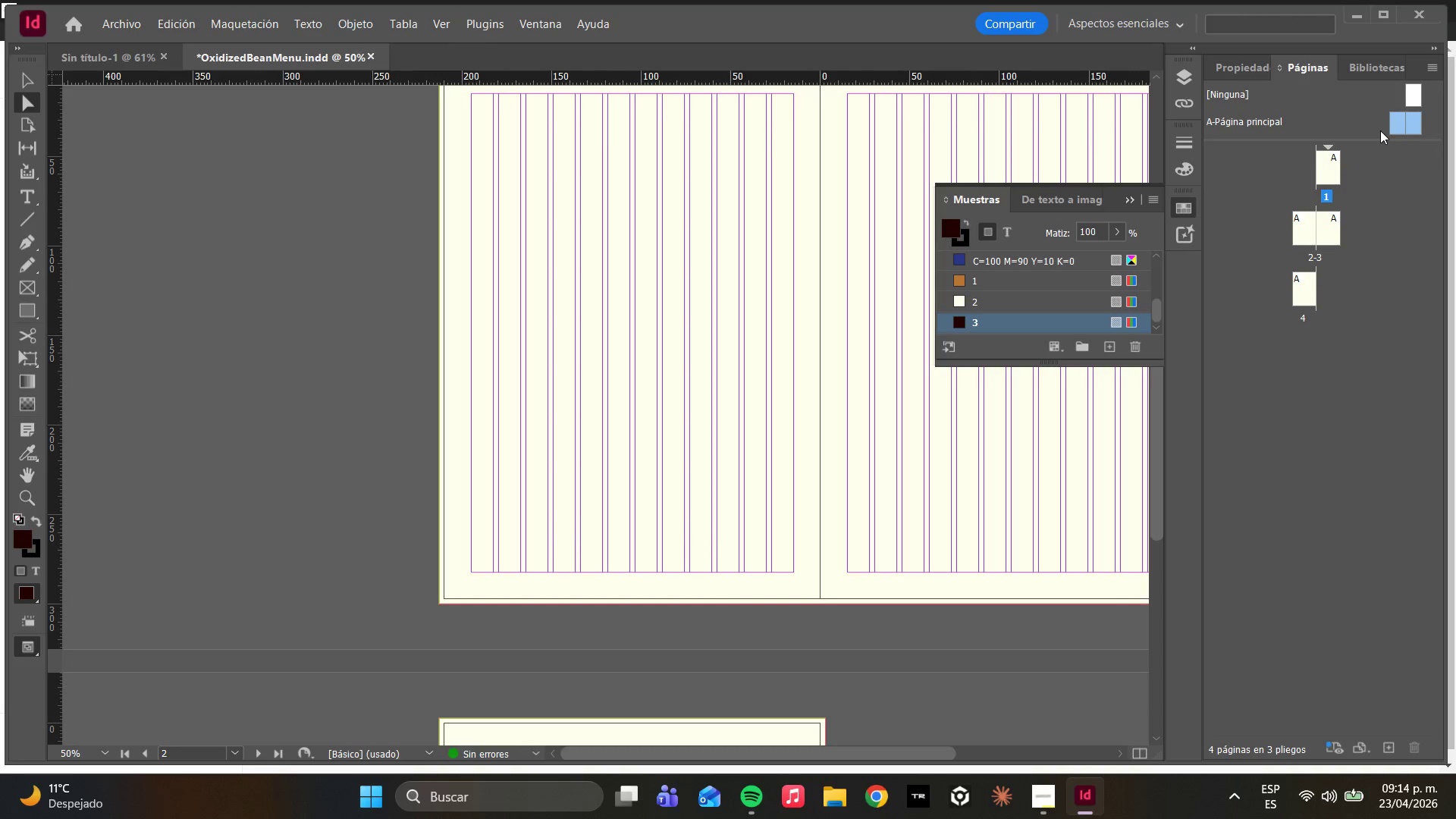 
triple_click([1380, 130])
 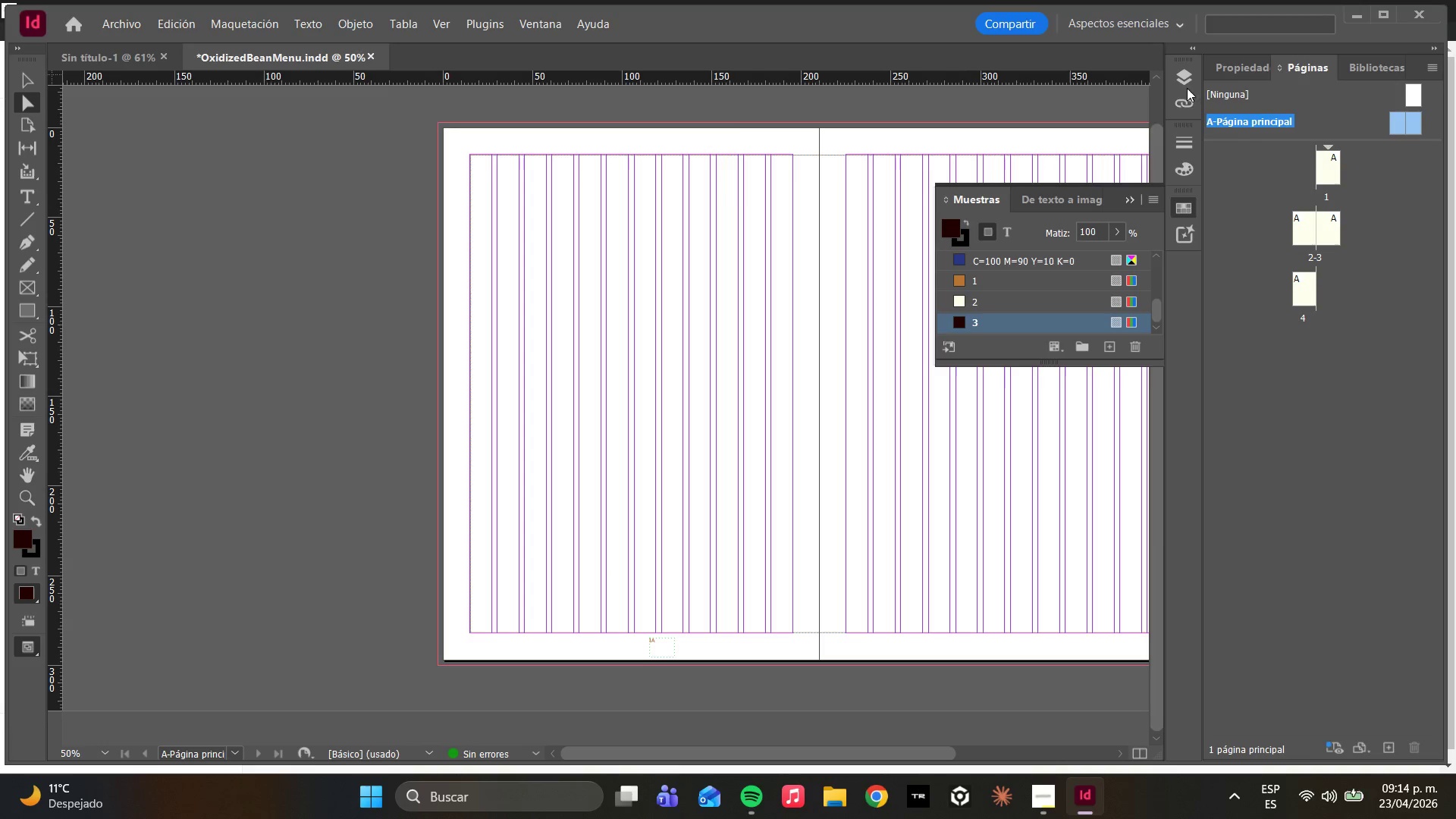 
wait(5.12)
 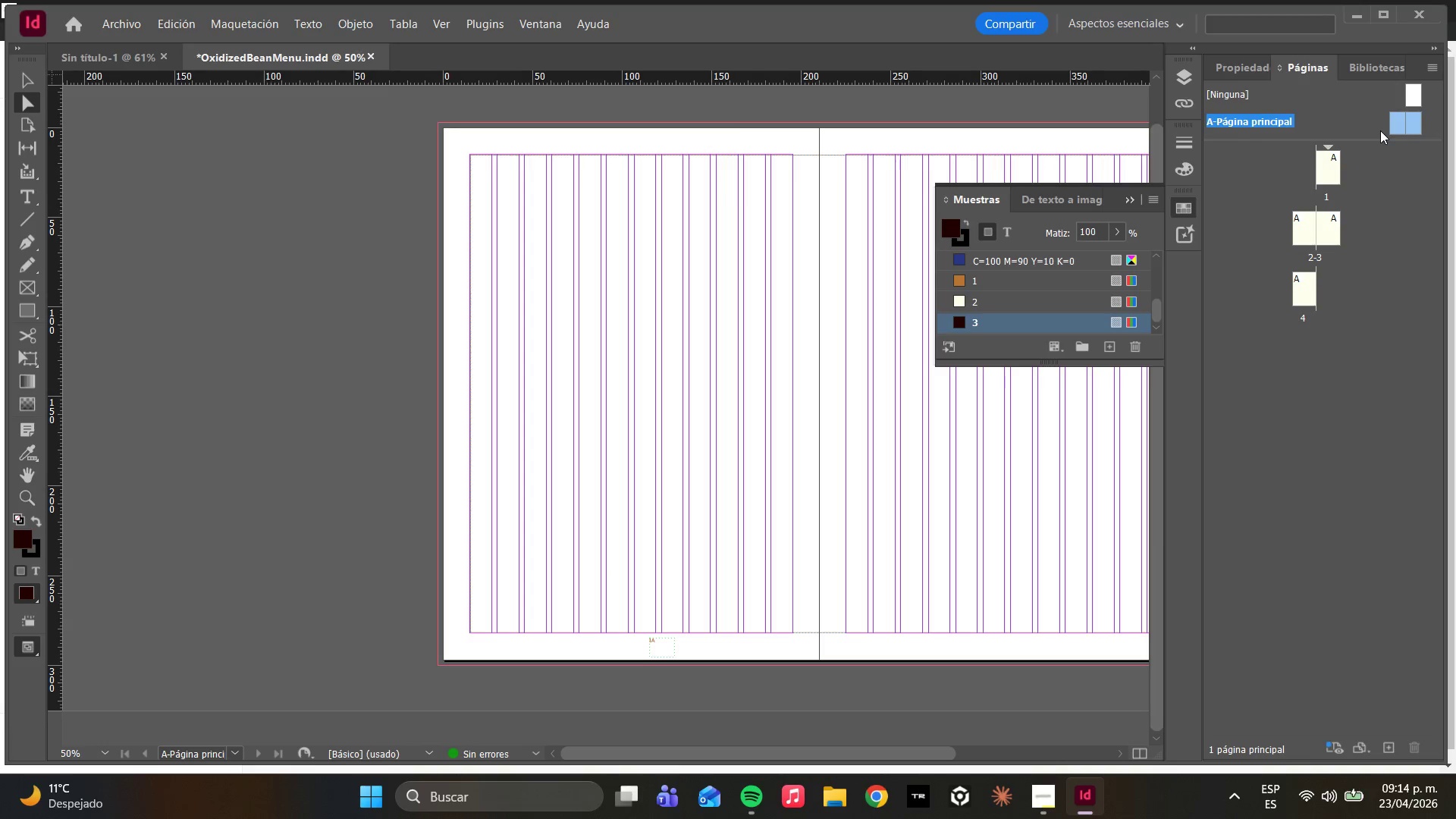 
left_click([601, 122])
 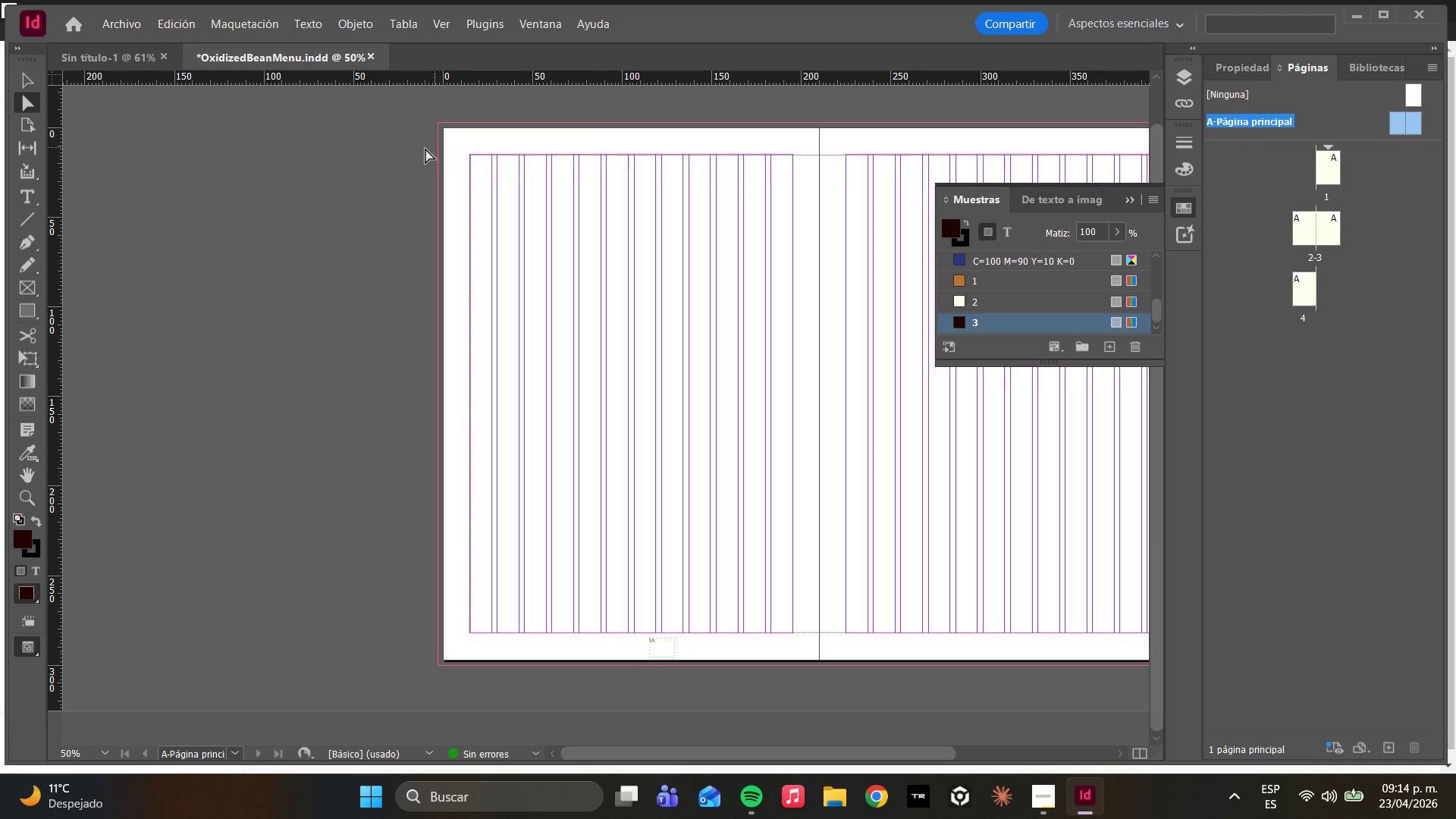 
left_click([439, 127])
 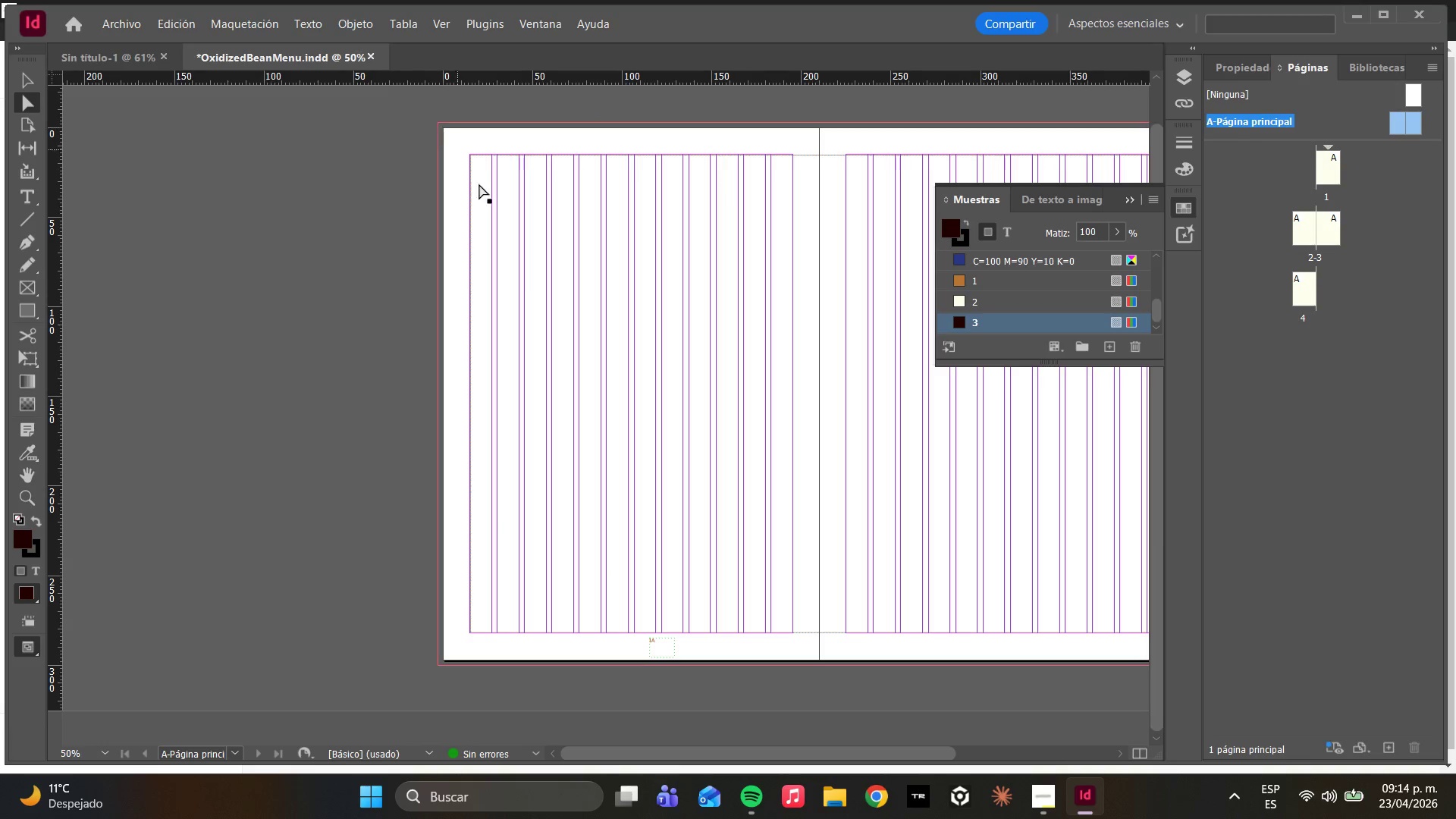 
left_click([529, 284])
 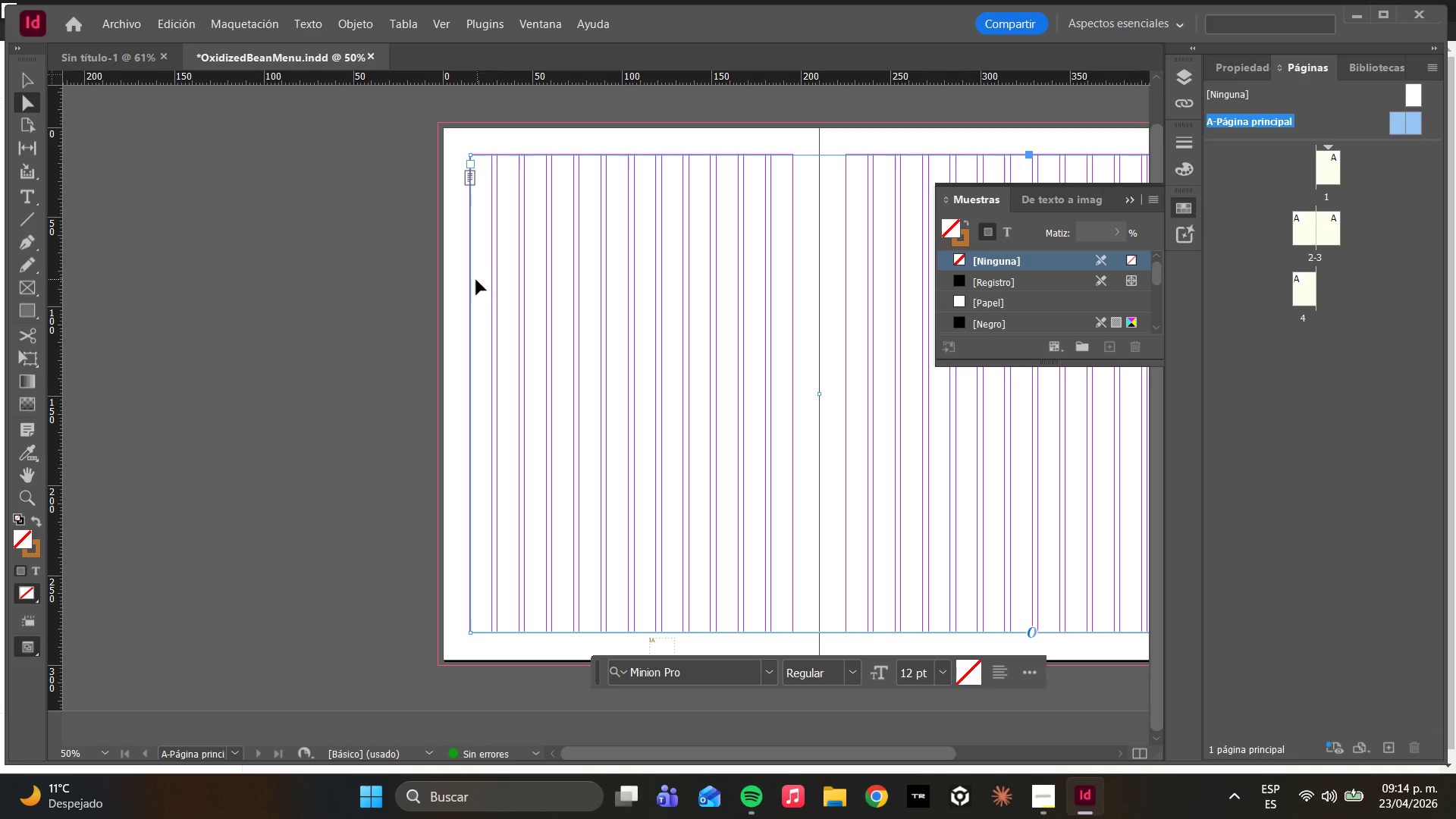 
left_click([474, 279])
 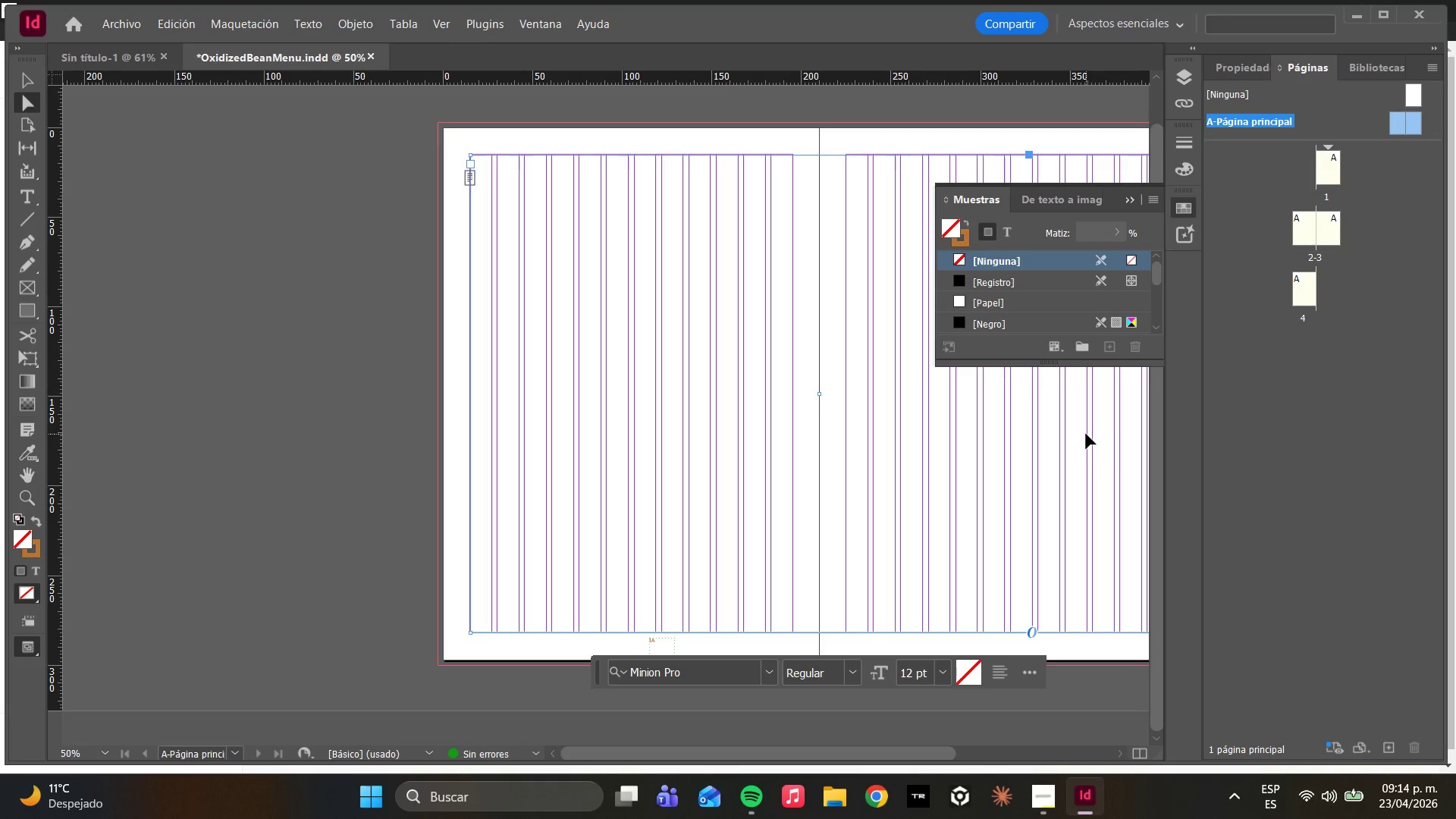 
wait(20.06)
 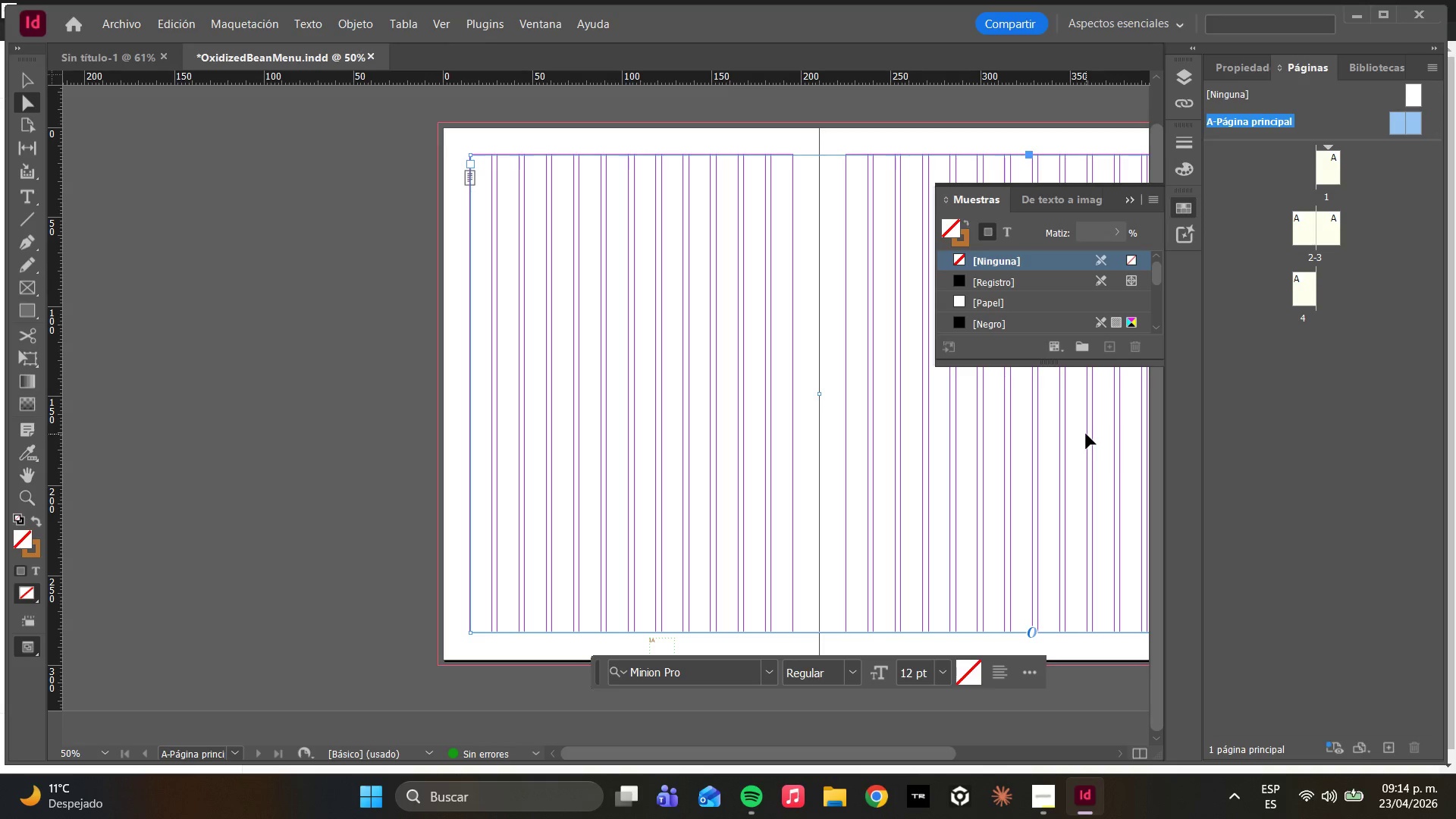 
key(Delete)
 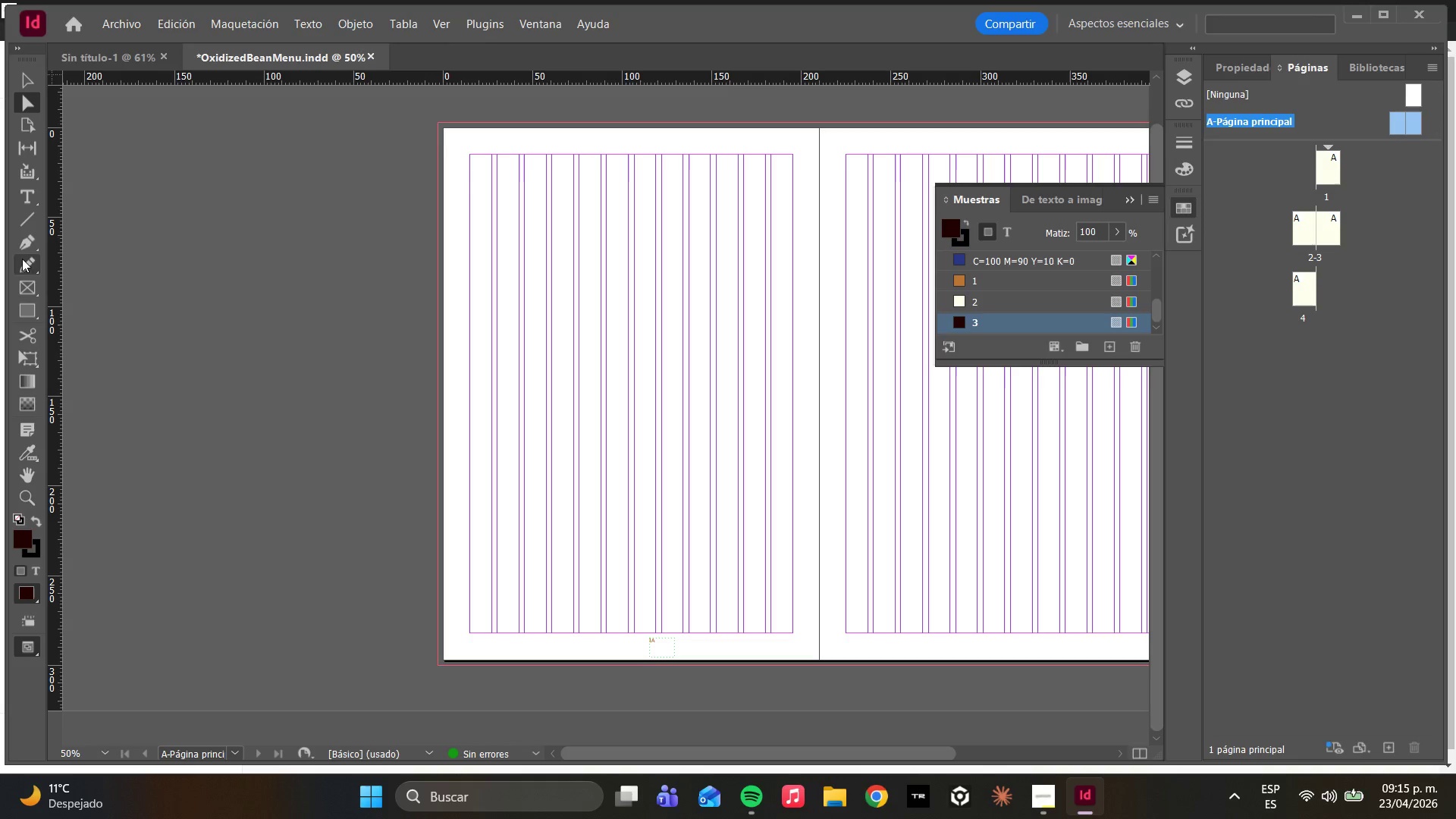 
key(M)
 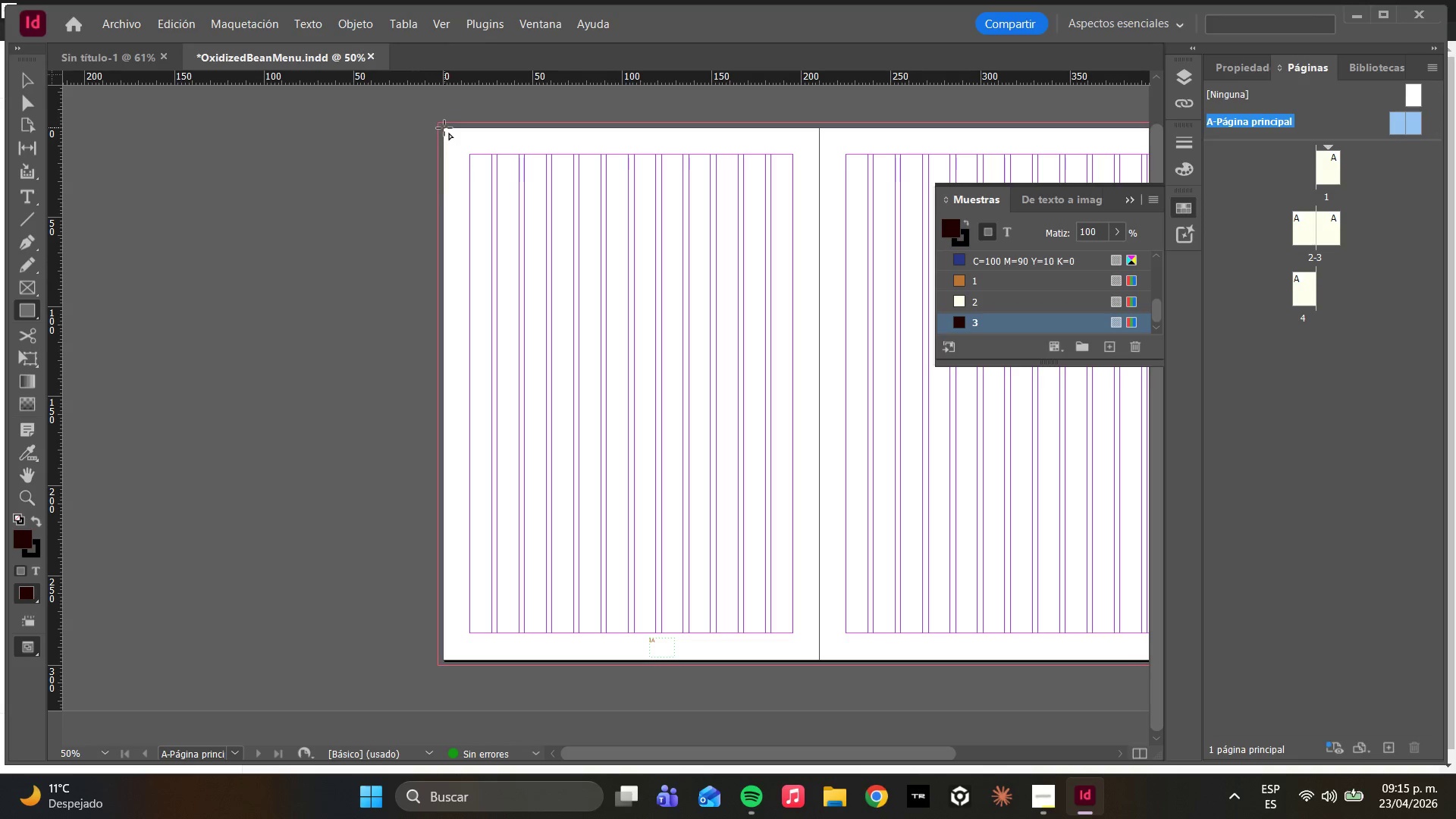 
left_click_drag(start_coordinate=[444, 129], to_coordinate=[908, 658])
 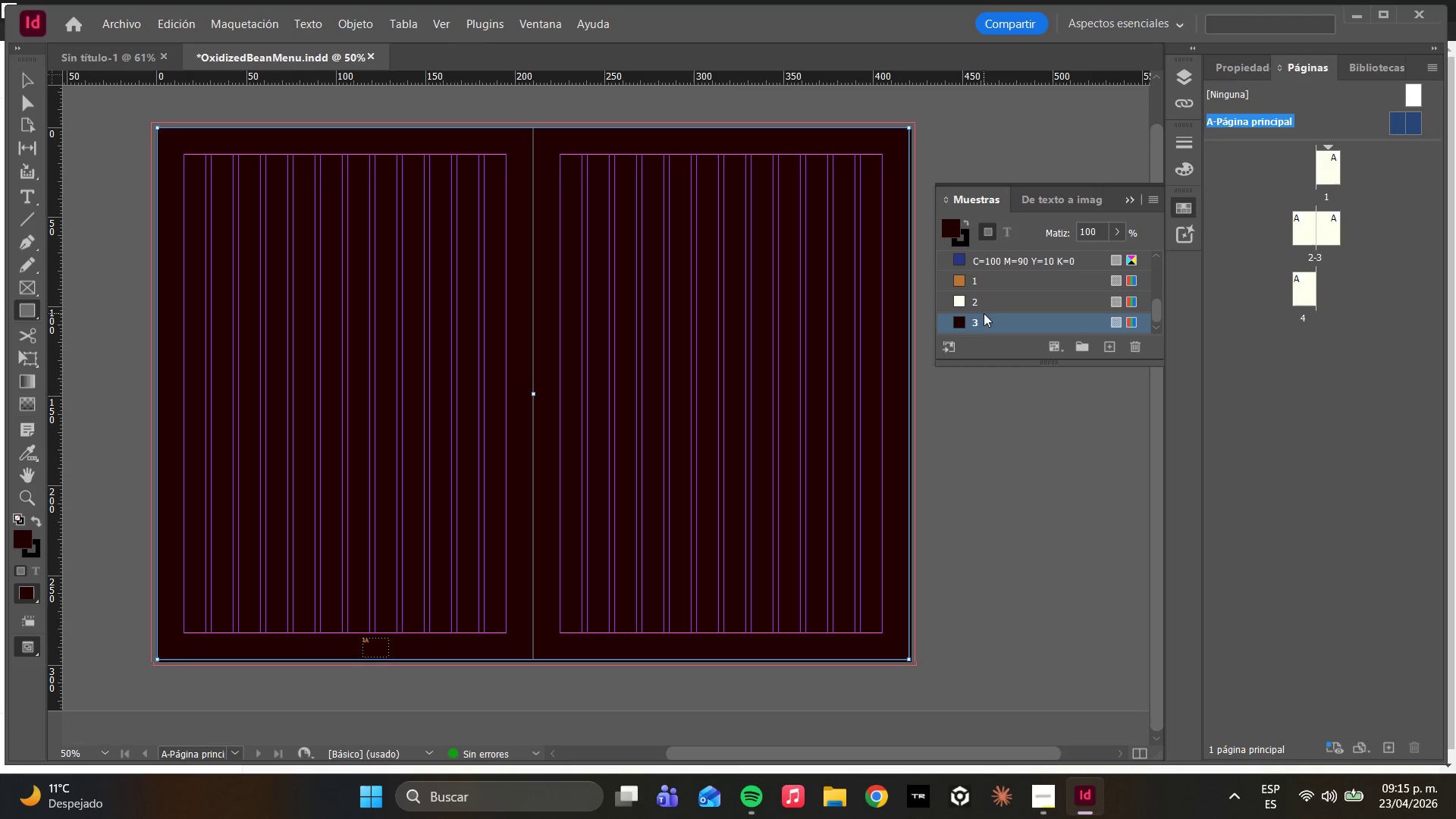 
left_click([977, 284])
 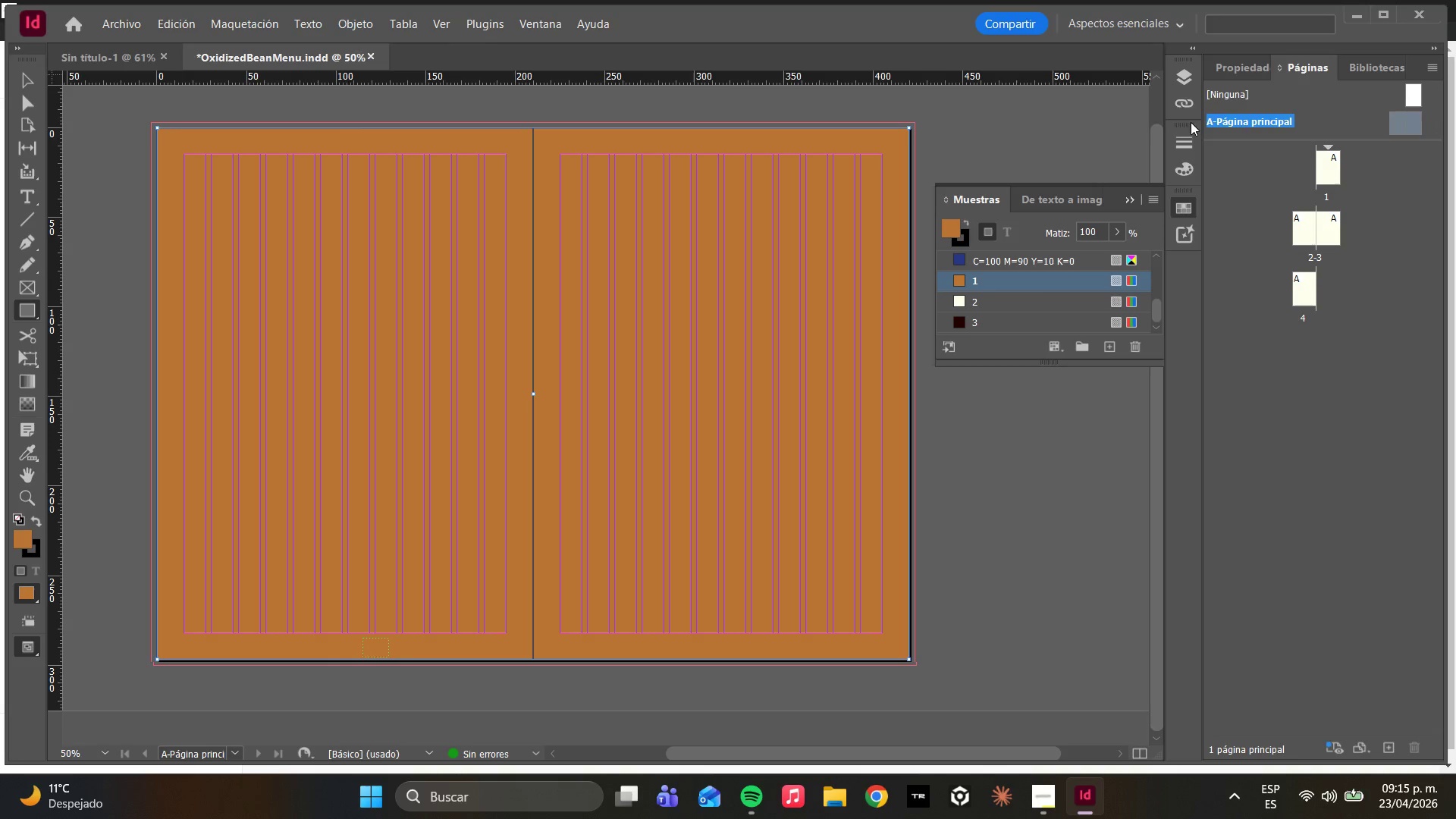 
left_click([1249, 67])
 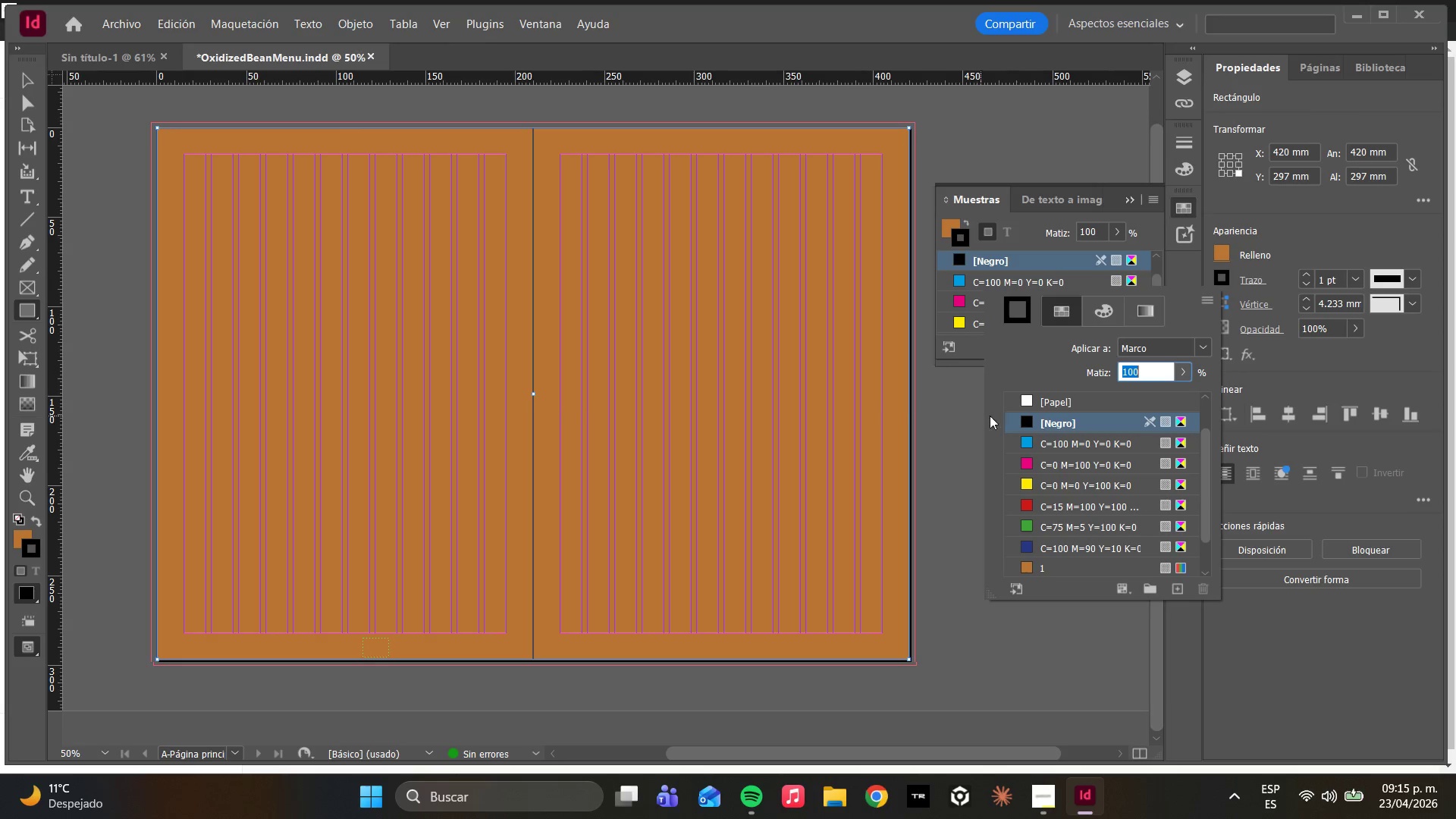 
left_click([1025, 573])
 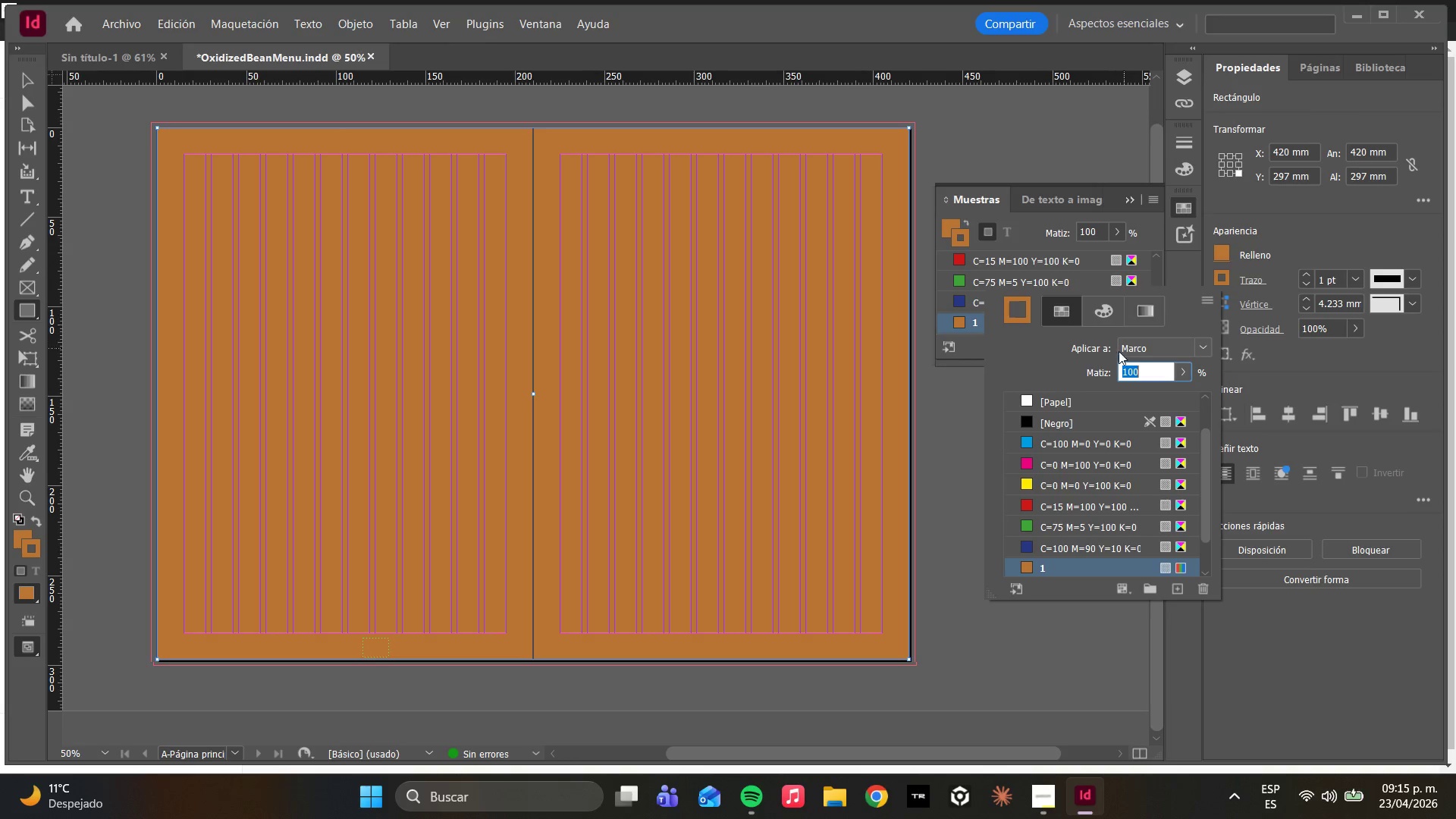 
wait(6.0)
 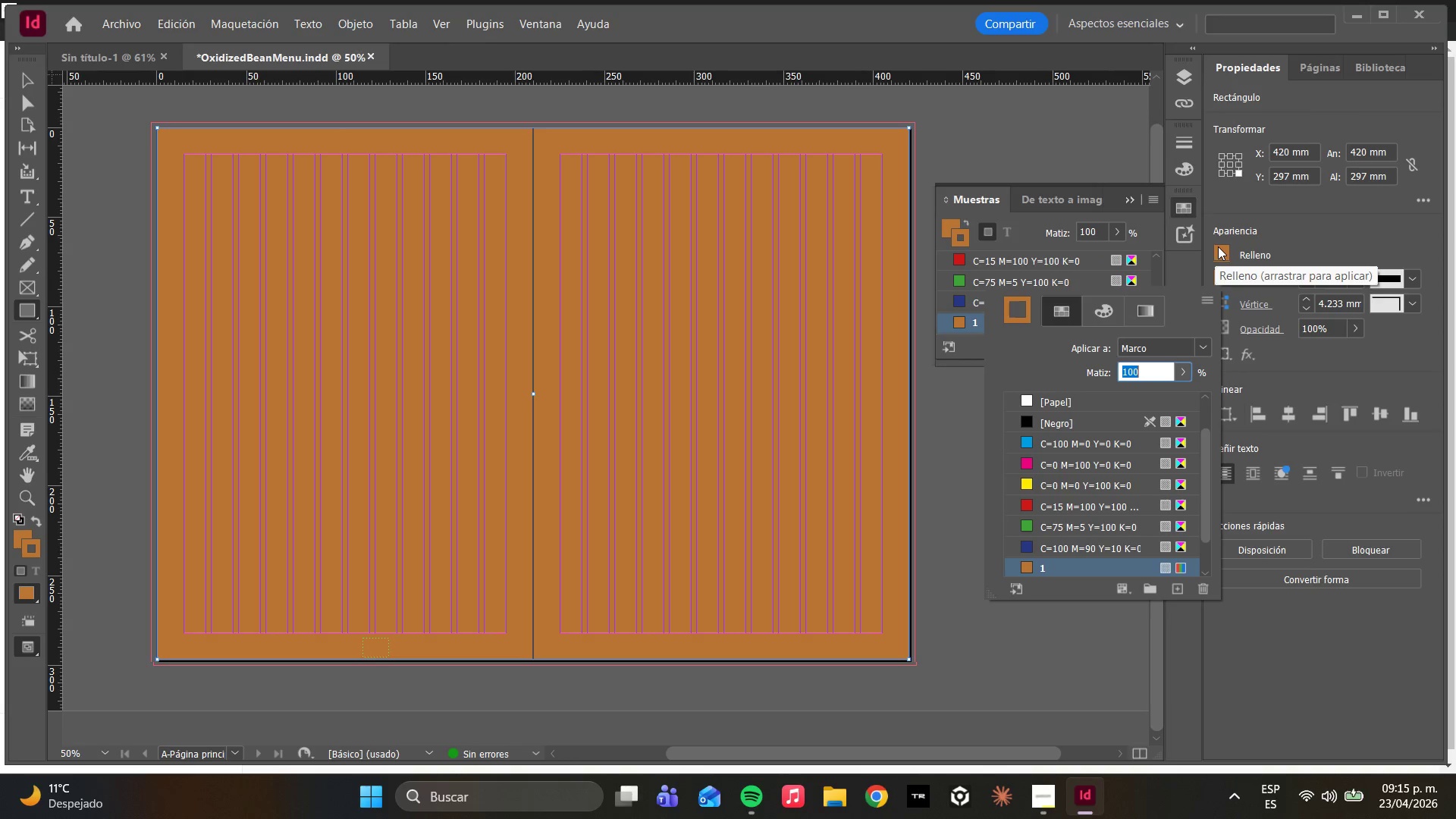 
double_click([1228, 254])
 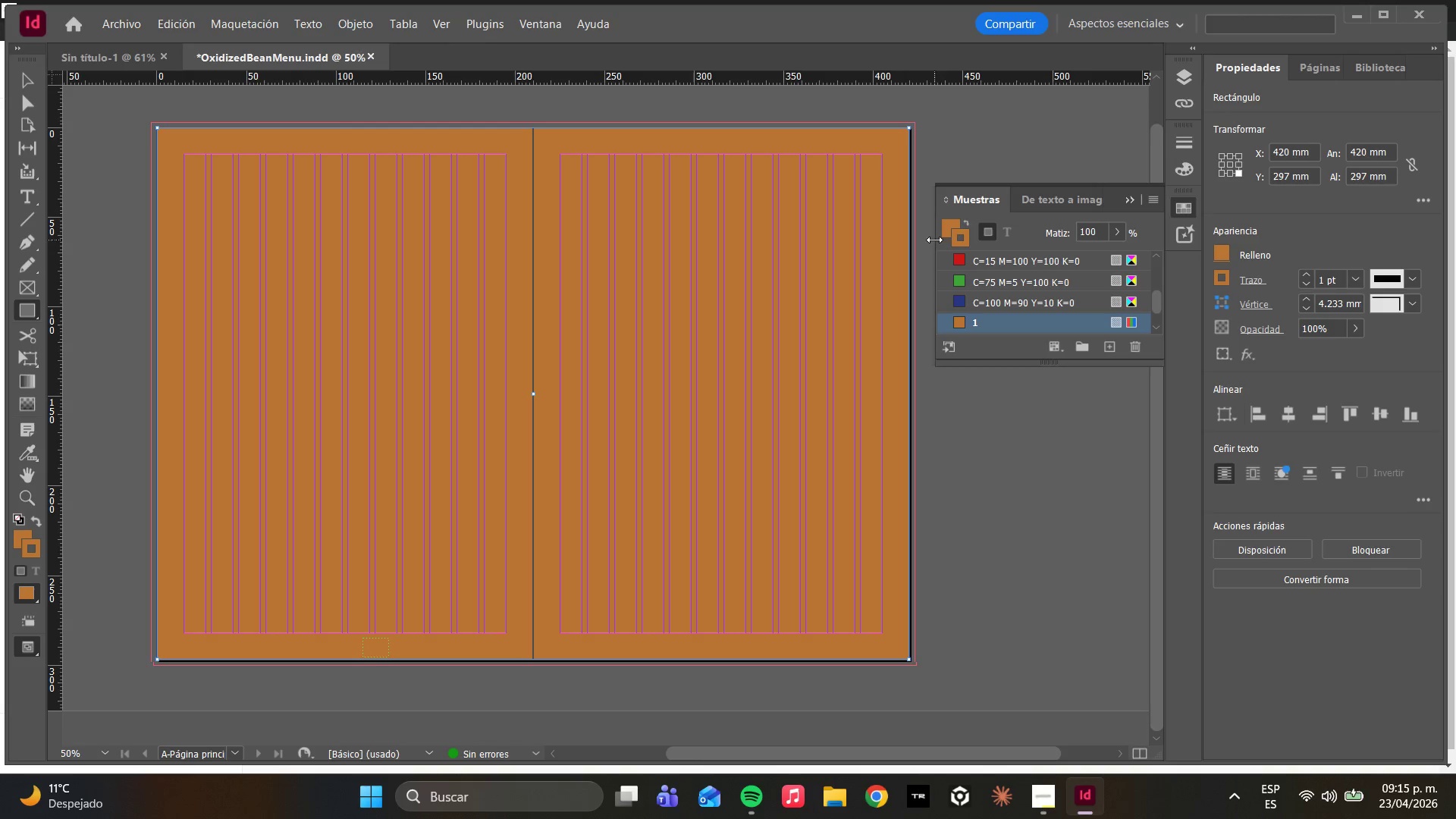 
double_click([950, 224])
 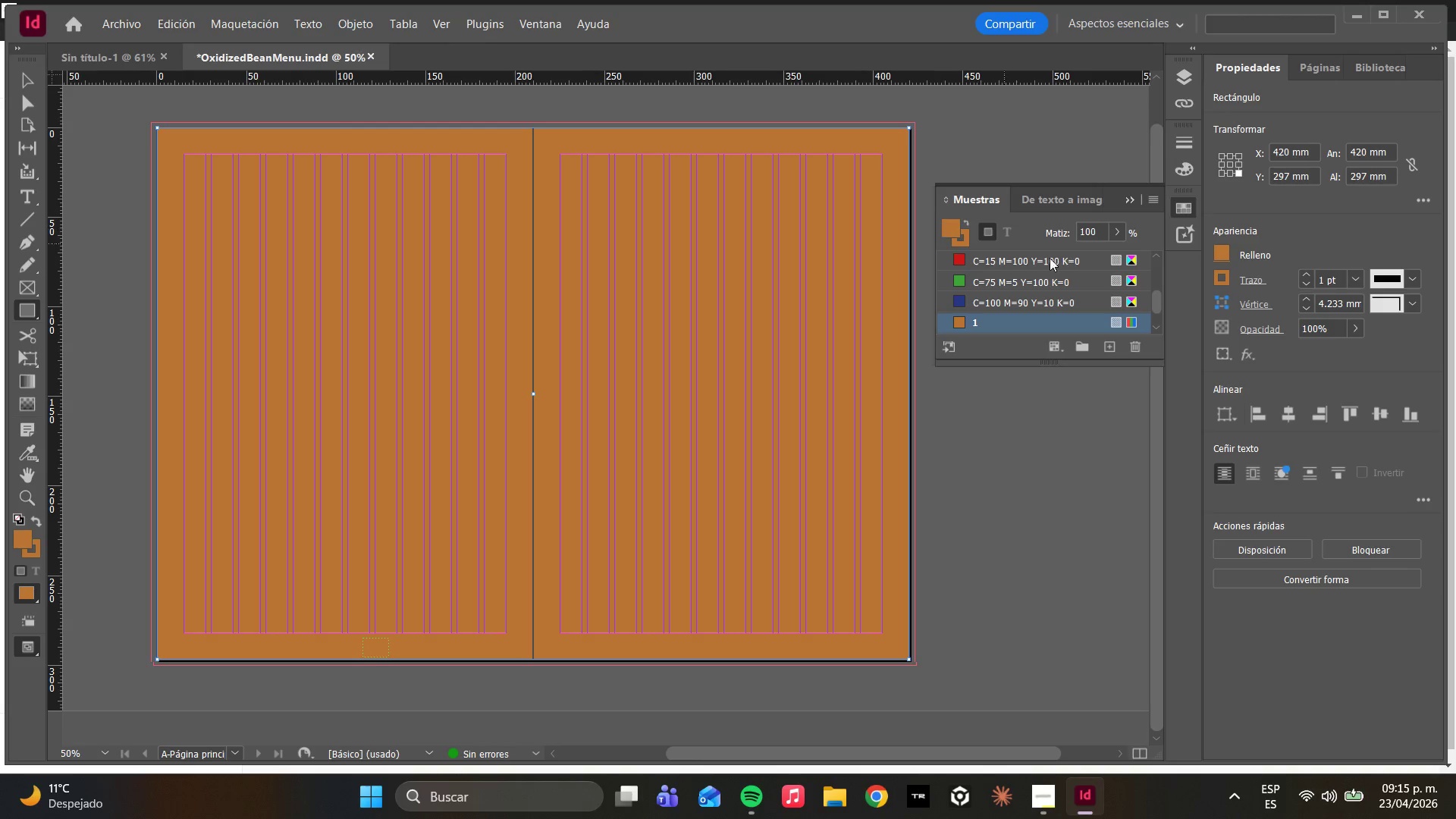 
scroll: coordinate [1040, 297], scroll_direction: up, amount: 7.0
 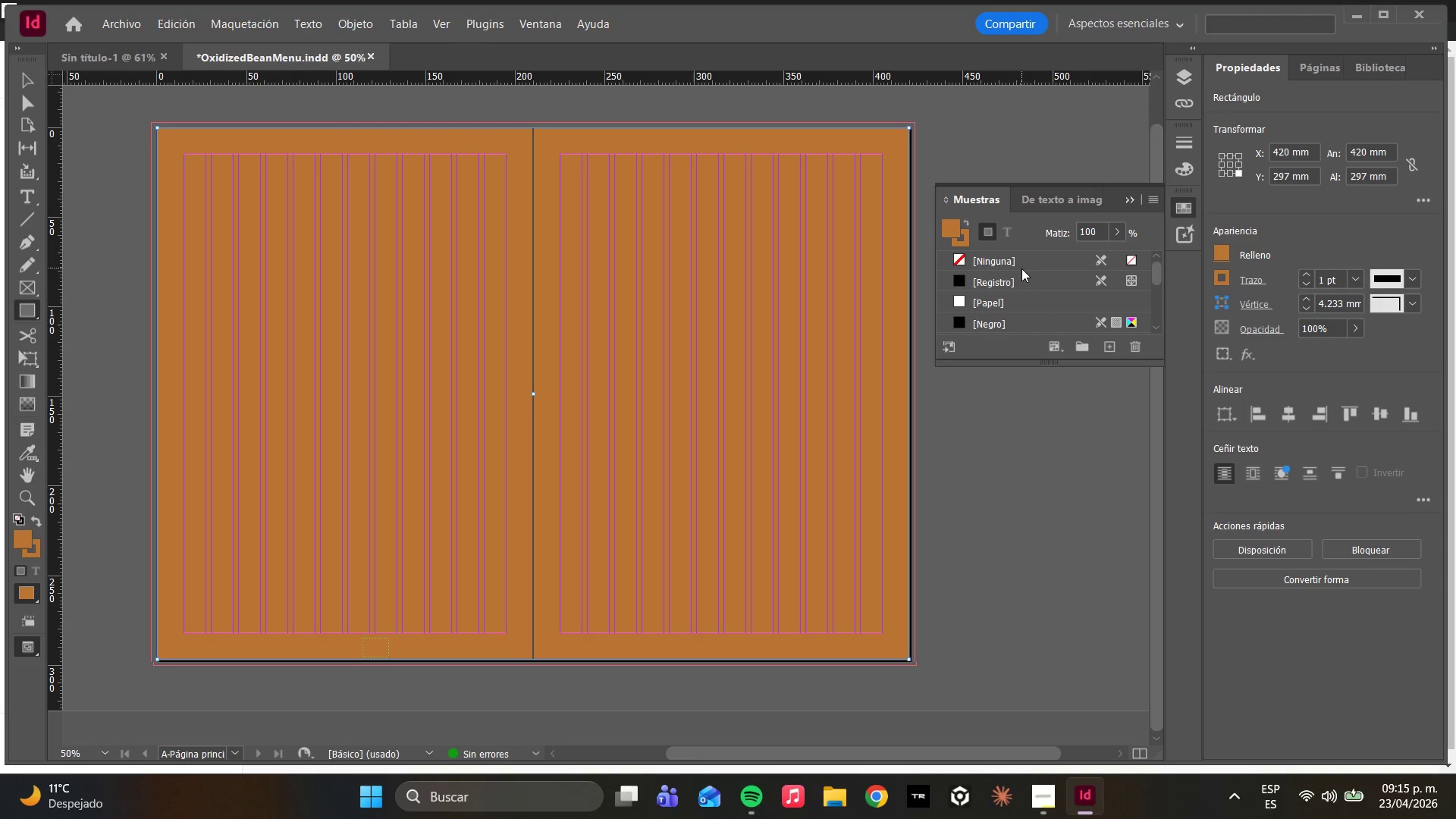 
left_click([1007, 259])
 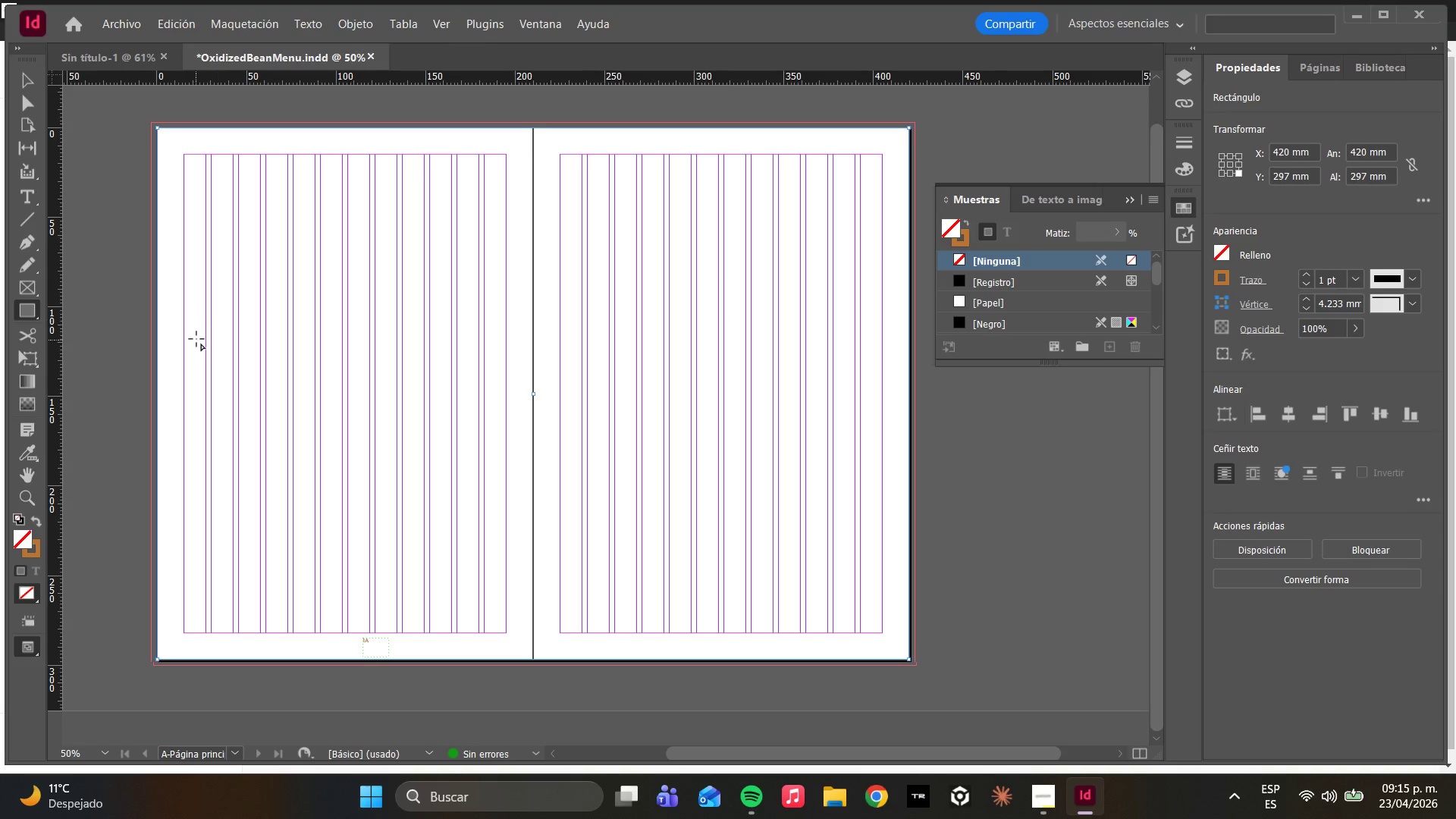 
hold_key(key=AltLeft, duration=3.31)
scroll: coordinate [171, 337], scroll_direction: down, amount: 1.0
 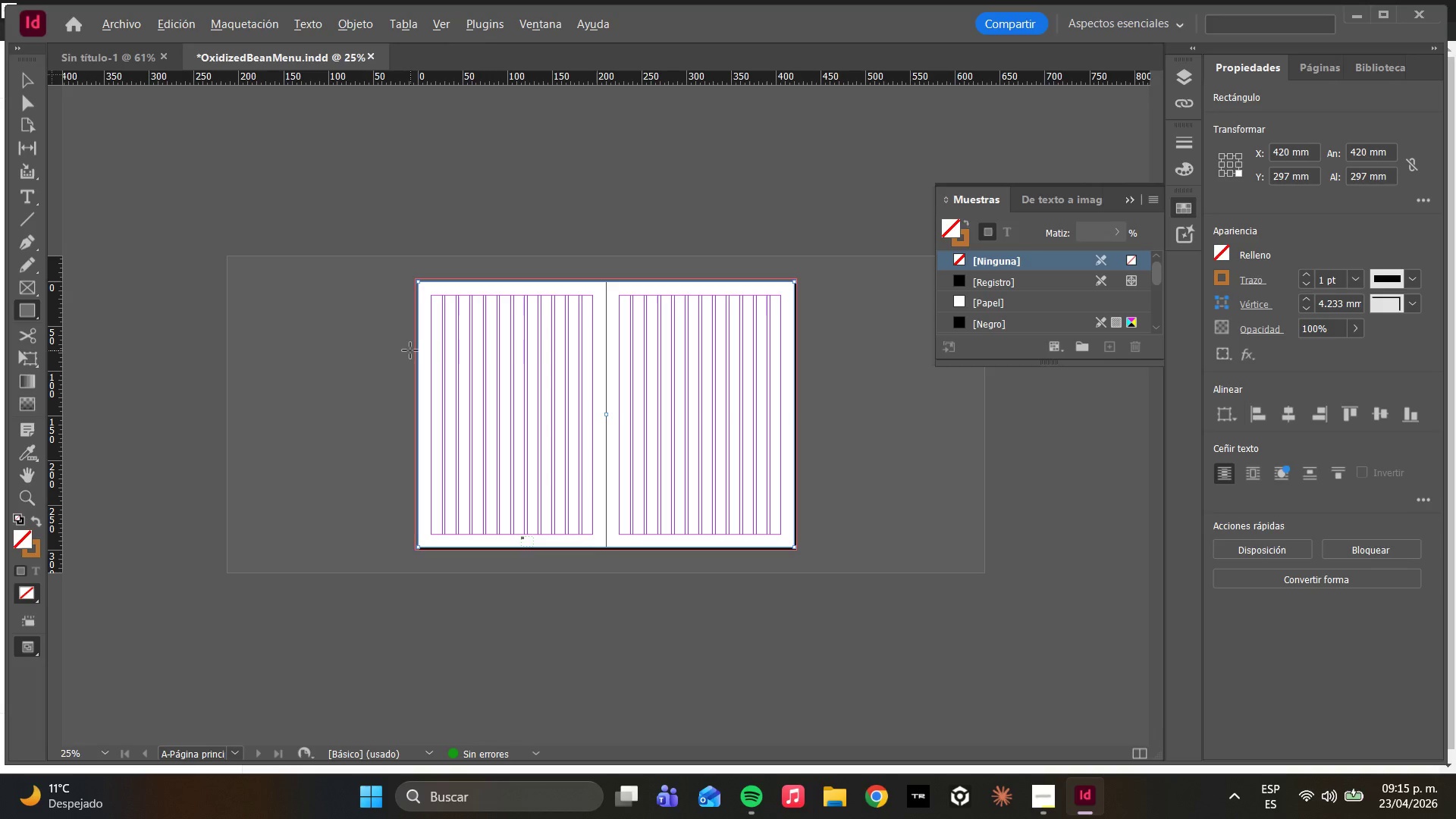 
scroll: coordinate [357, 431], scroll_direction: up, amount: 11.0
 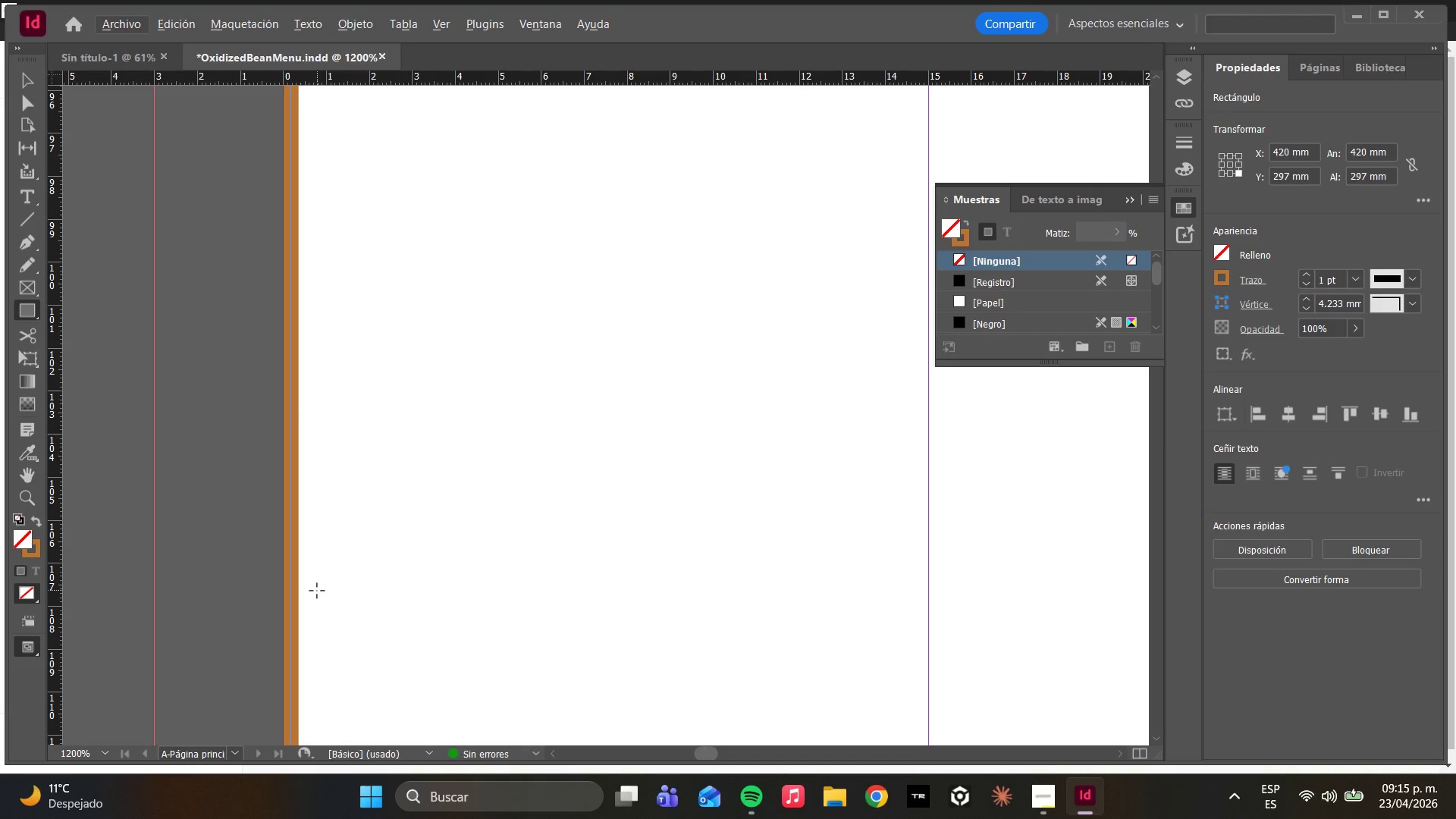 
wait(6.99)
 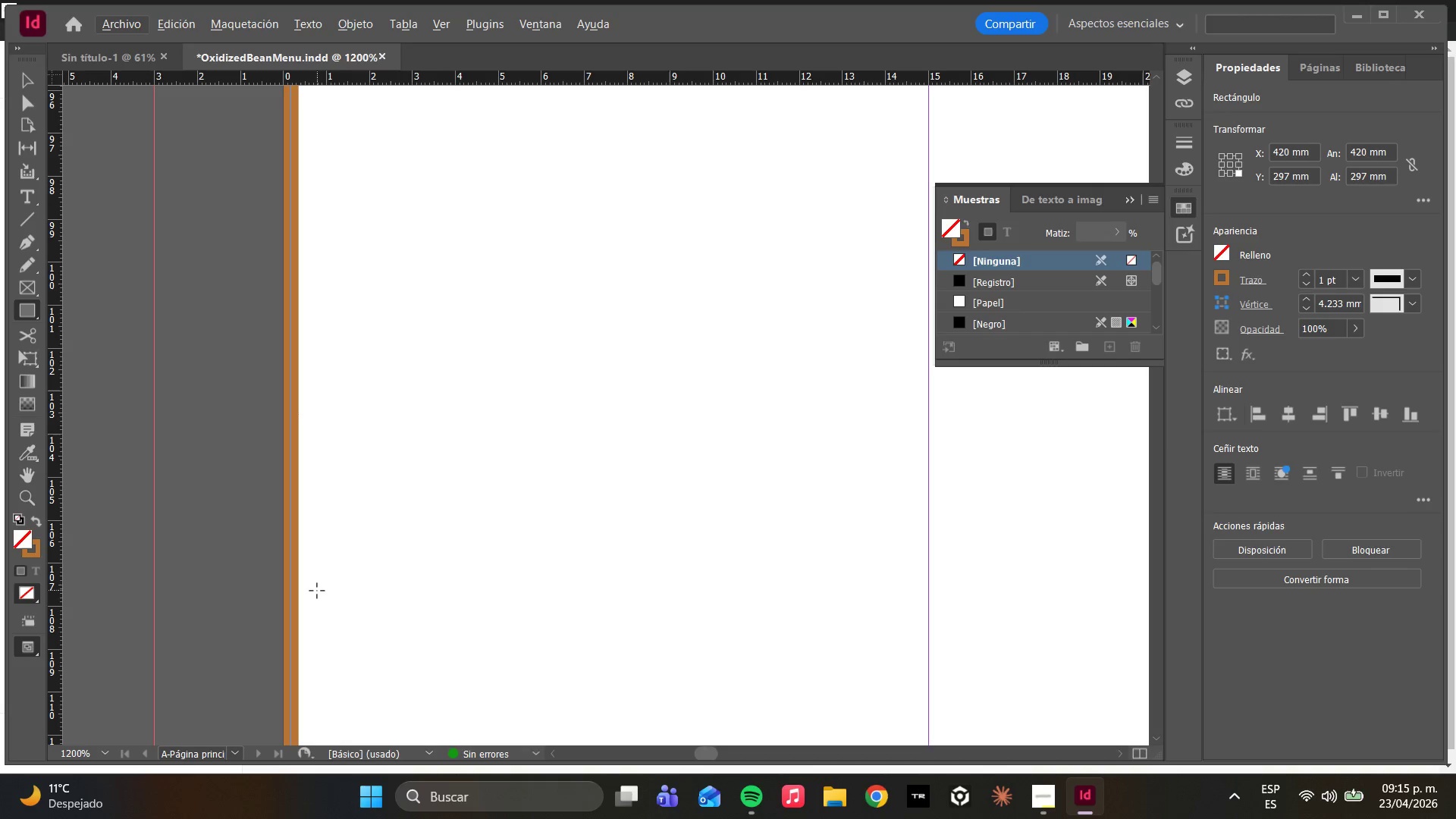 
double_click([1332, 284])
 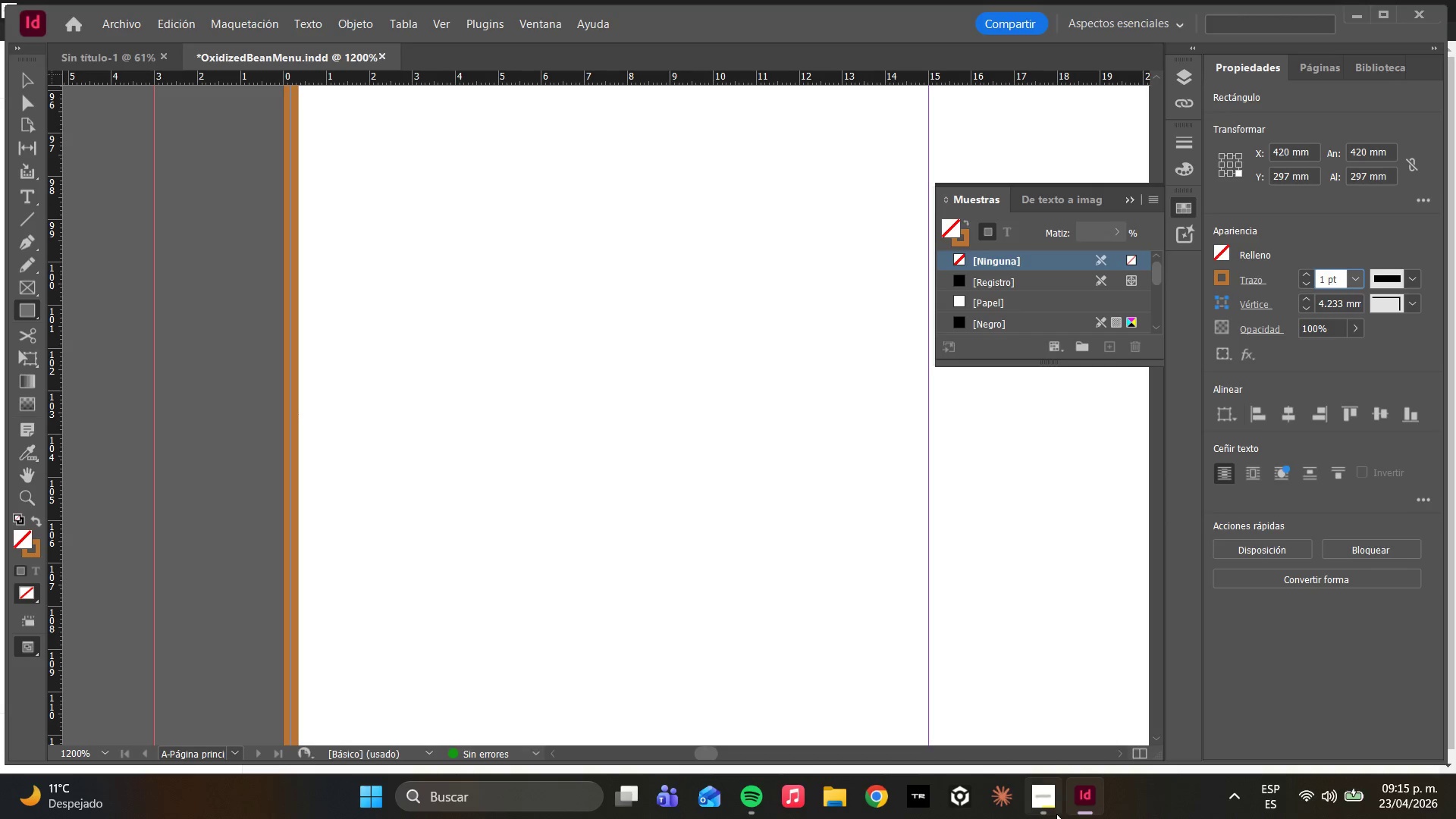 
left_click([1046, 799])